 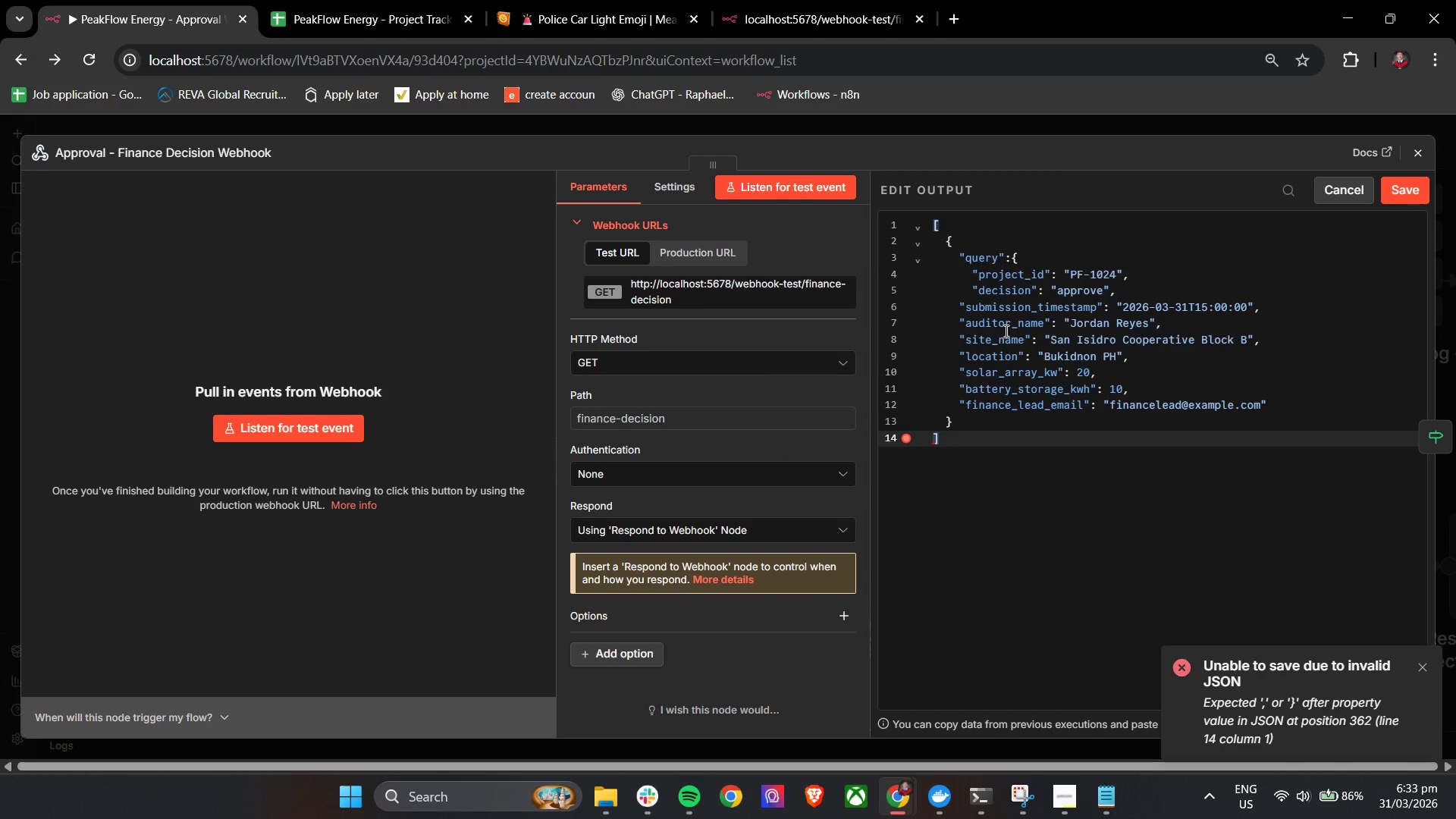 
left_click([561, 304])
 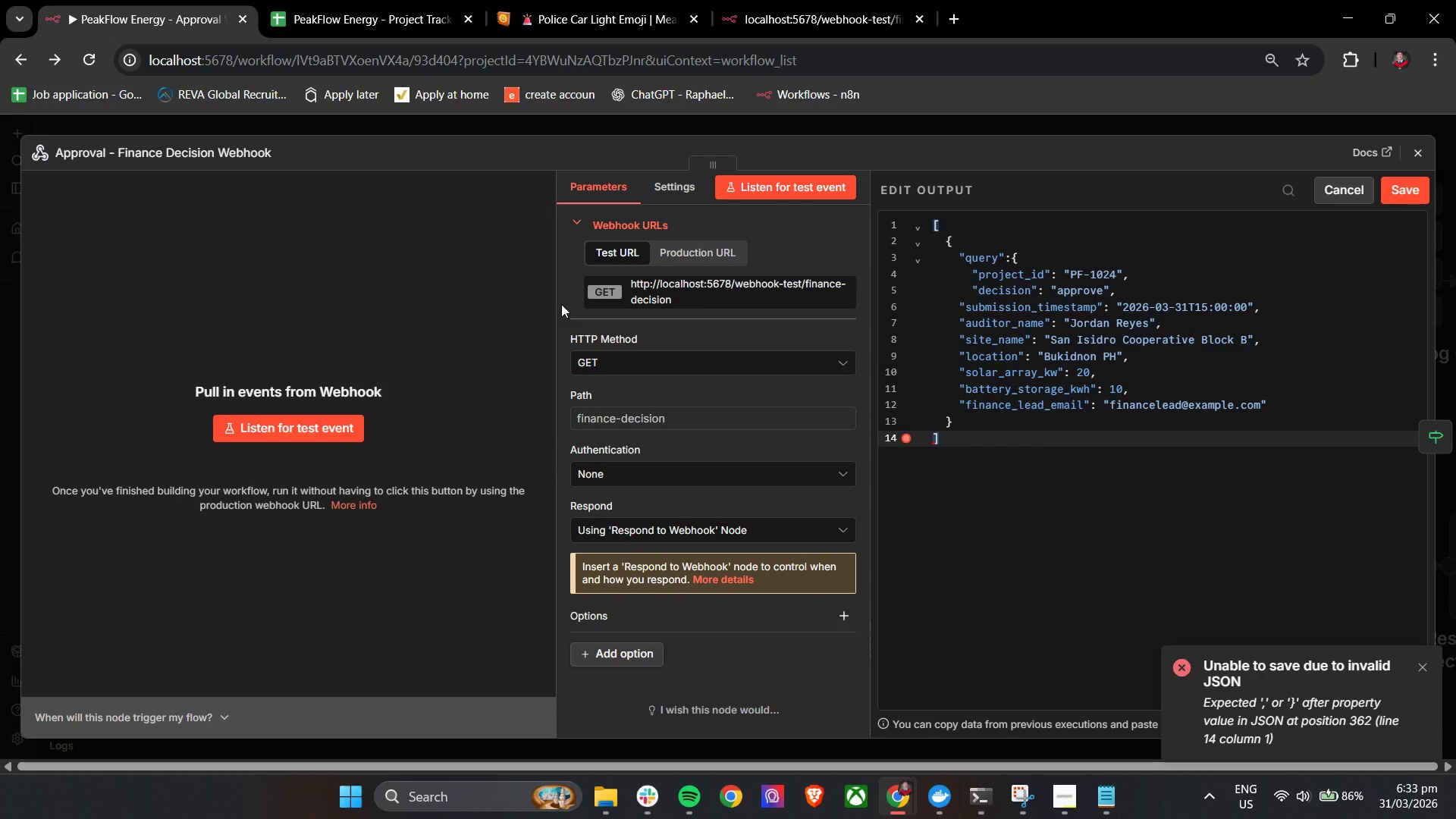 
wait(25.17)
 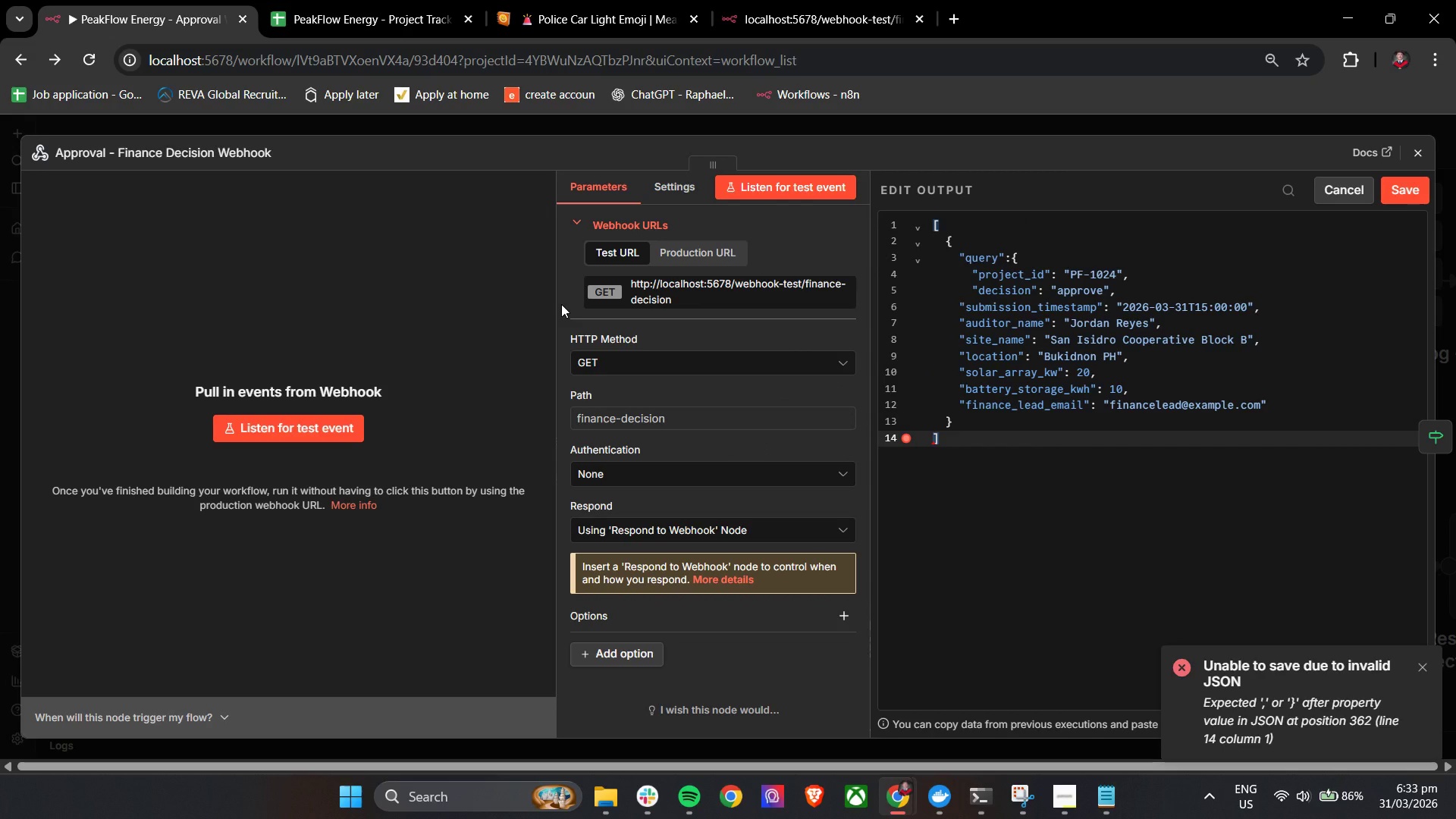 
left_click([899, 438])
 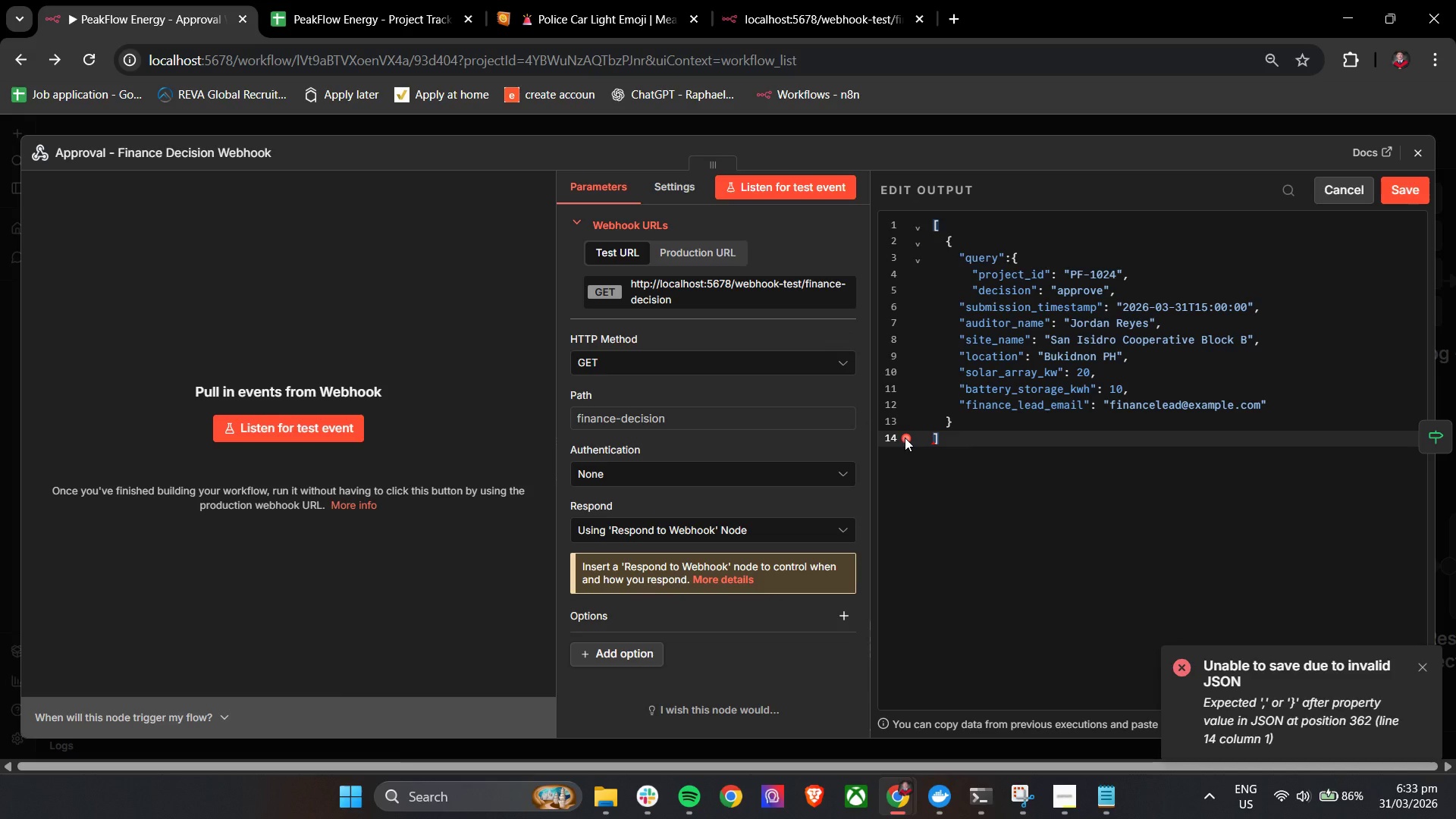 
left_click([905, 438])
 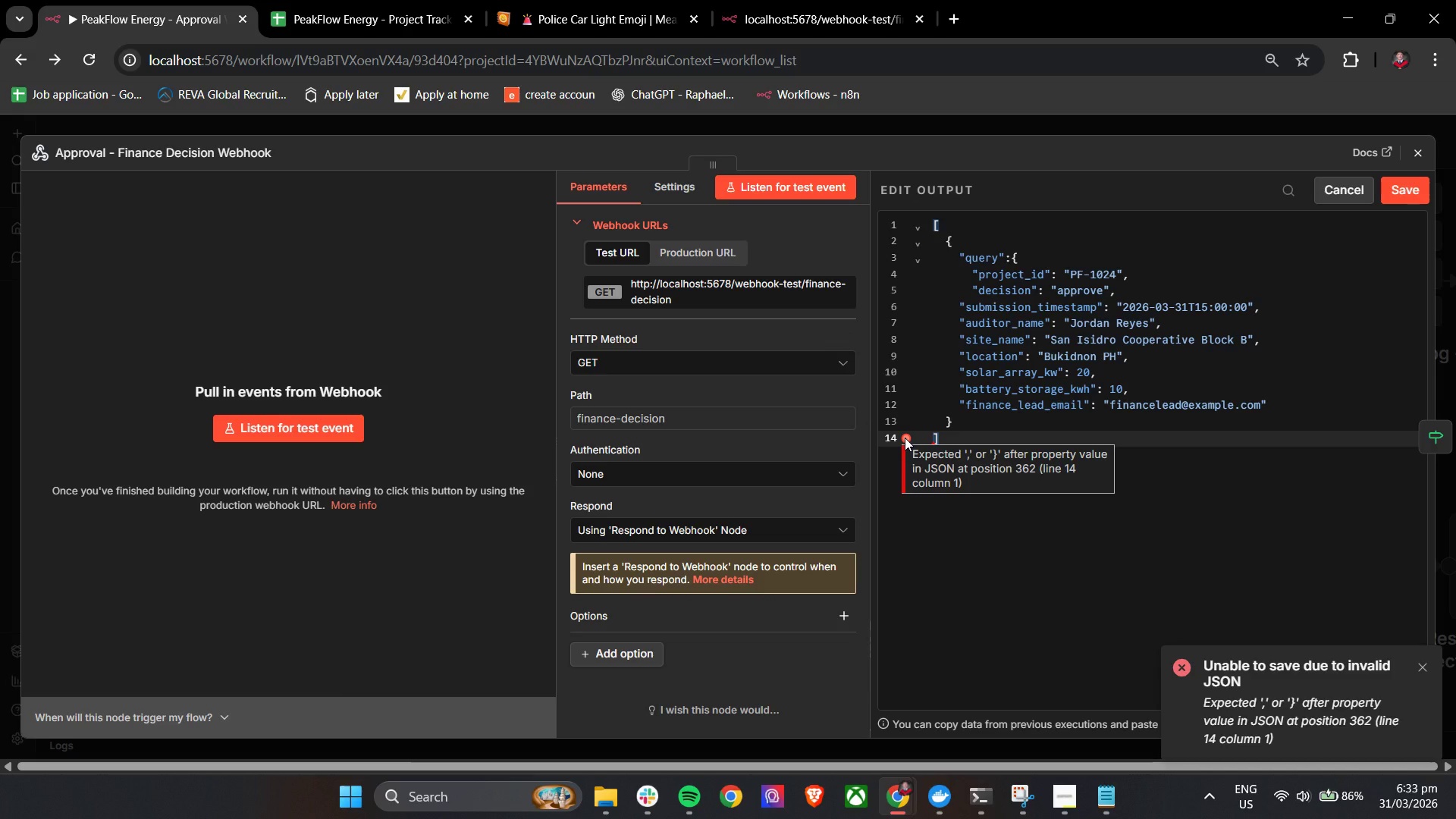 
wait(12.0)
 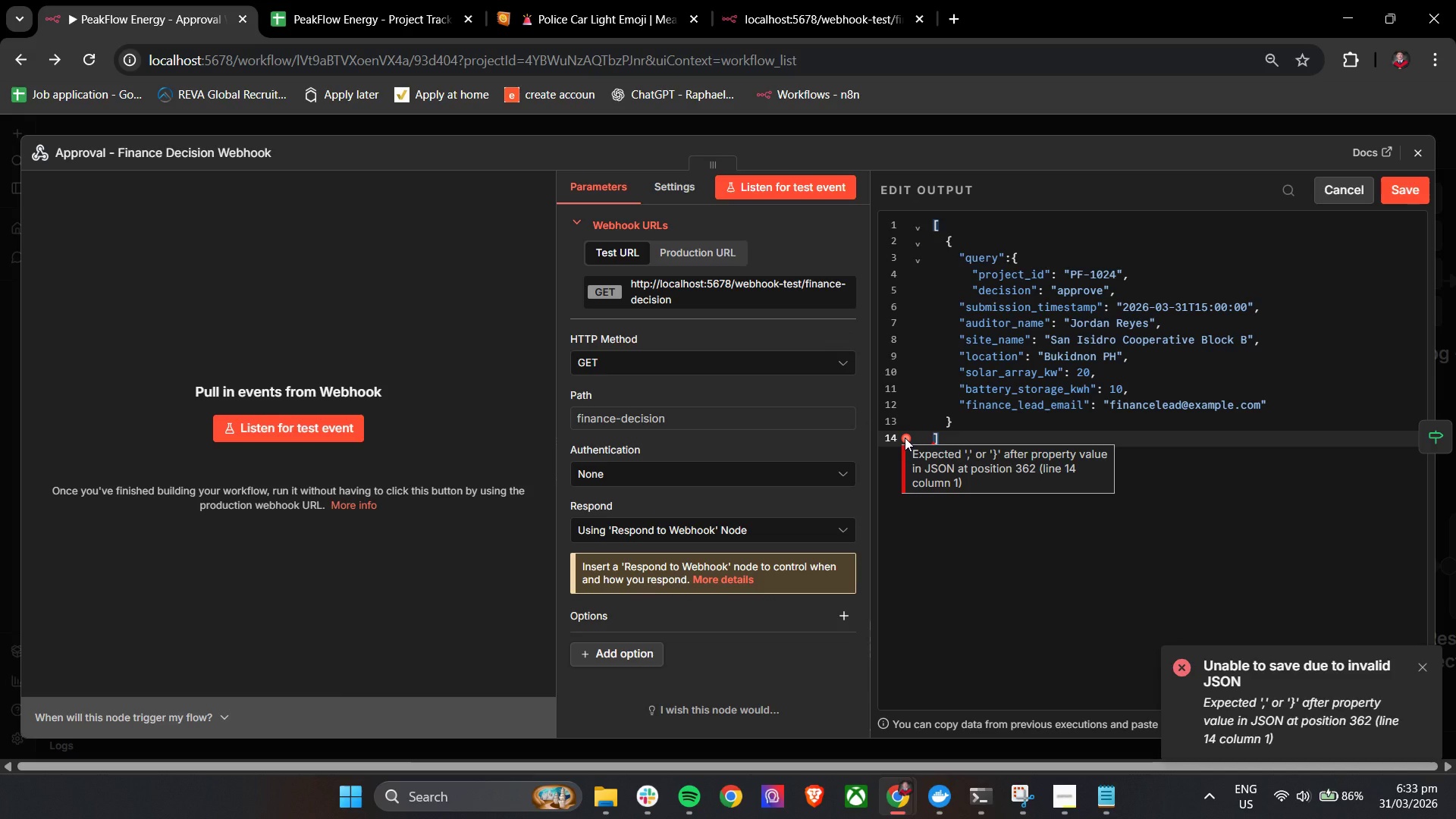 
scroll: coordinate [958, 535], scroll_direction: down, amount: 3.0
 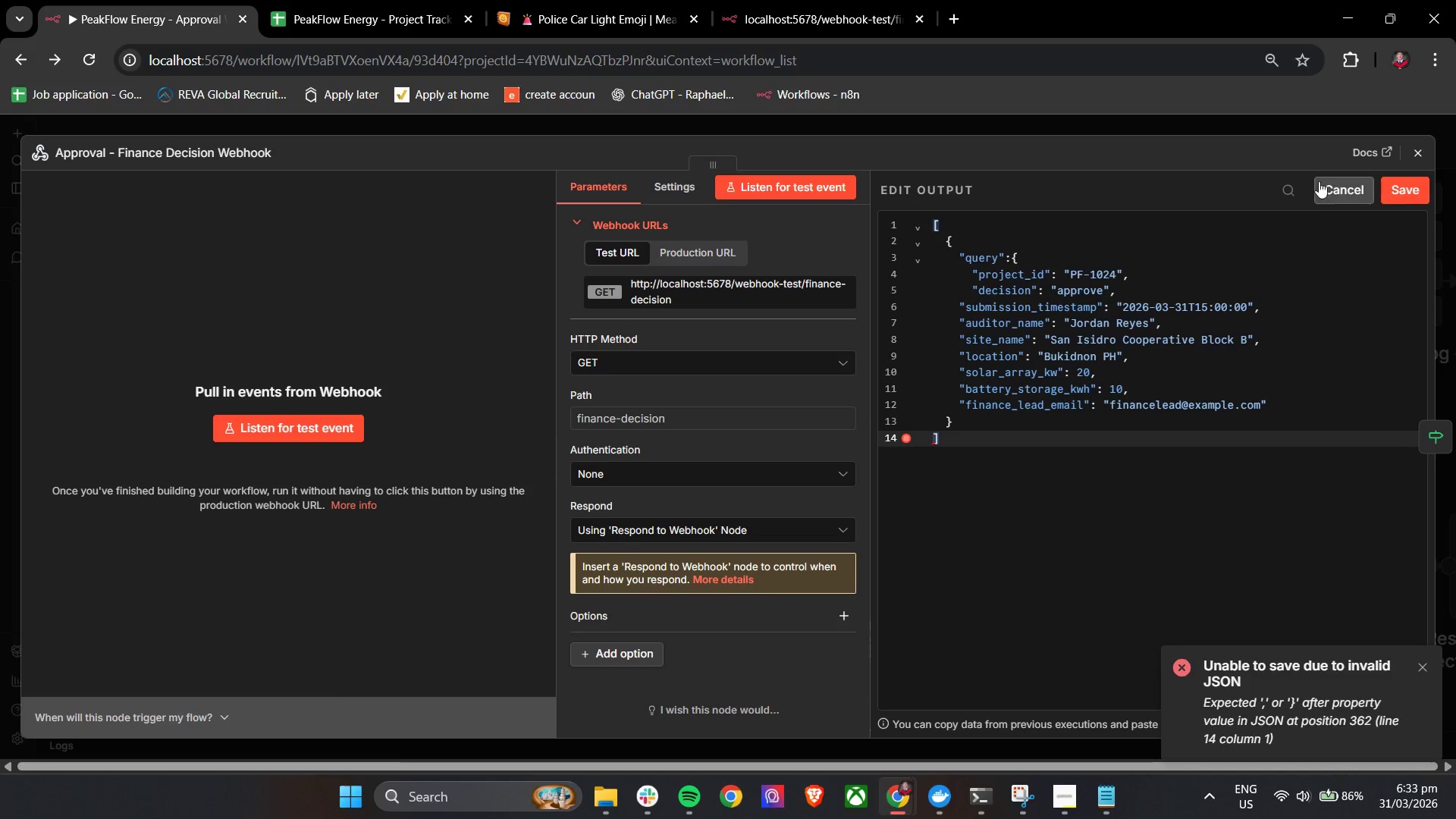 
left_click([1403, 191])
 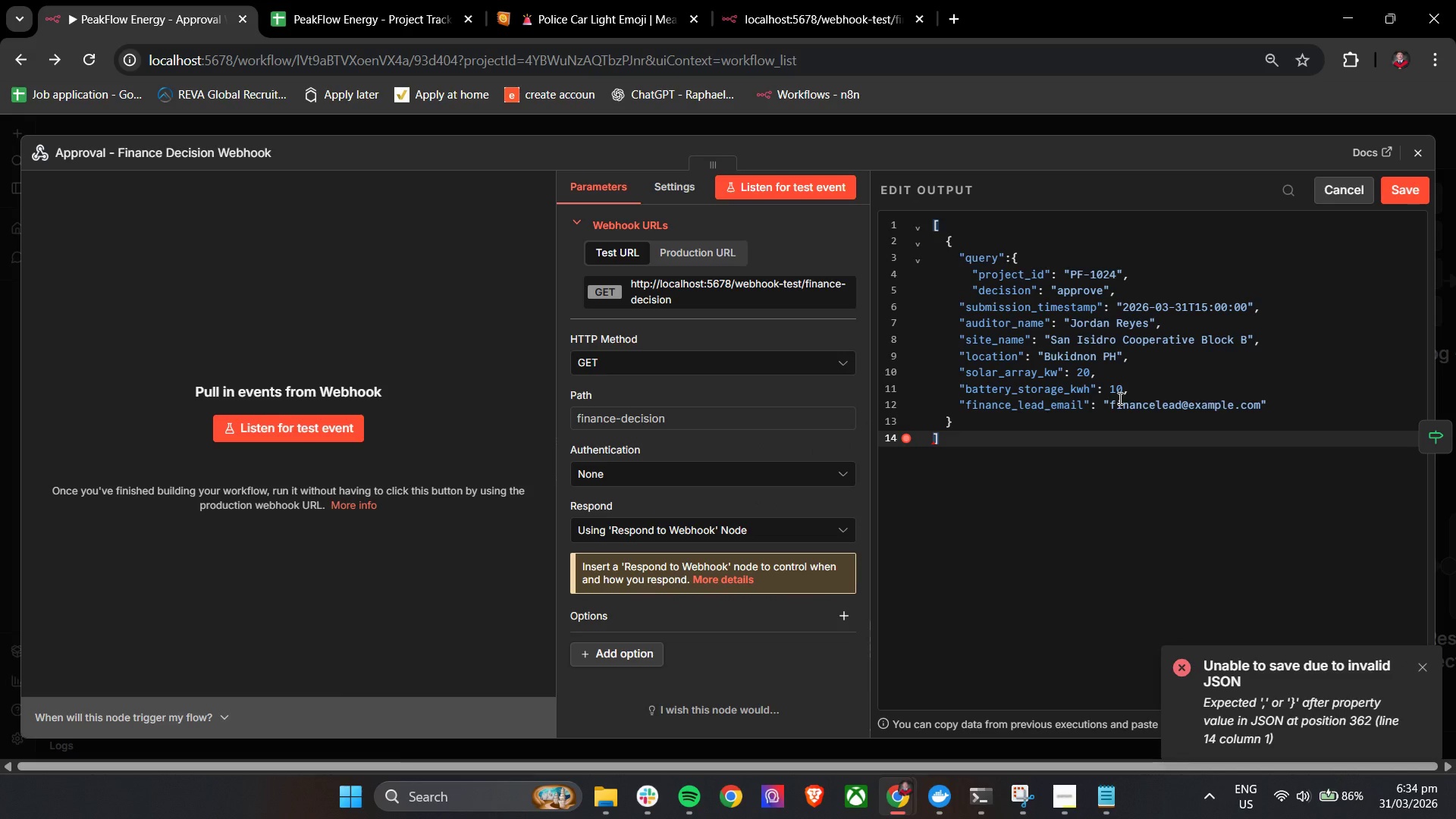 
wait(17.61)
 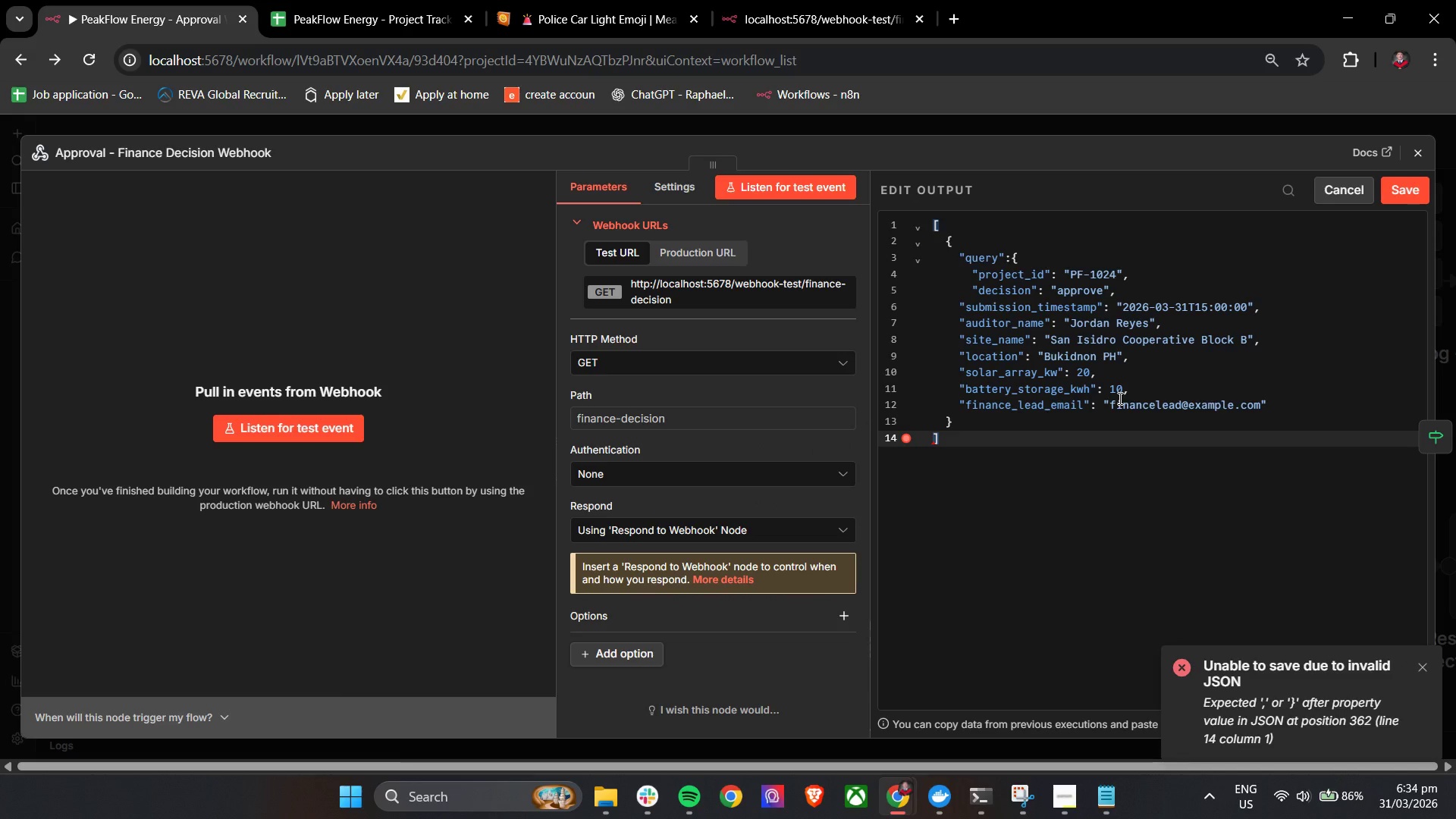 
left_click([1427, 143])
 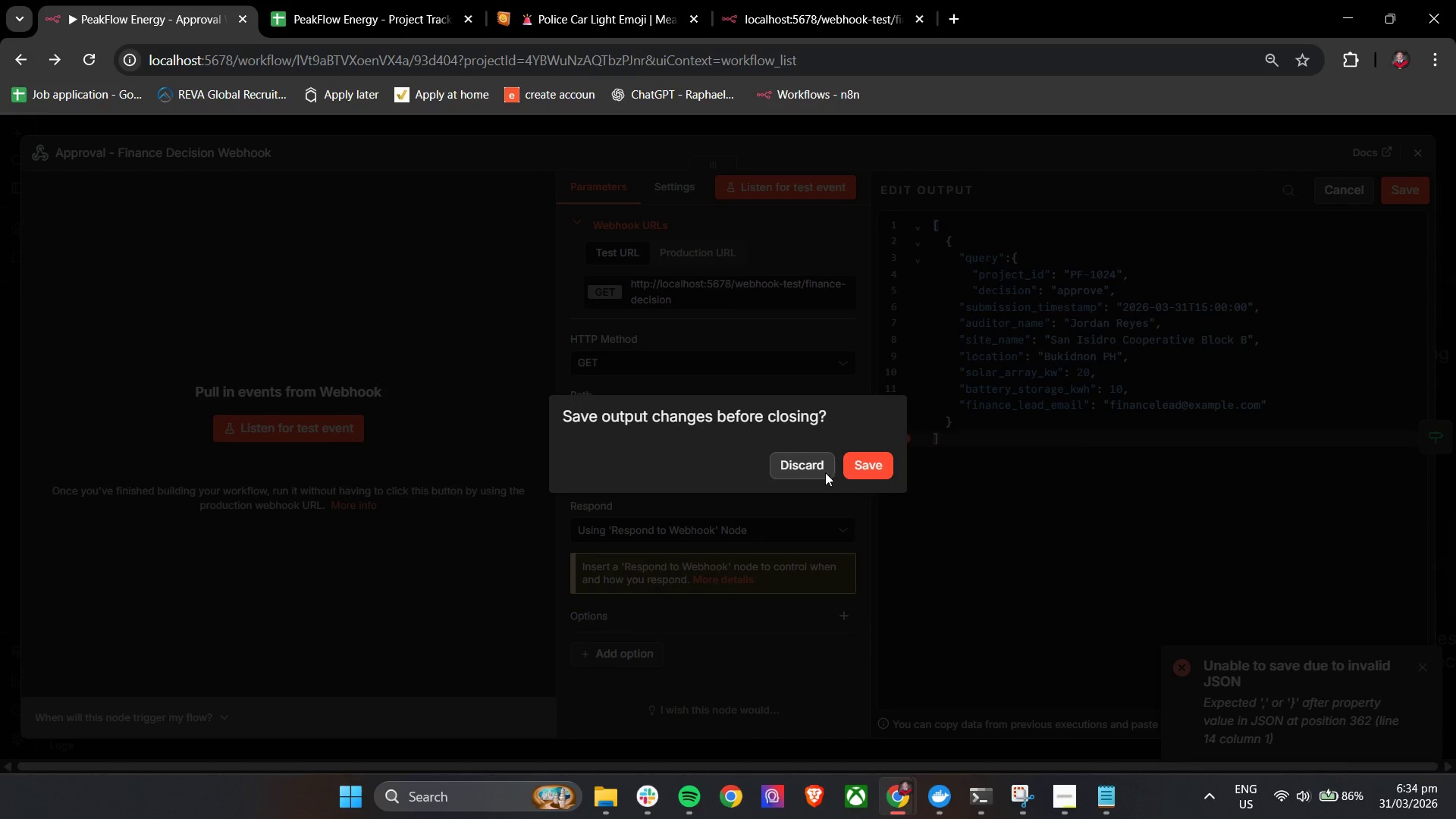 
left_click([821, 472])
 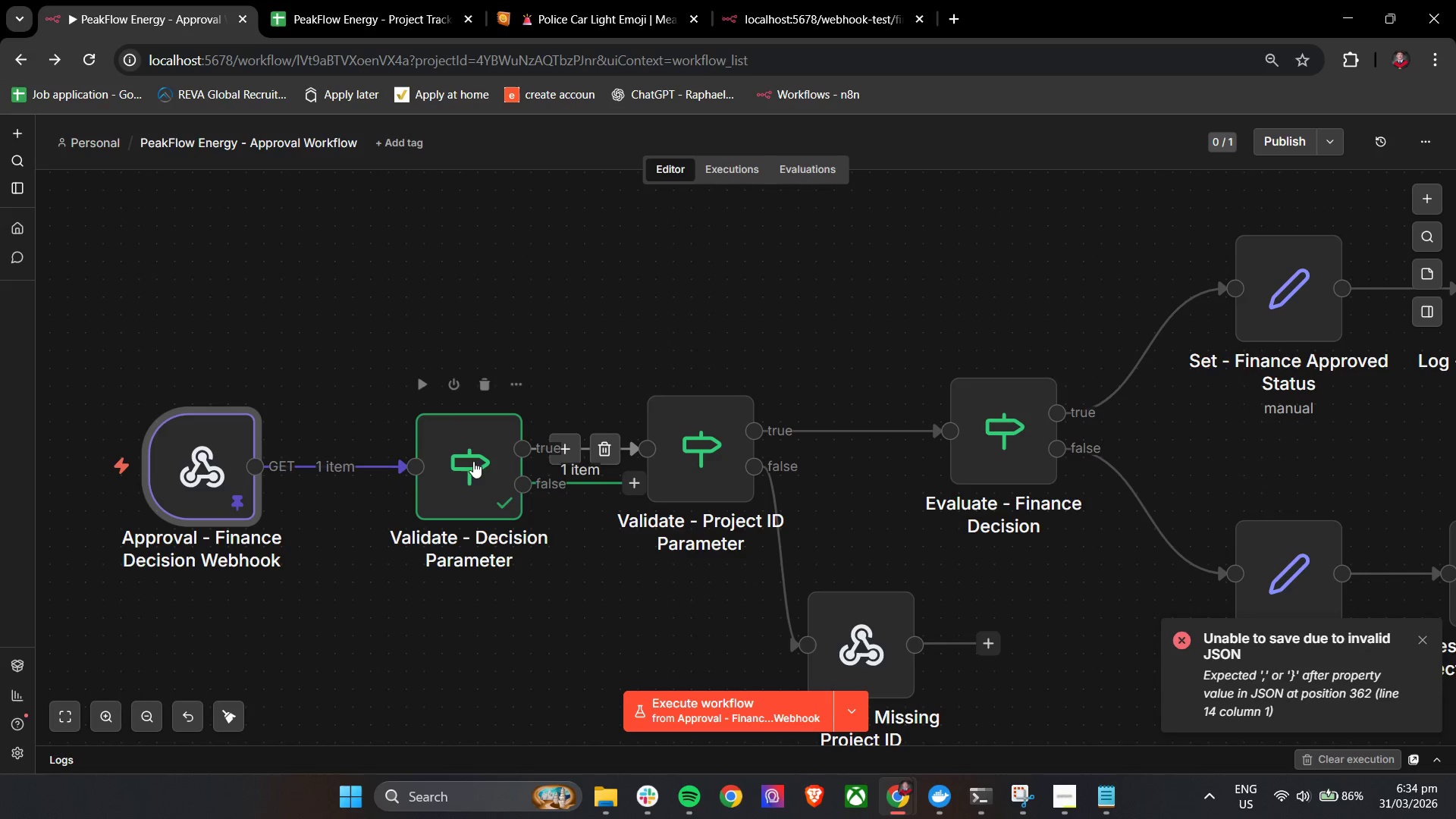 
key(Control+ControlLeft)
 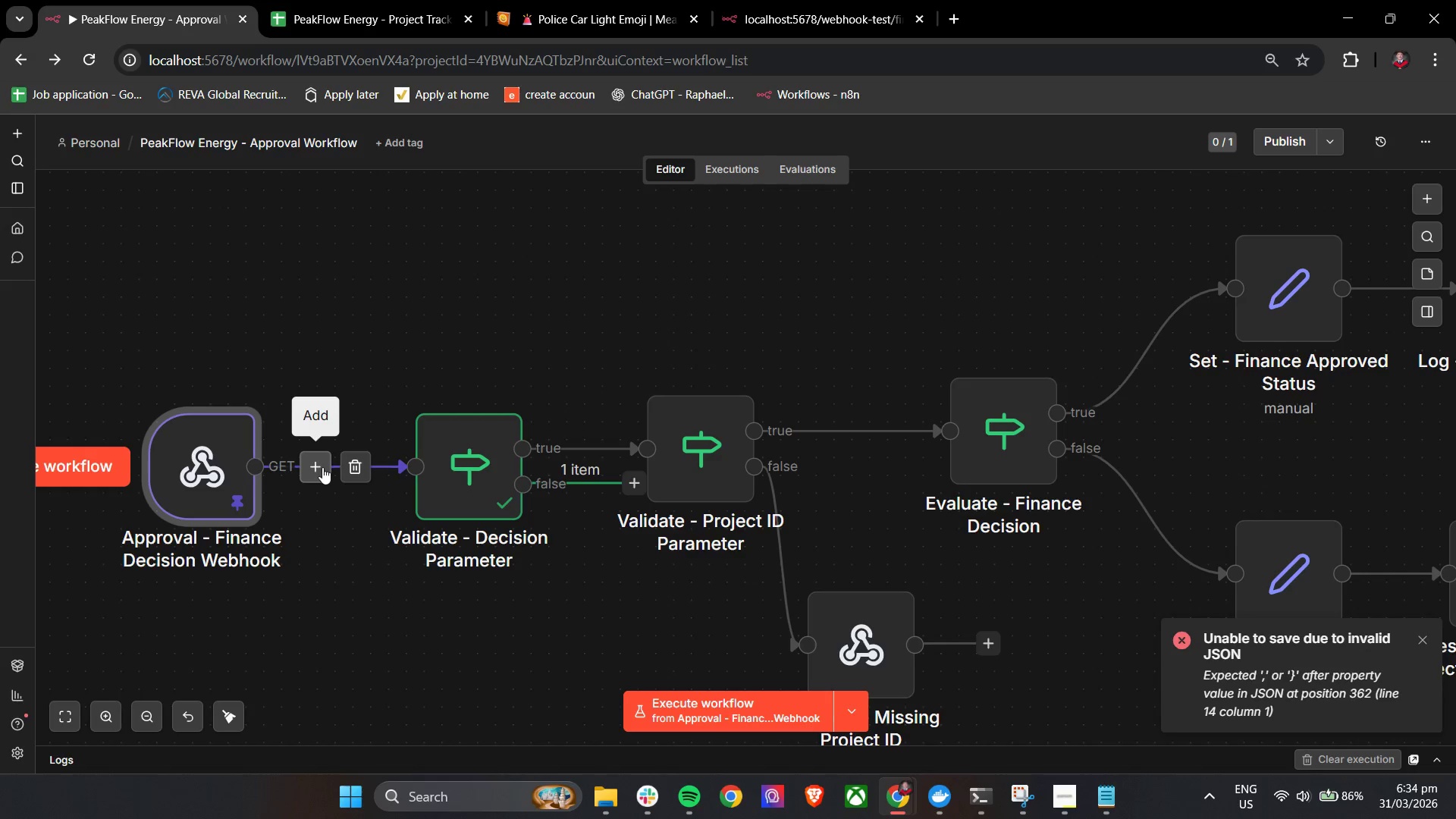 
left_click([317, 468])
 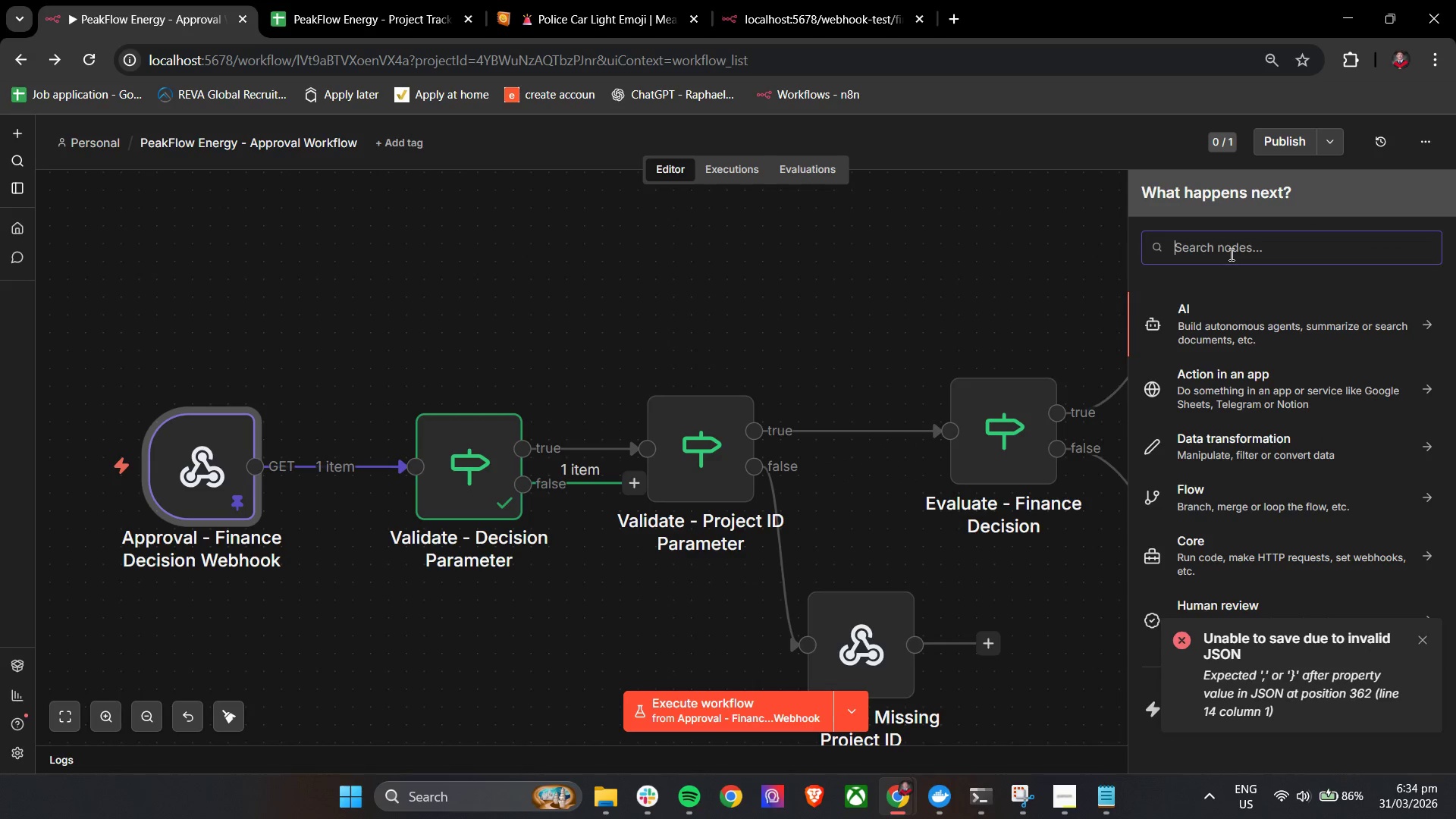 
type(set)
 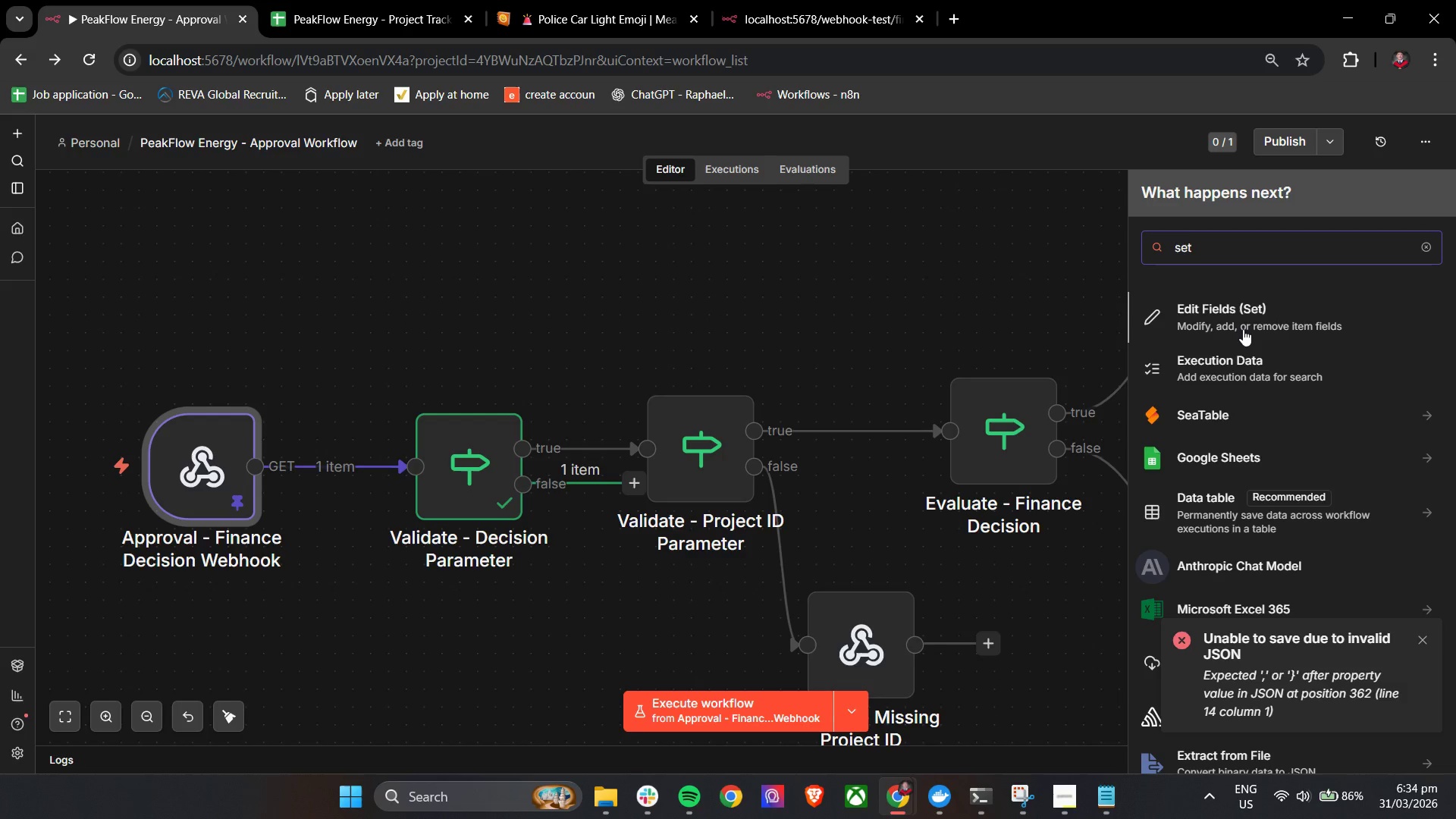 
wait(10.31)
 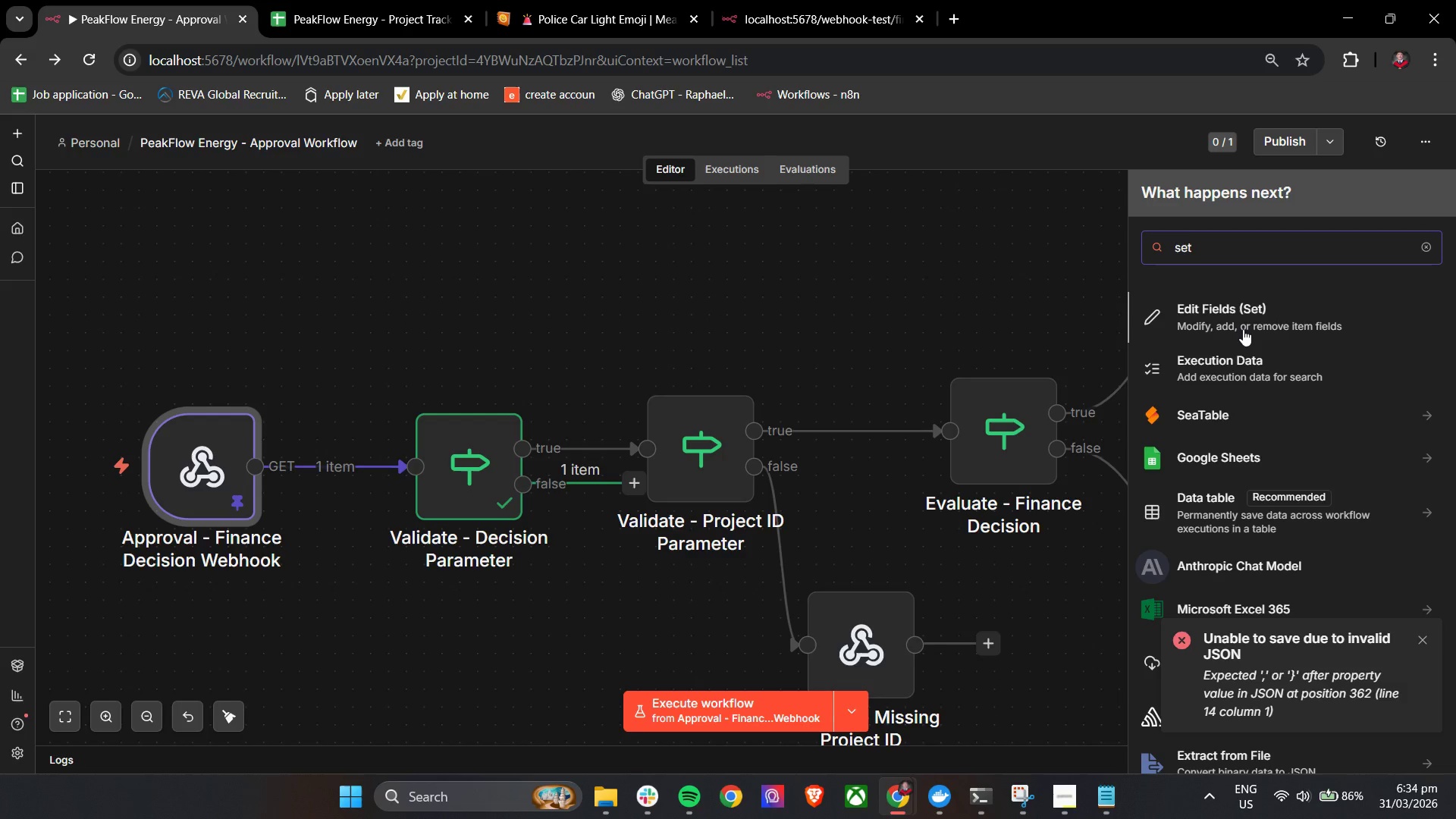 
left_click([1243, 329])
 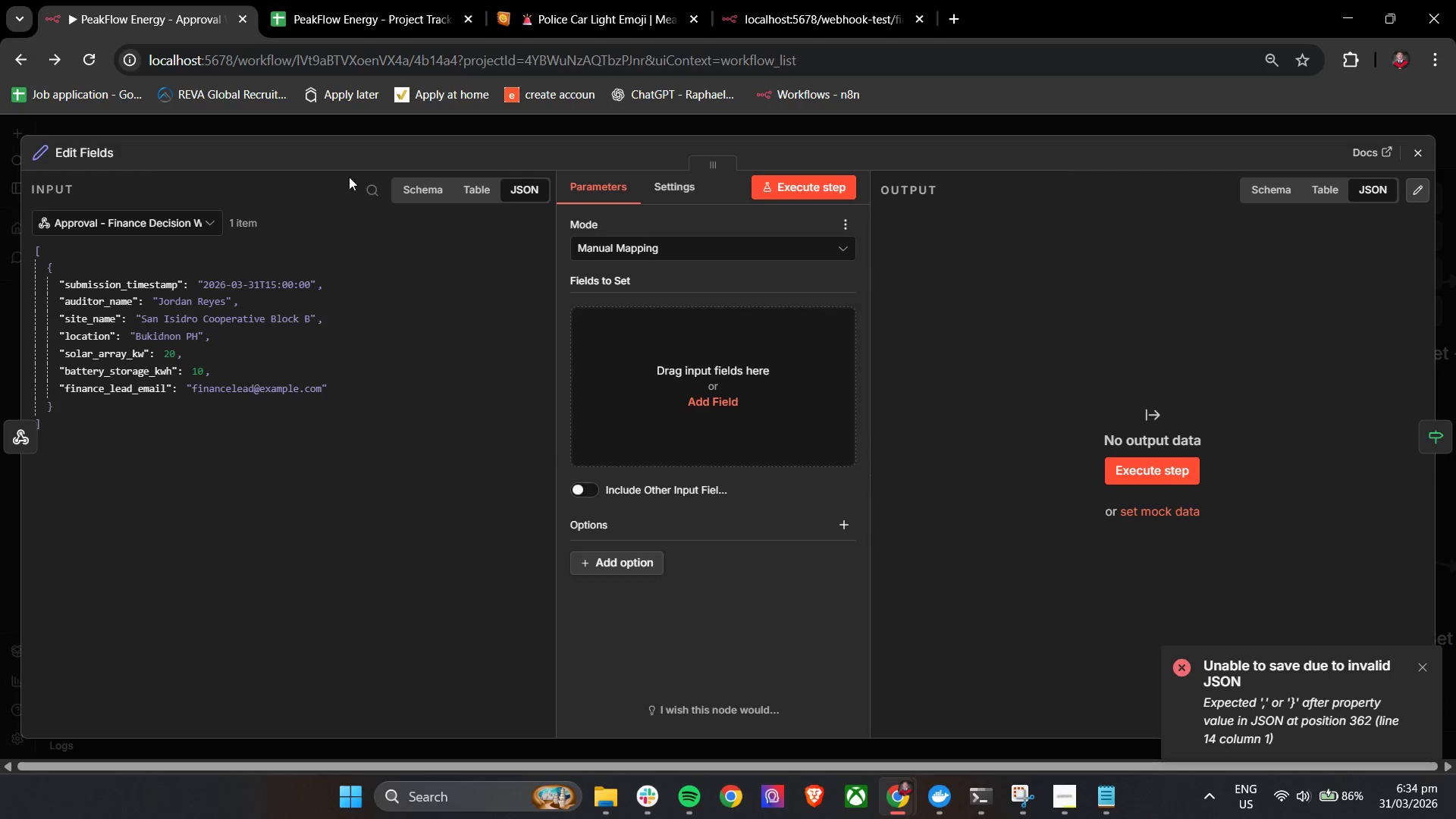 
left_click([105, 155])
 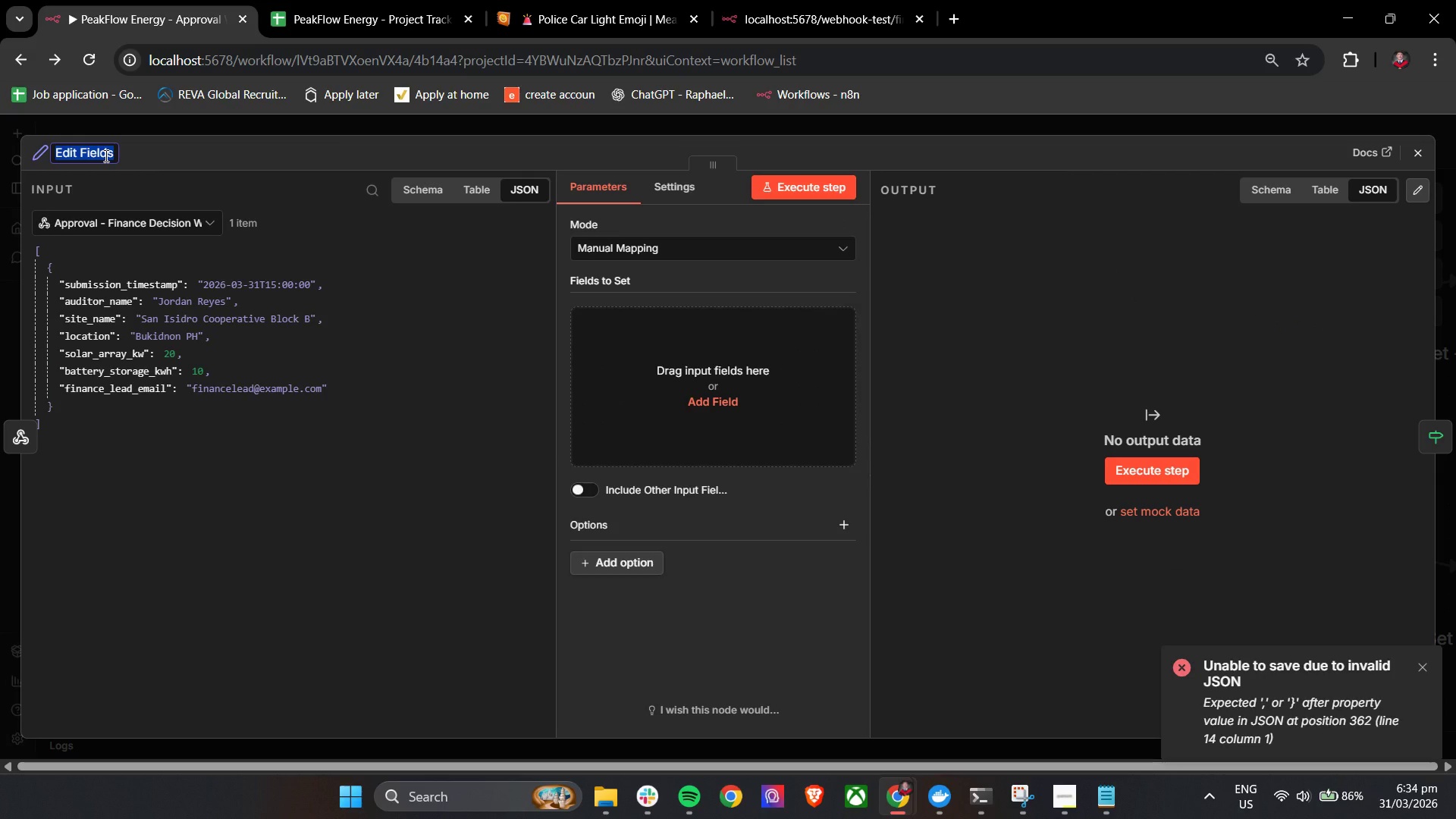 
type(Test- )
key(Backspace)
key(Backspace)
type( =)
key(Backspace)
type(- mO)
key(Backspace)
key(Backspace)
type(Mock Finance )
 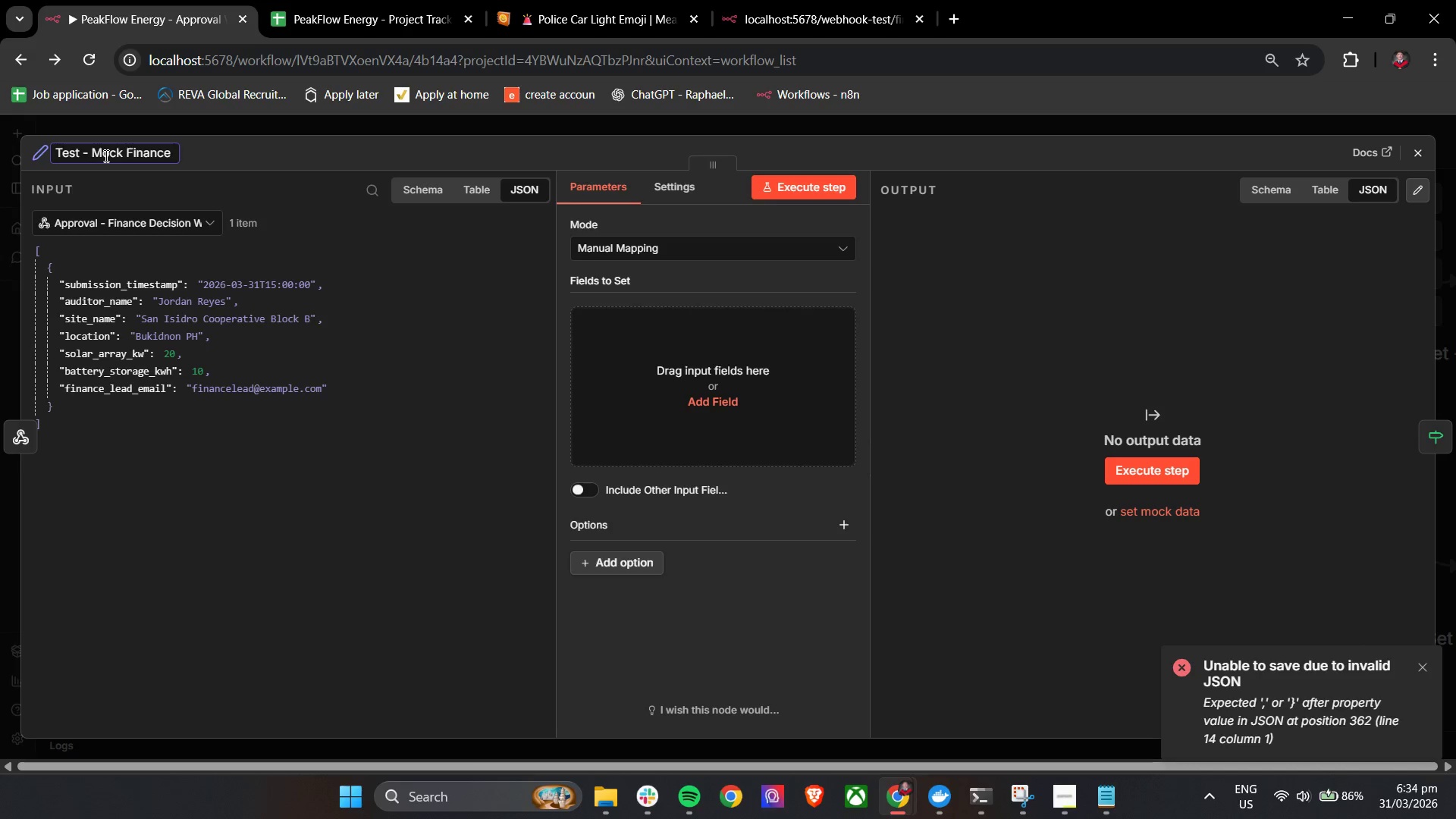 
type(webhook)
key(Backspace)
key(Backspace)
key(Backspace)
key(Backspace)
key(Backspace)
key(Backspace)
key(Backspace)
type(Wbhoo)
key(Backspace)
key(Backspace)
key(Backspace)
key(Backspace)
type(ebhook Data)
 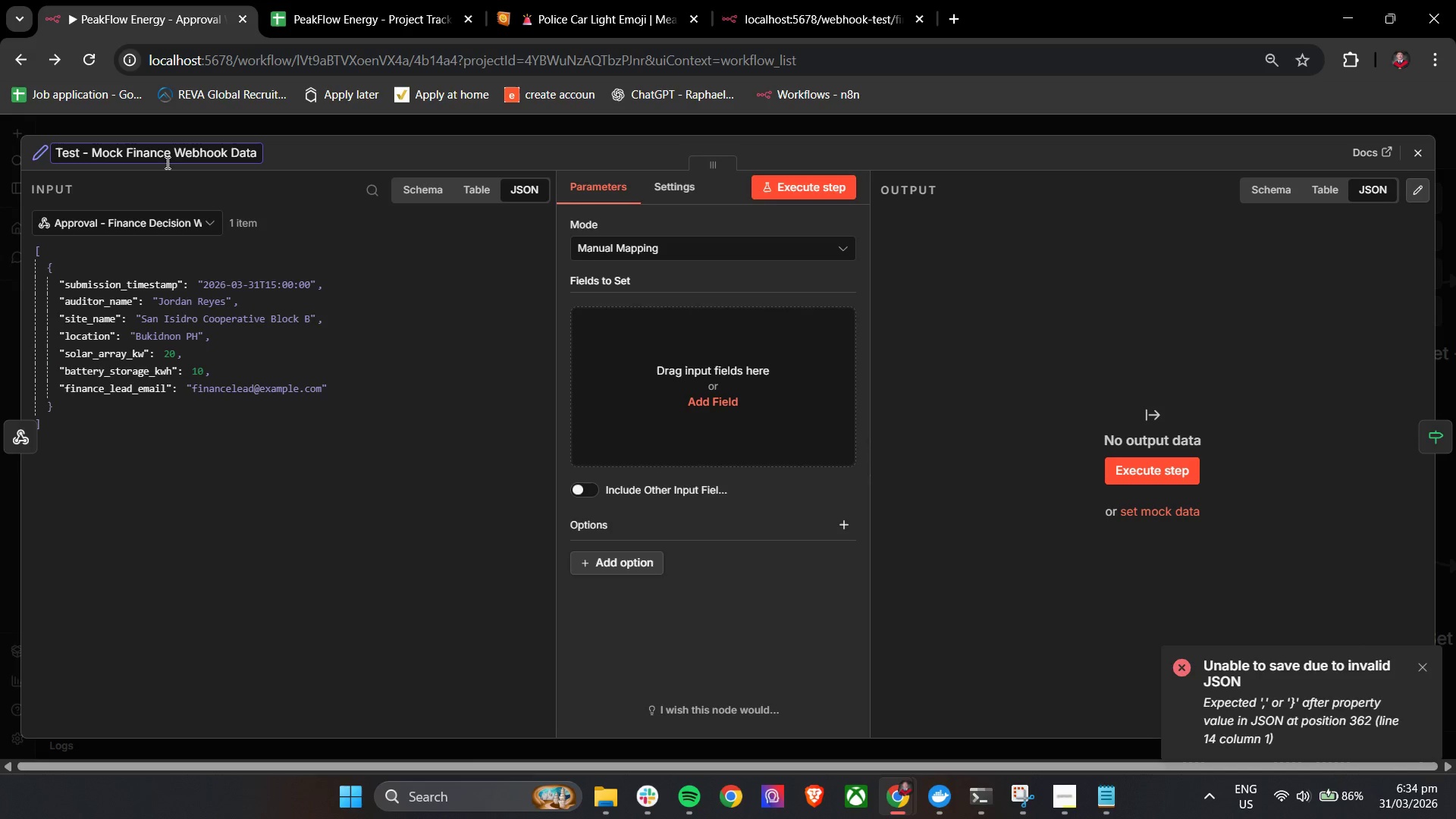 
left_click([629, 283])
 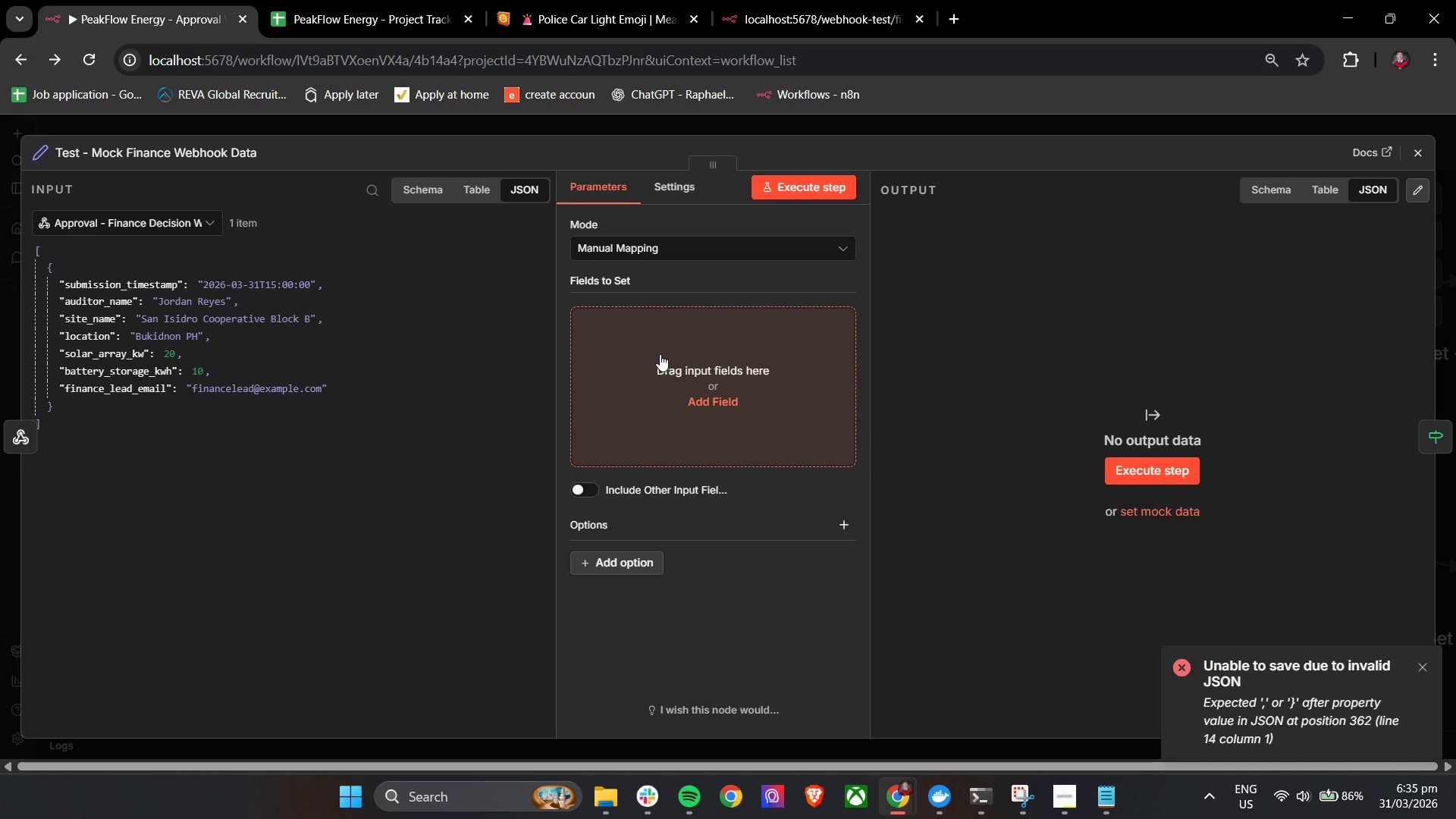 
left_click([660, 354])
 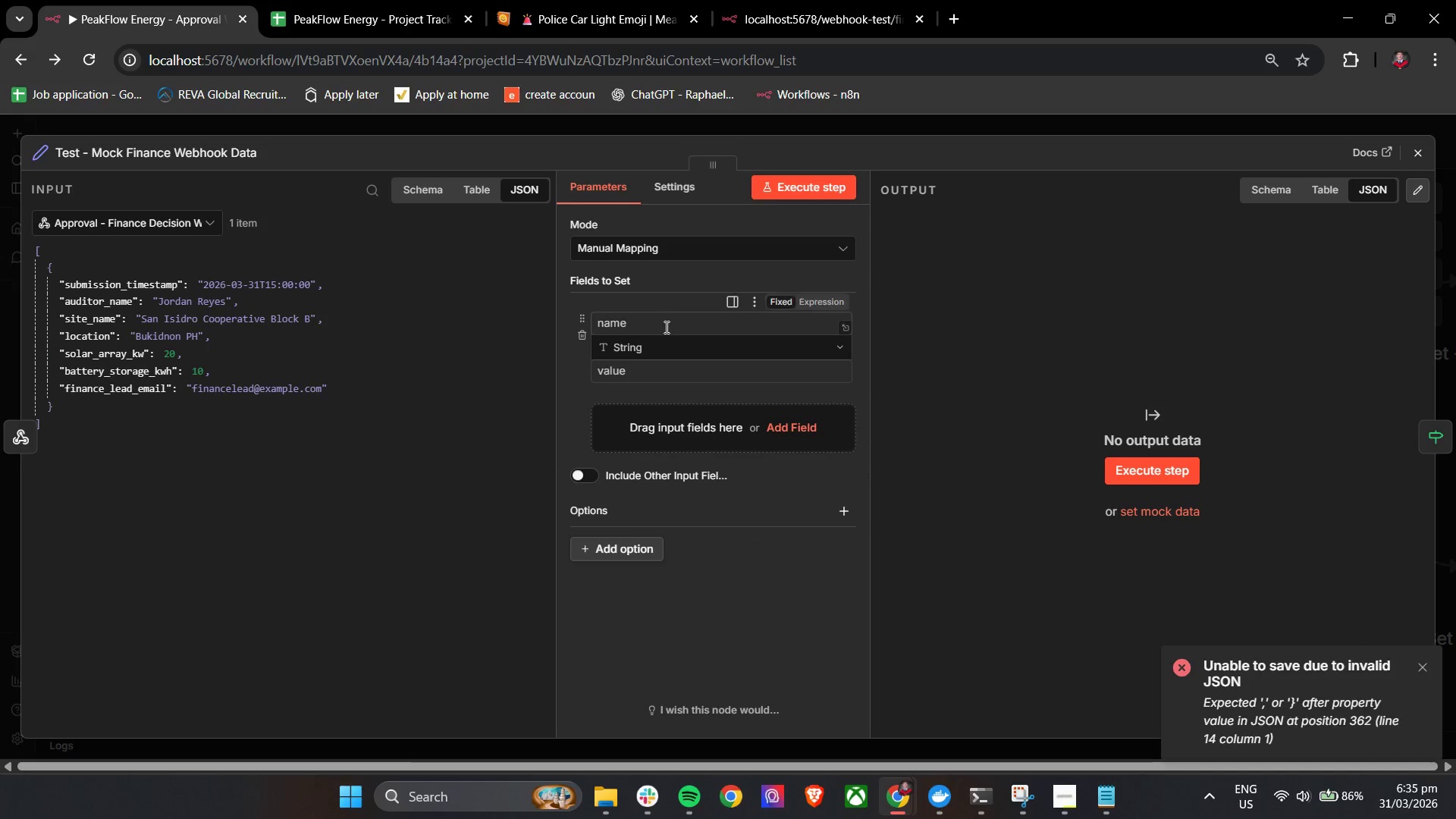 
left_click([663, 322])
 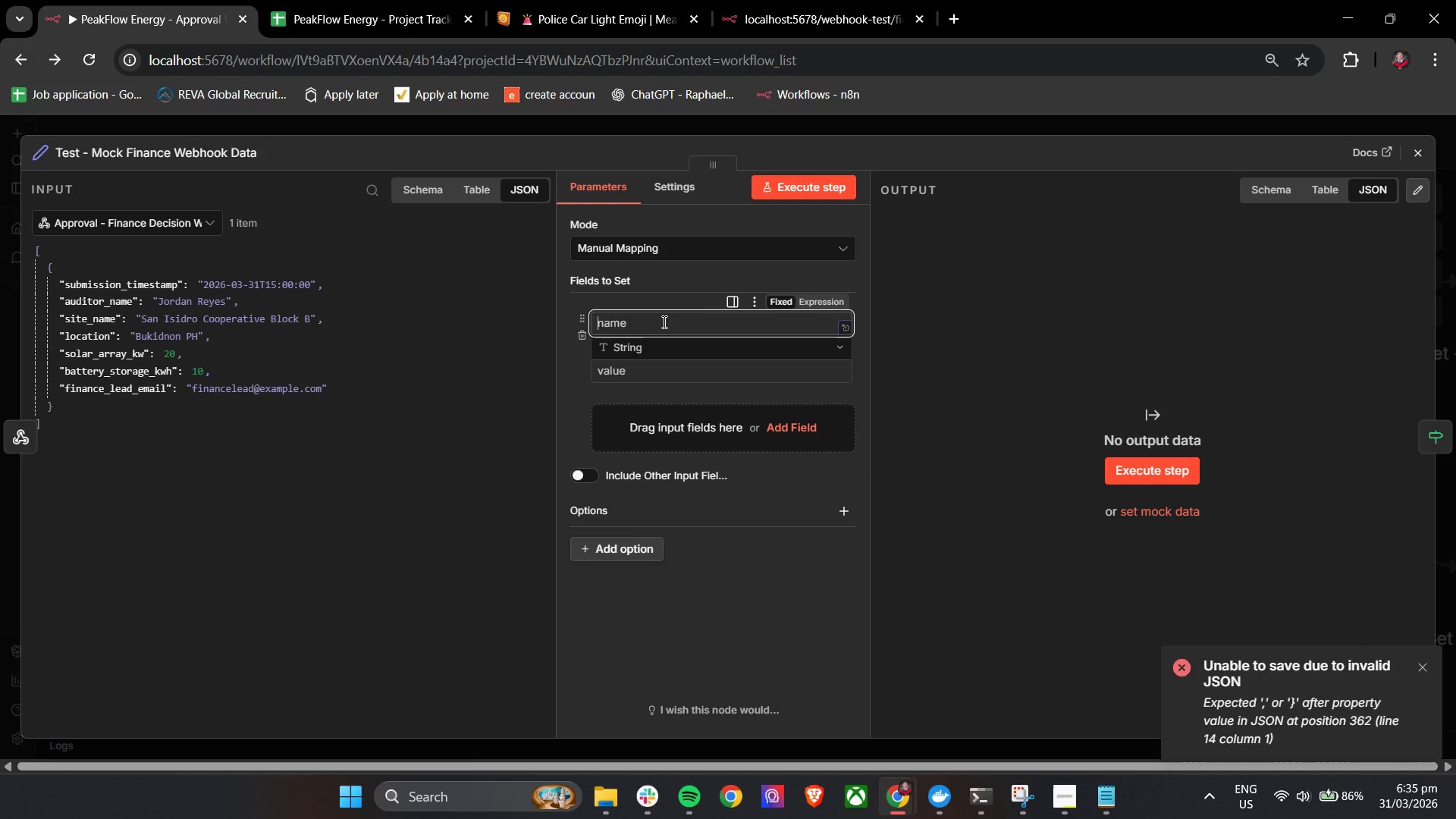 
type(query)
 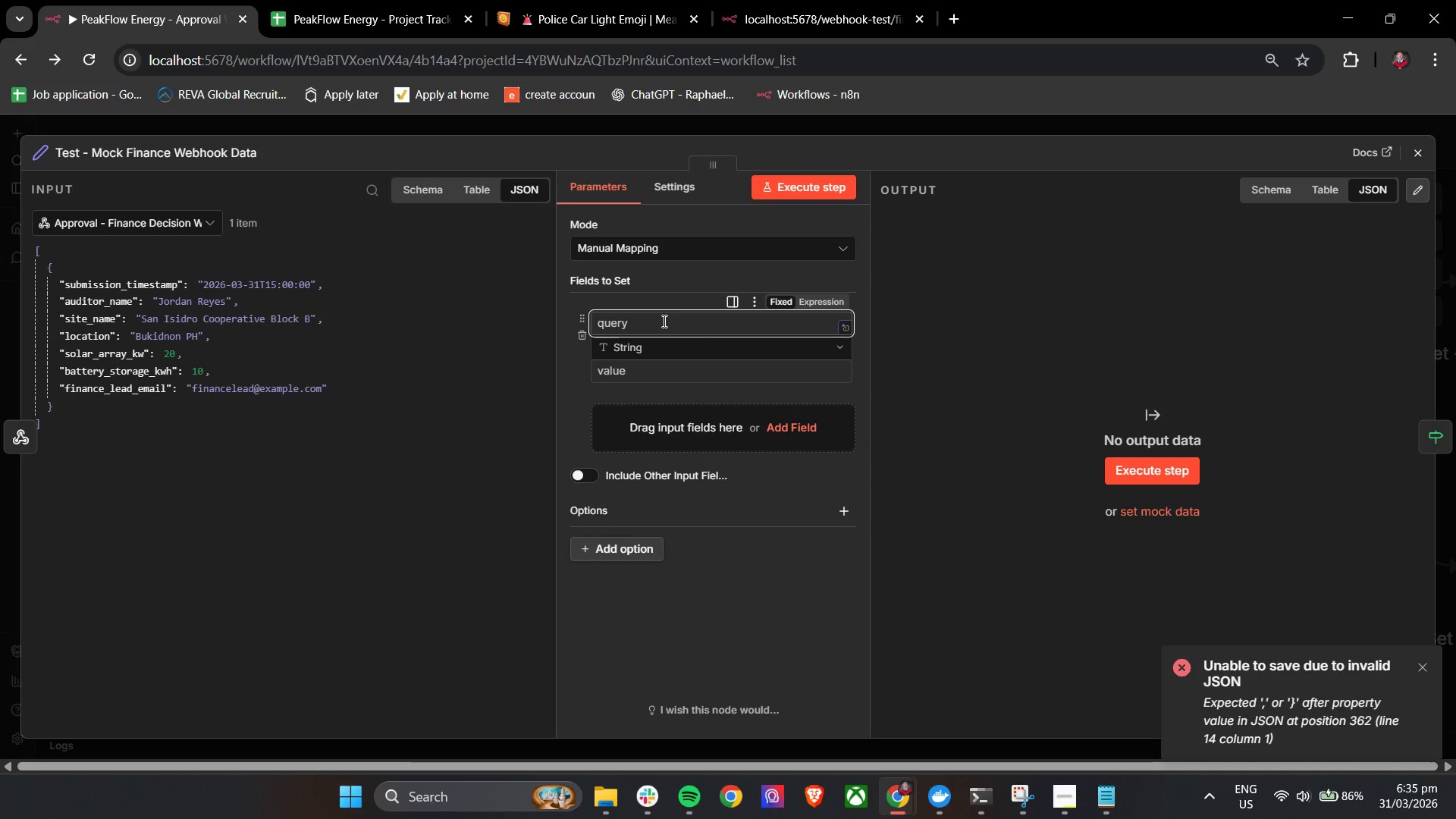 
left_click([828, 303])
 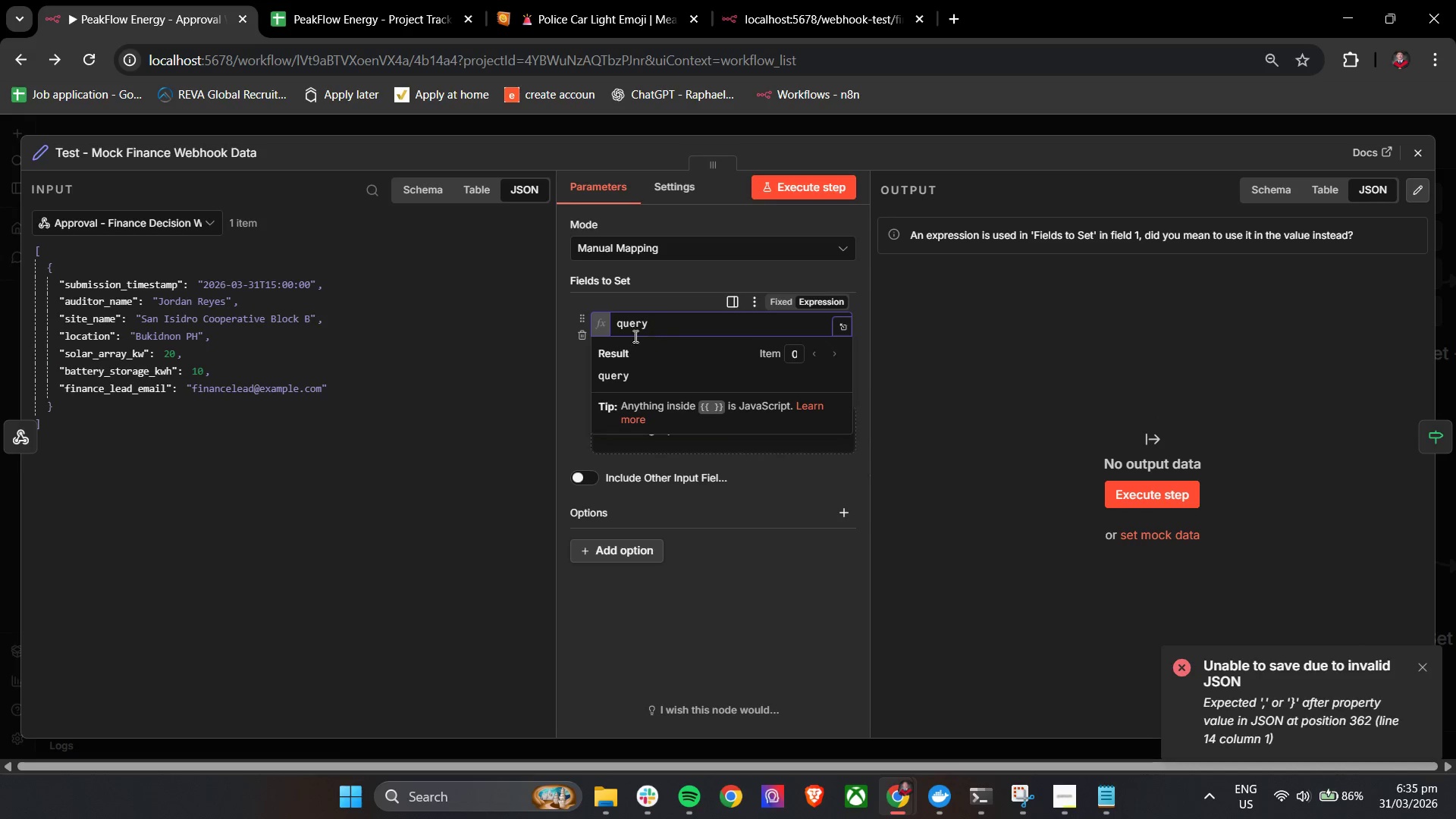 
left_click([787, 299])
 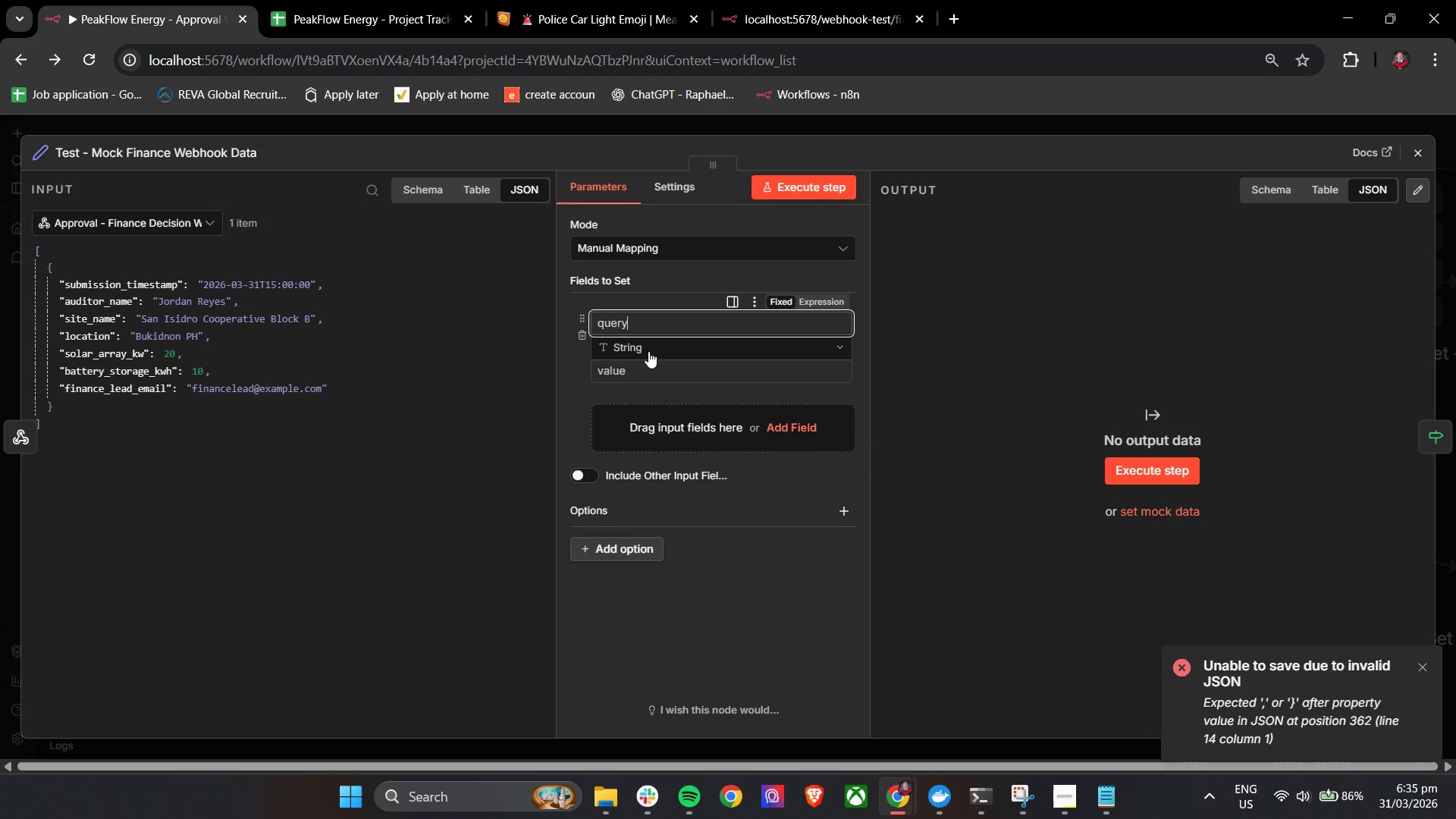 
left_click([642, 350])
 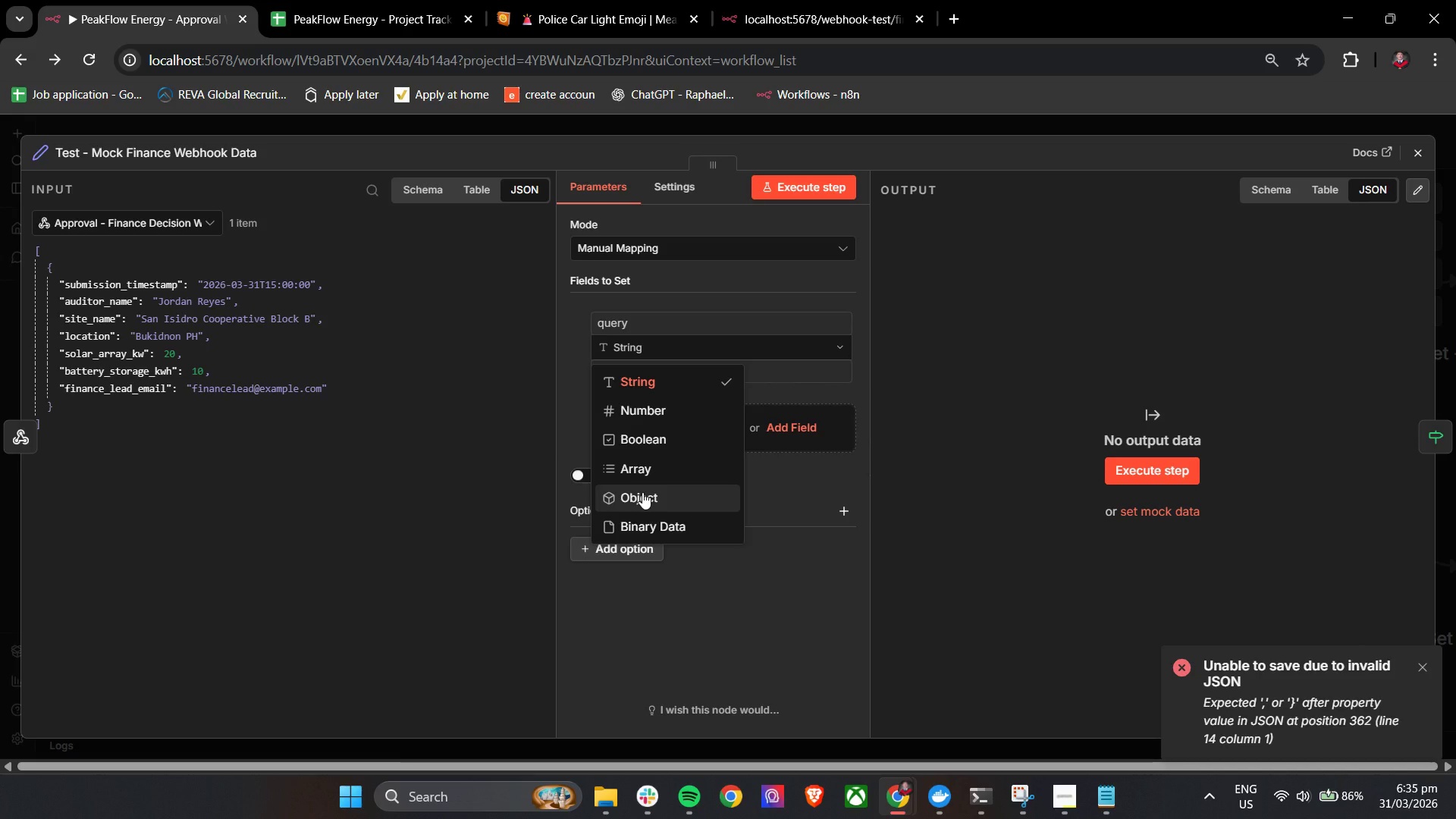 
left_click([656, 499])
 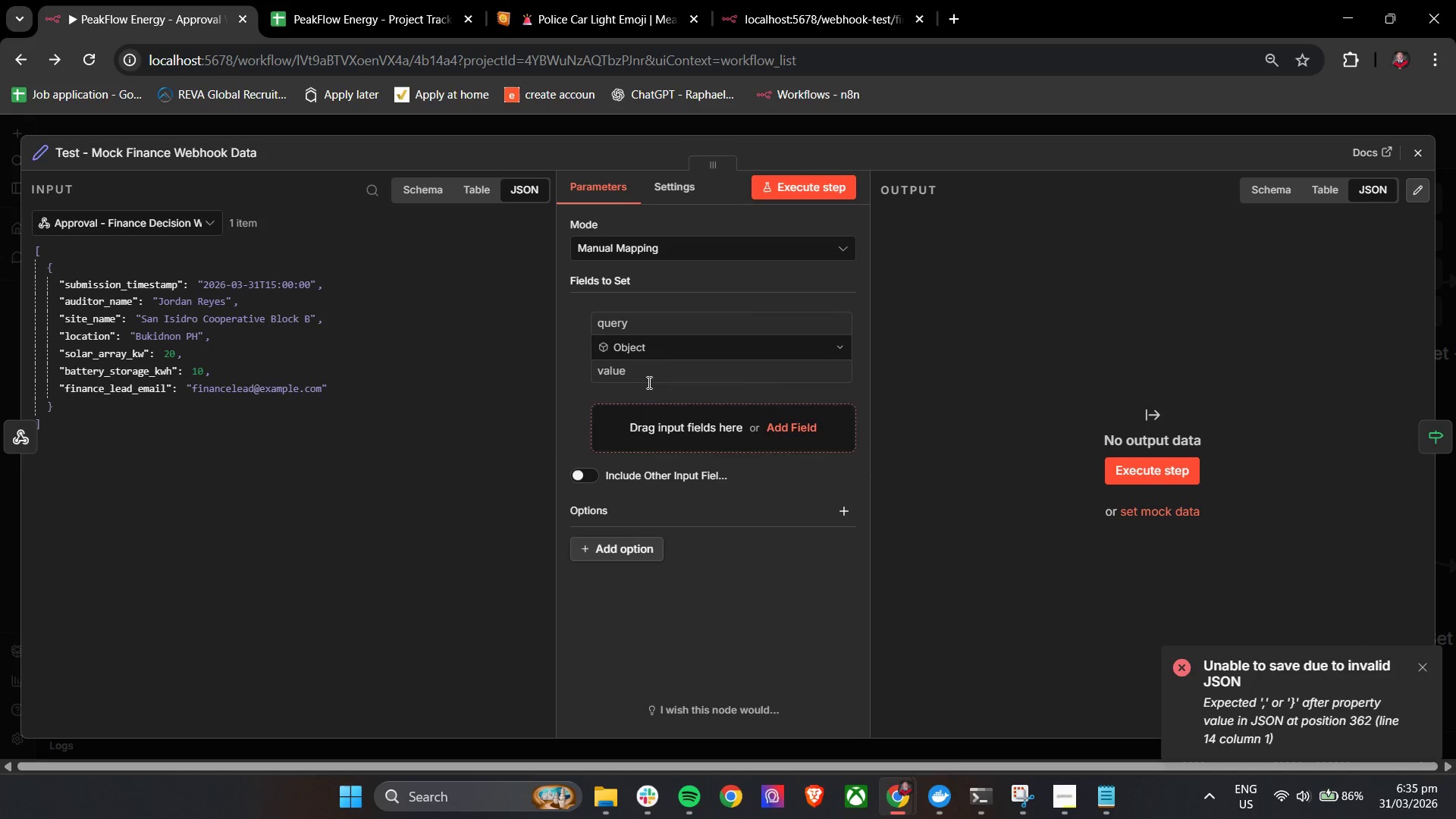 
left_click([648, 375])
 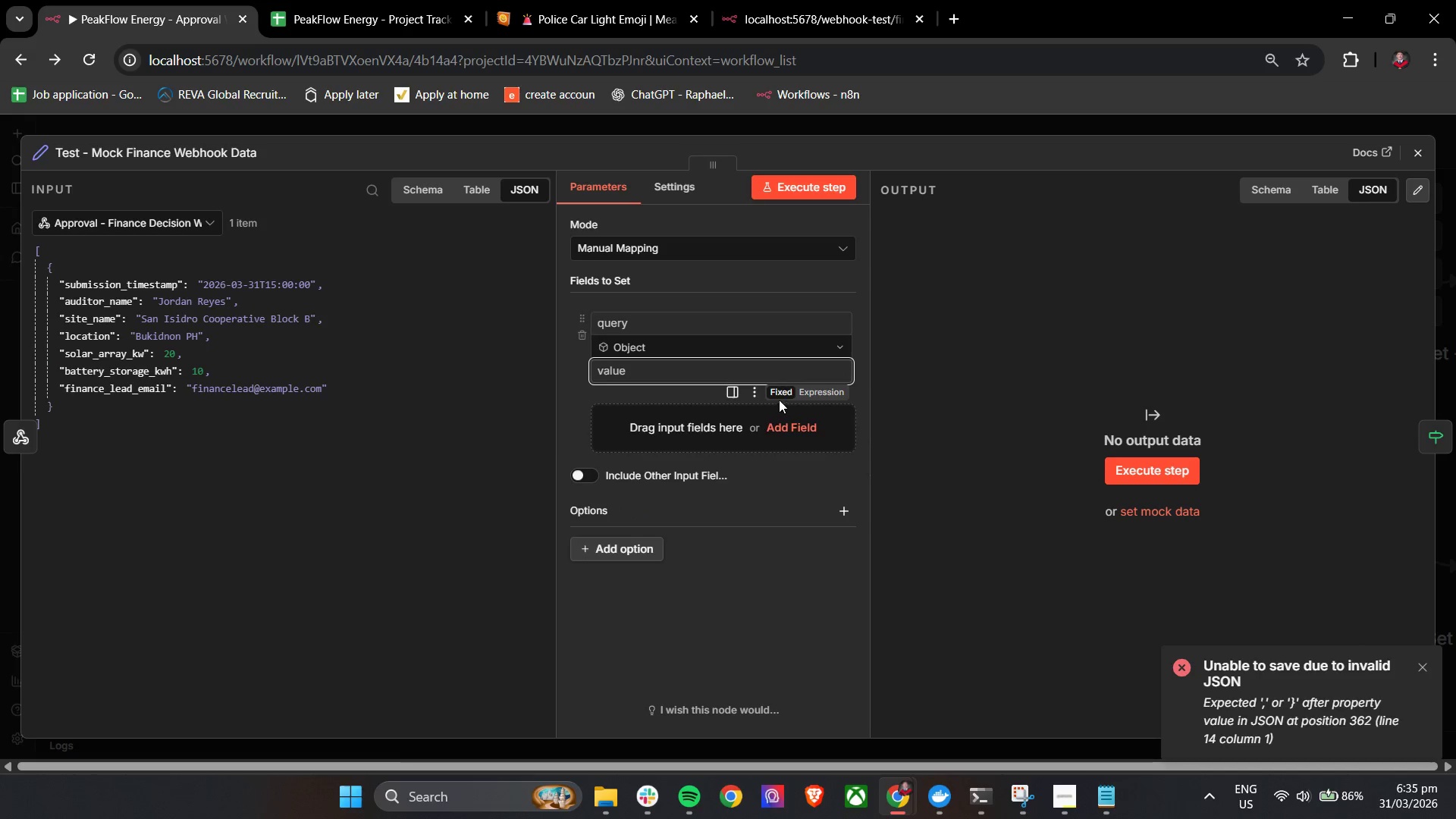 
left_click([811, 391])
 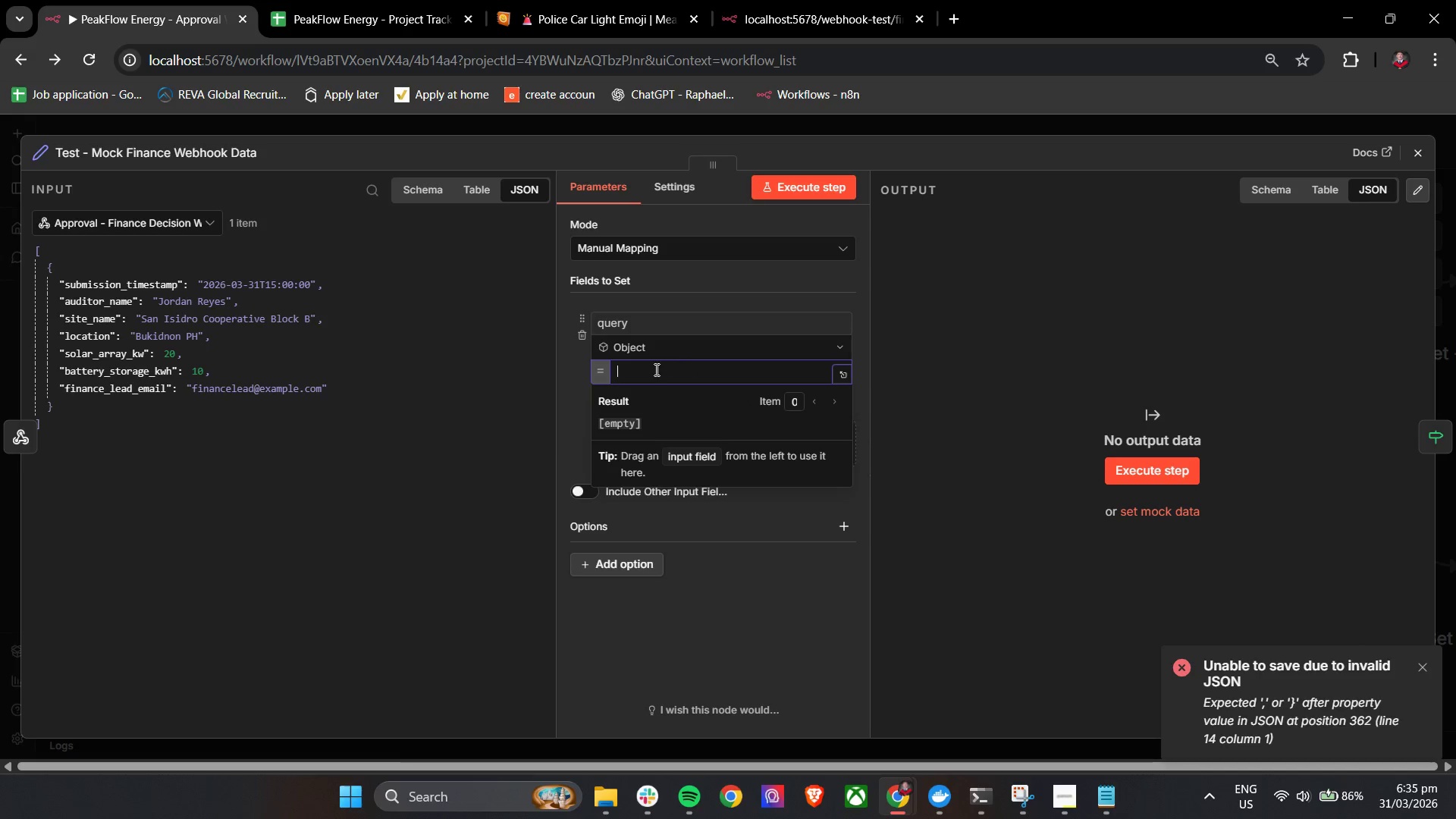 
left_click([654, 370])
 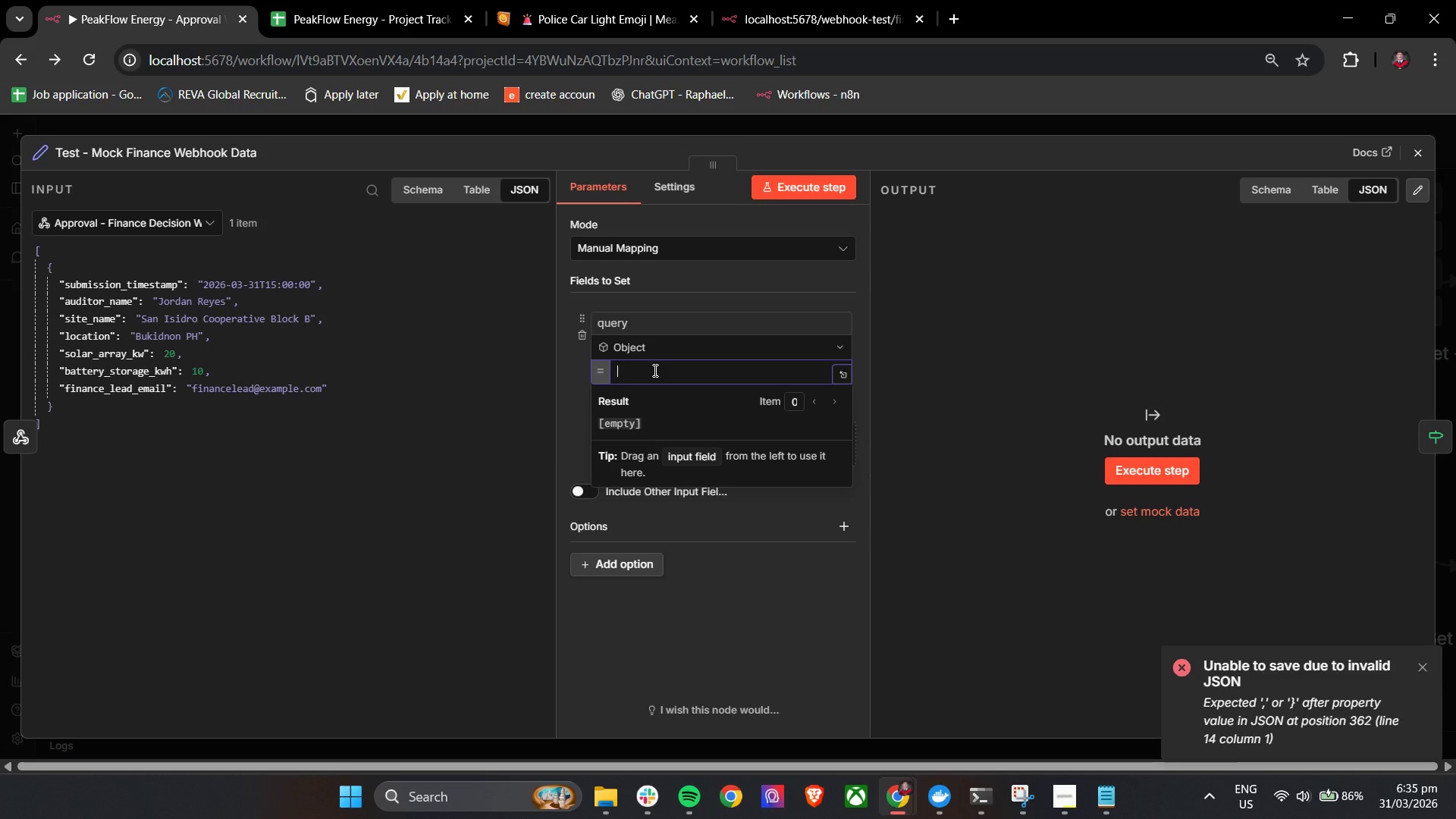 
type({"project_id": "PF-12)
key(Backspace)
type(0)
key(Backspace)
key(Backspace)
key(Backspace)
 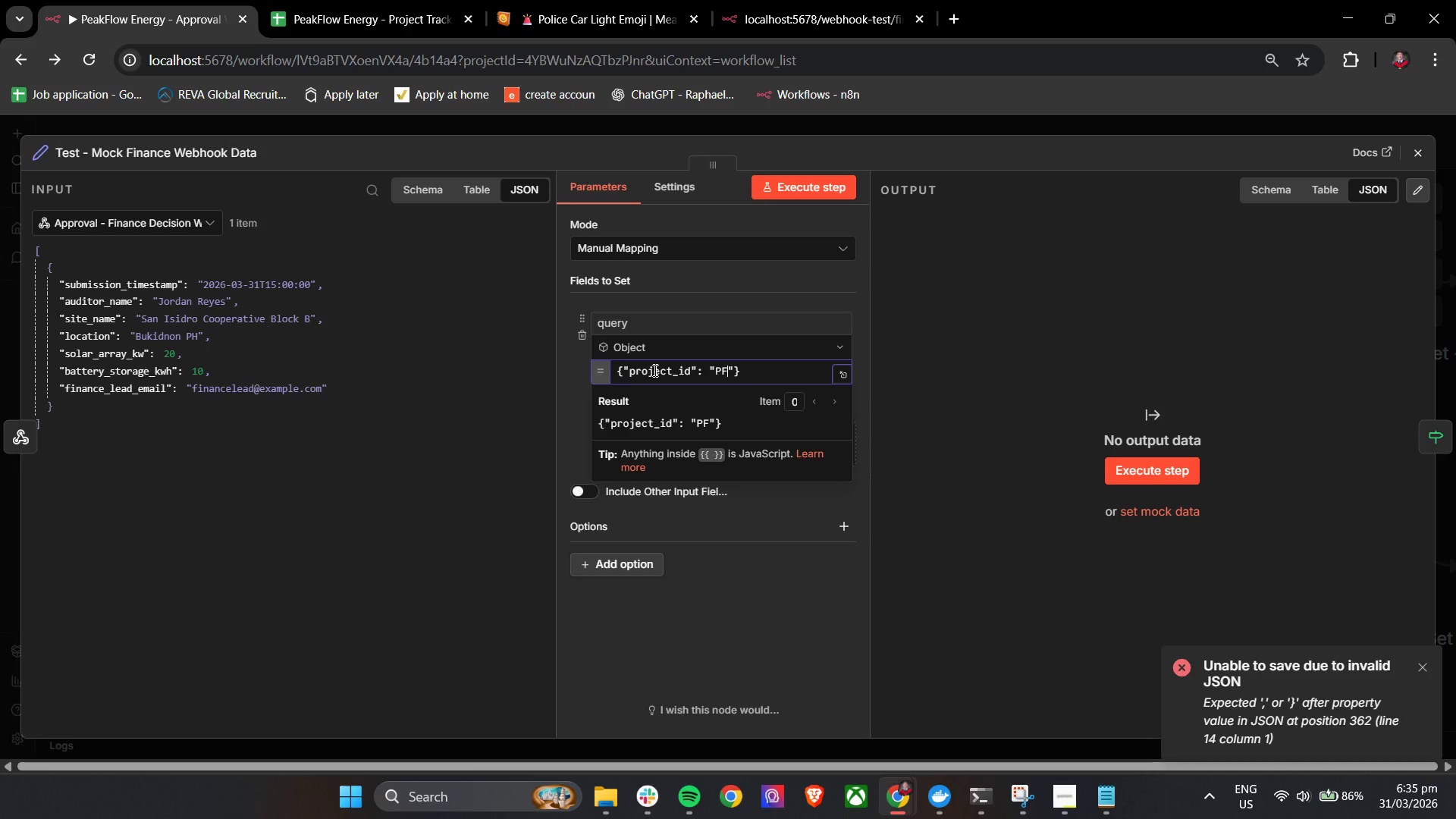 
left_click([390, 0])
 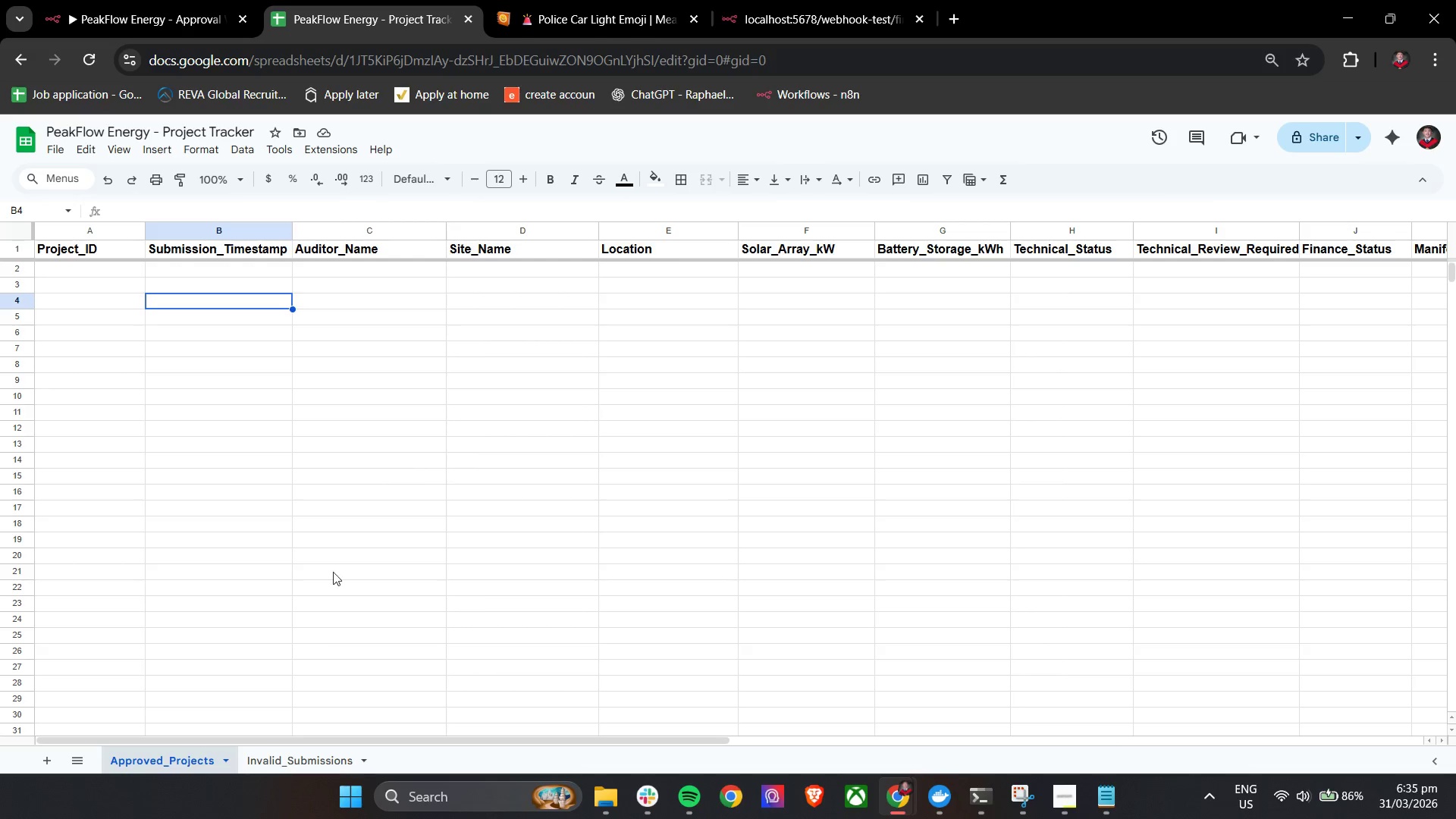 
left_click([275, 757])
 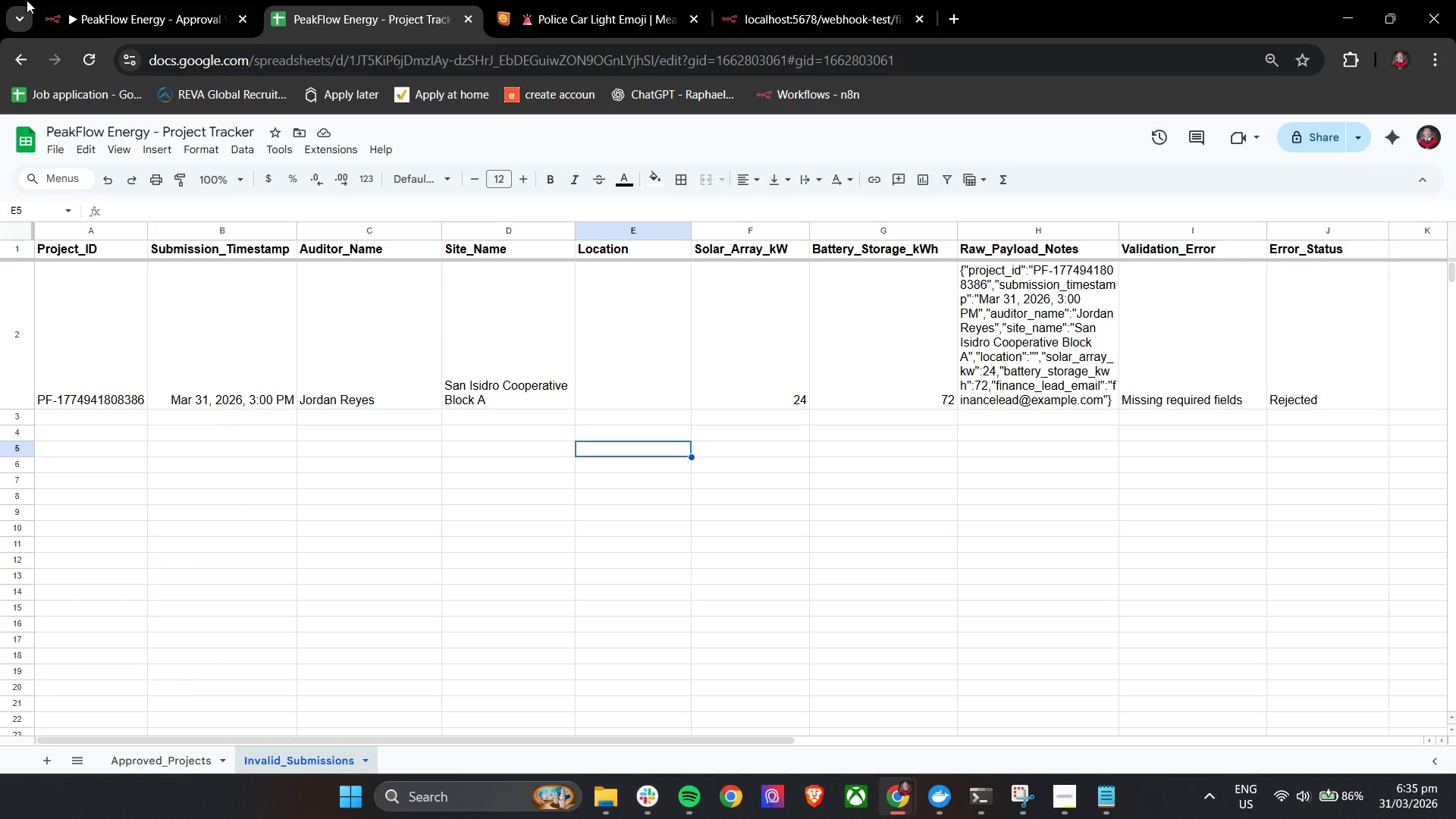 
left_click([117, 0])
 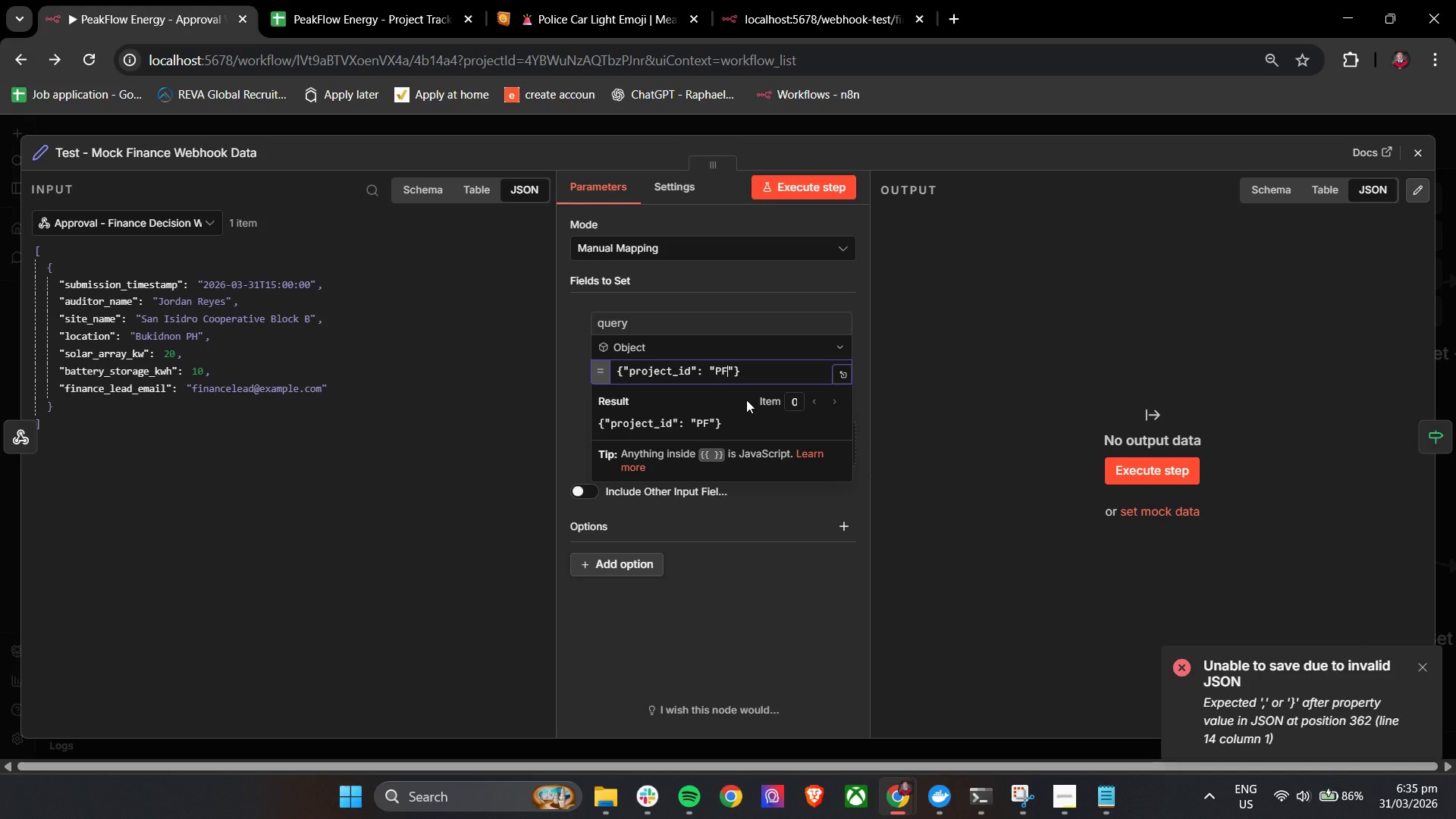 
type(-1024)
 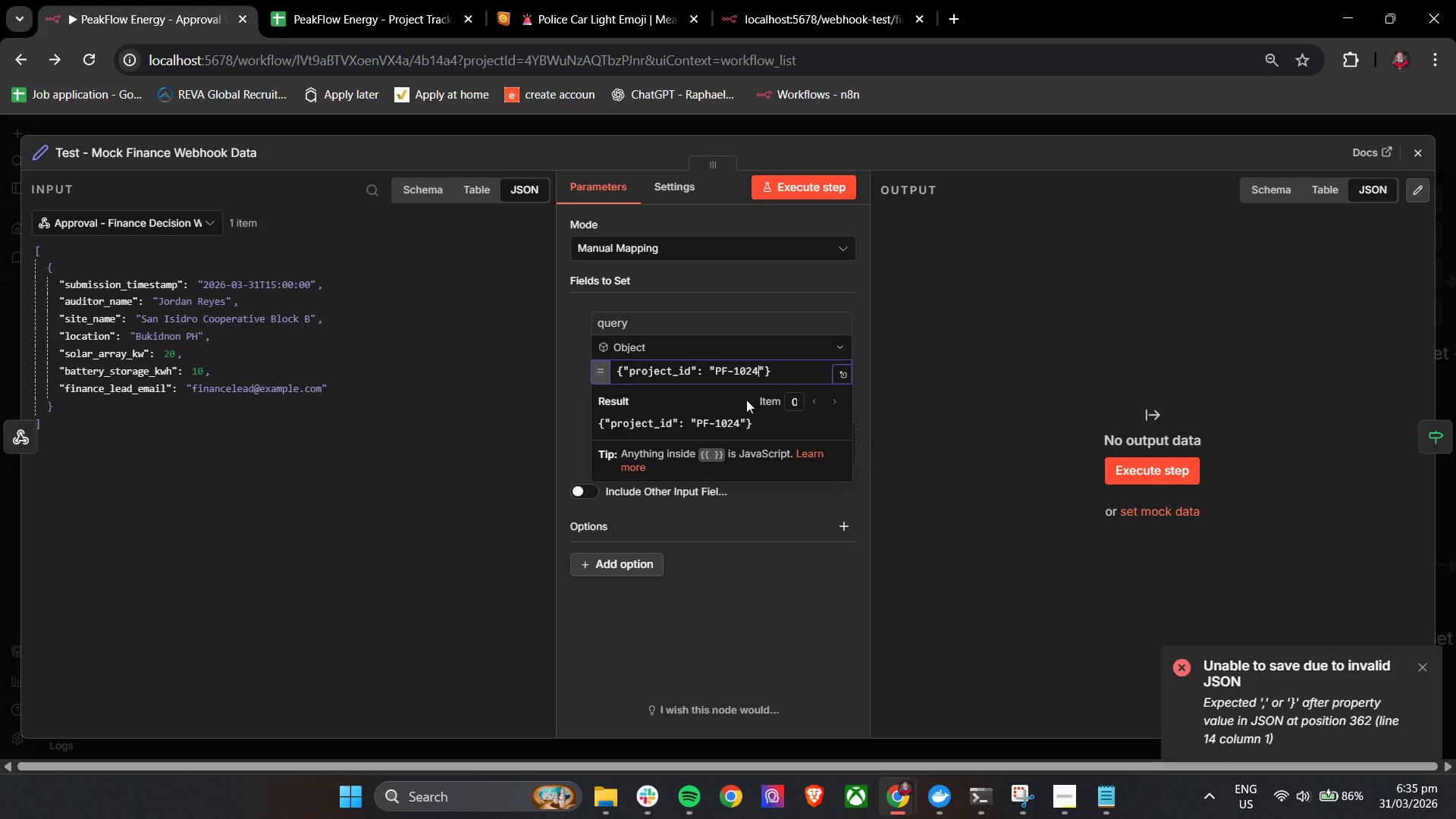 
key(ArrowRight)
 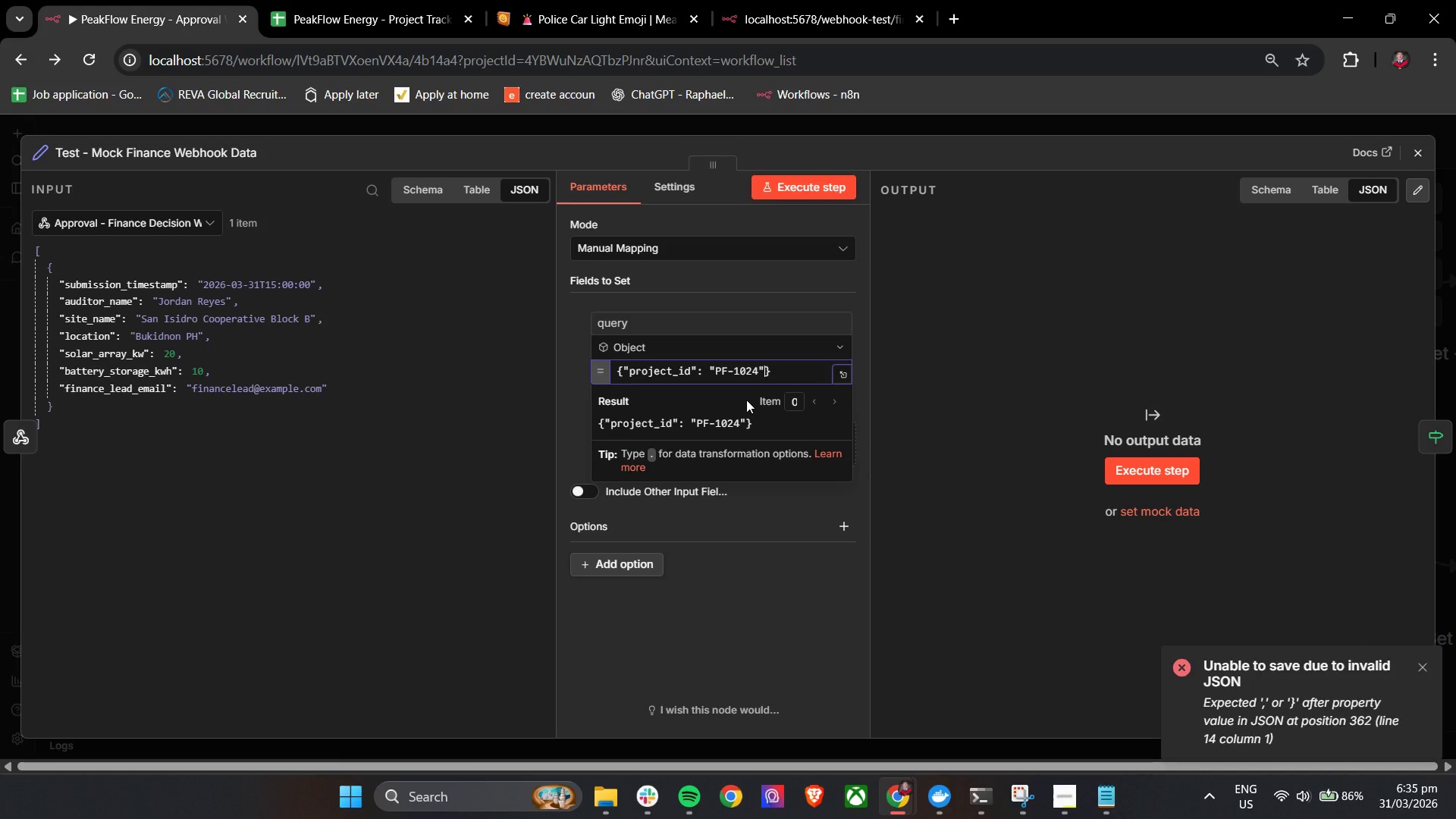 
type(, De)
key(Backspace)
key(Backspace)
key(Backspace)
type( "decision:)
 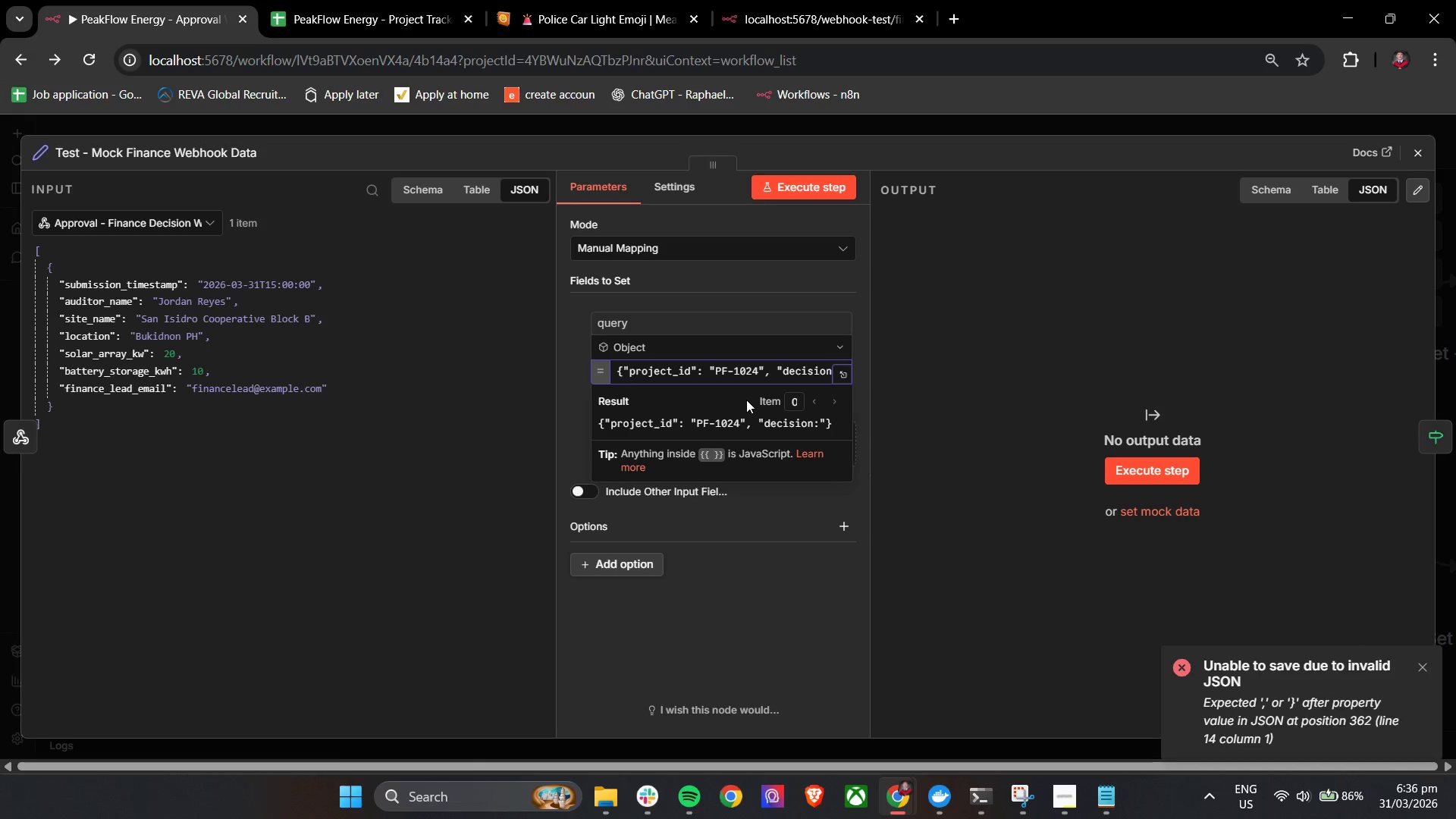 
key(Space)
 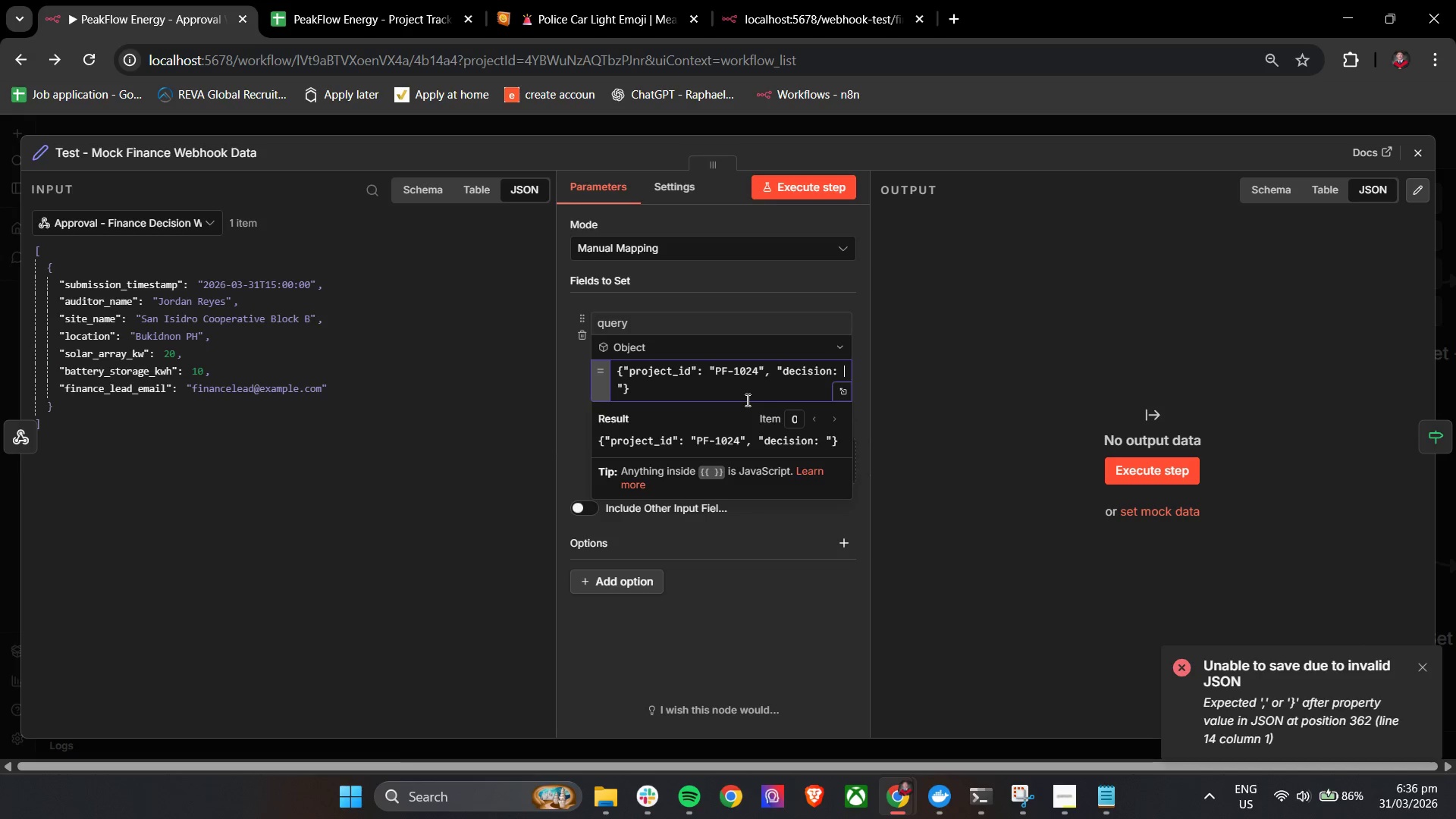 
key(Shift+ShiftLeft)
 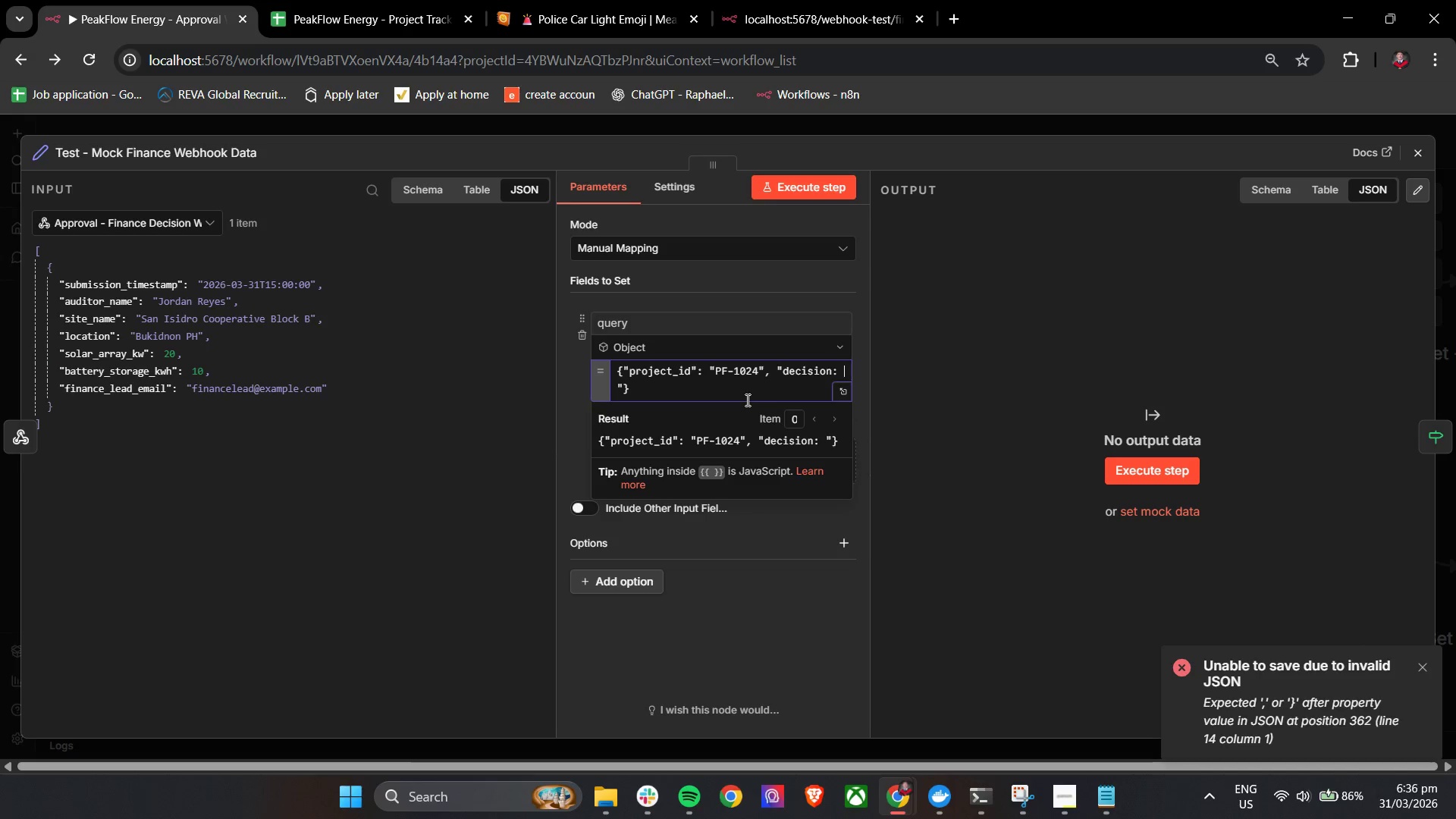 
key(Shift+Quote)
 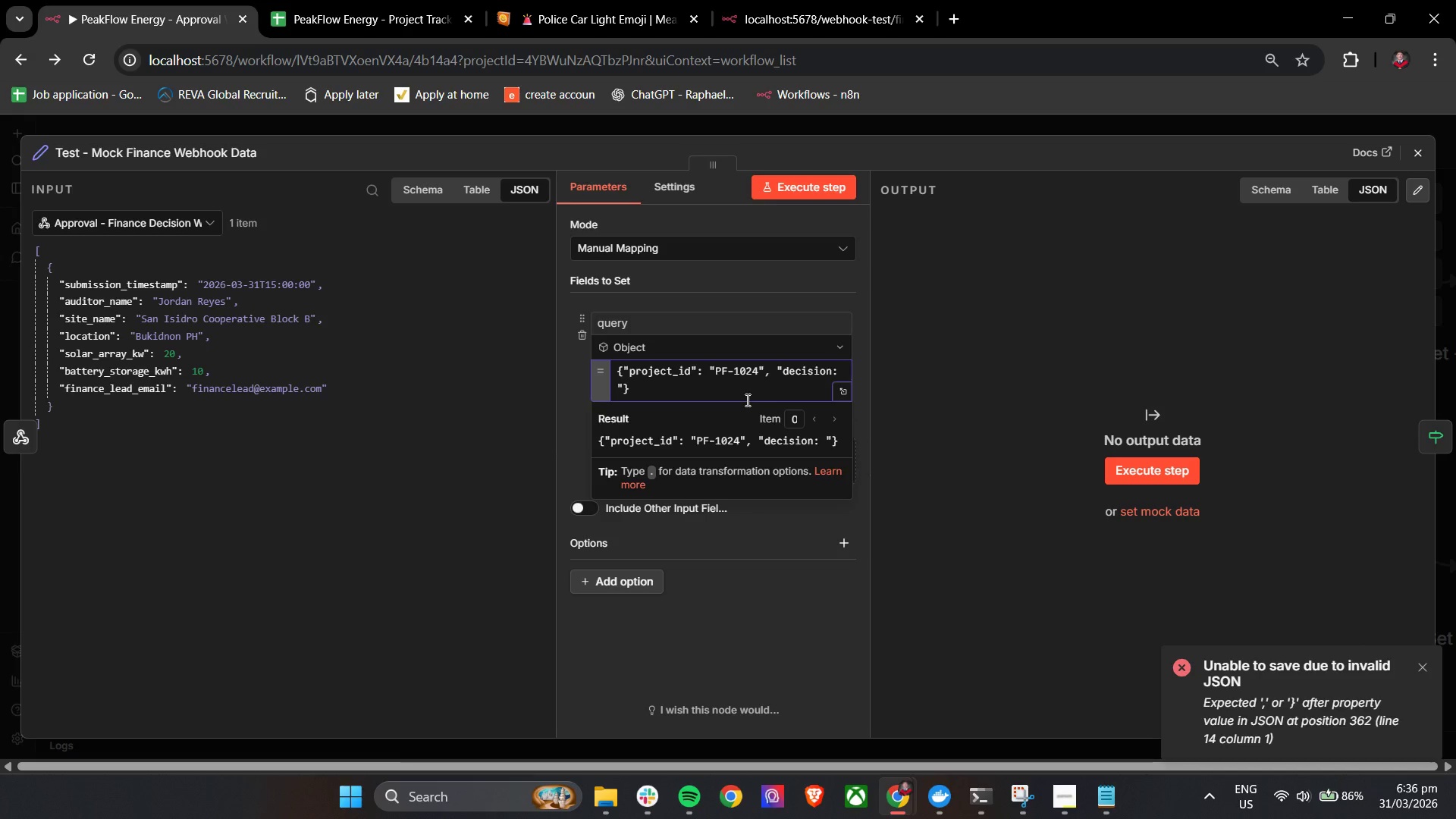 
key(Backspace)
 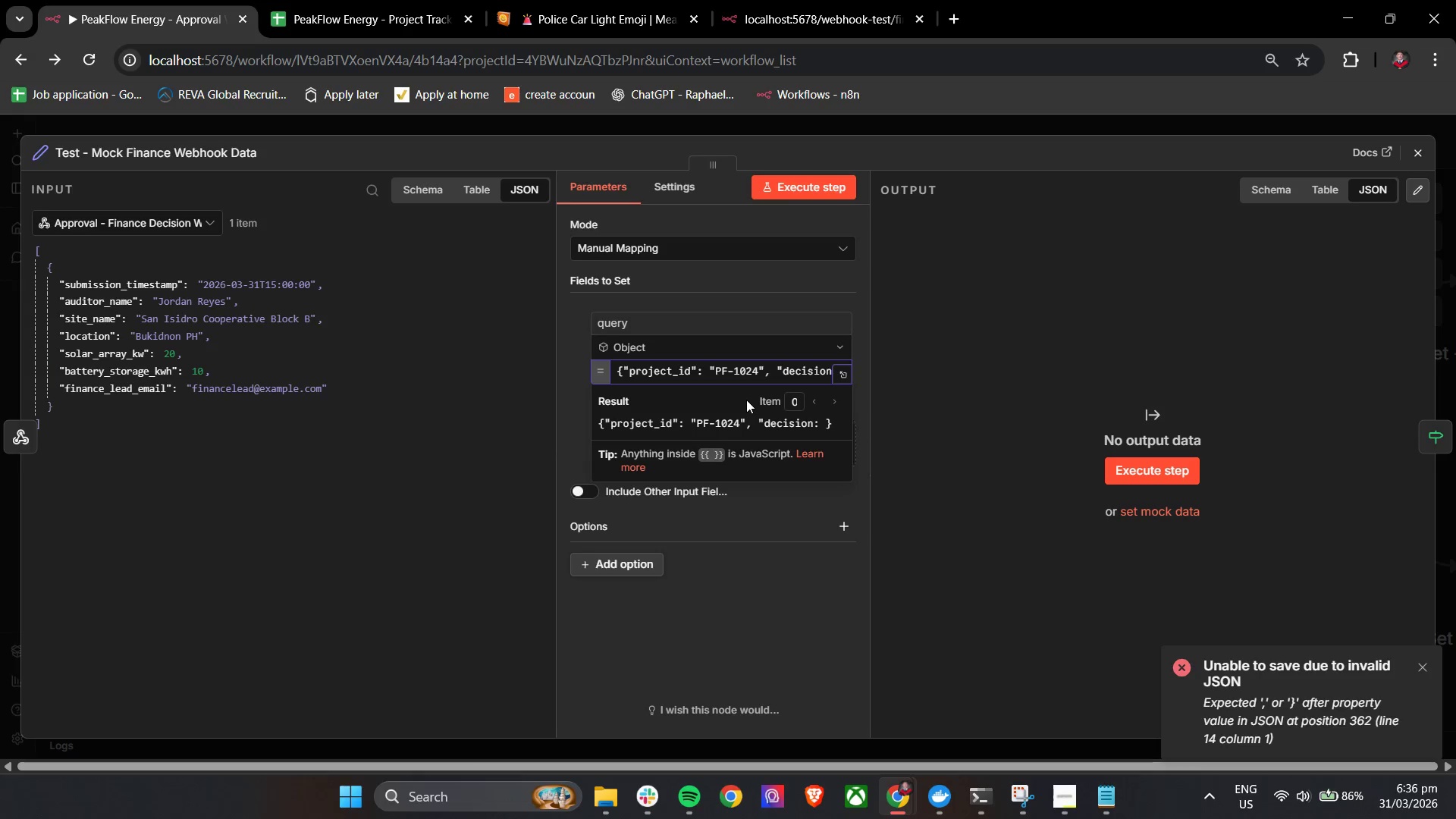 
key(Backspace)
 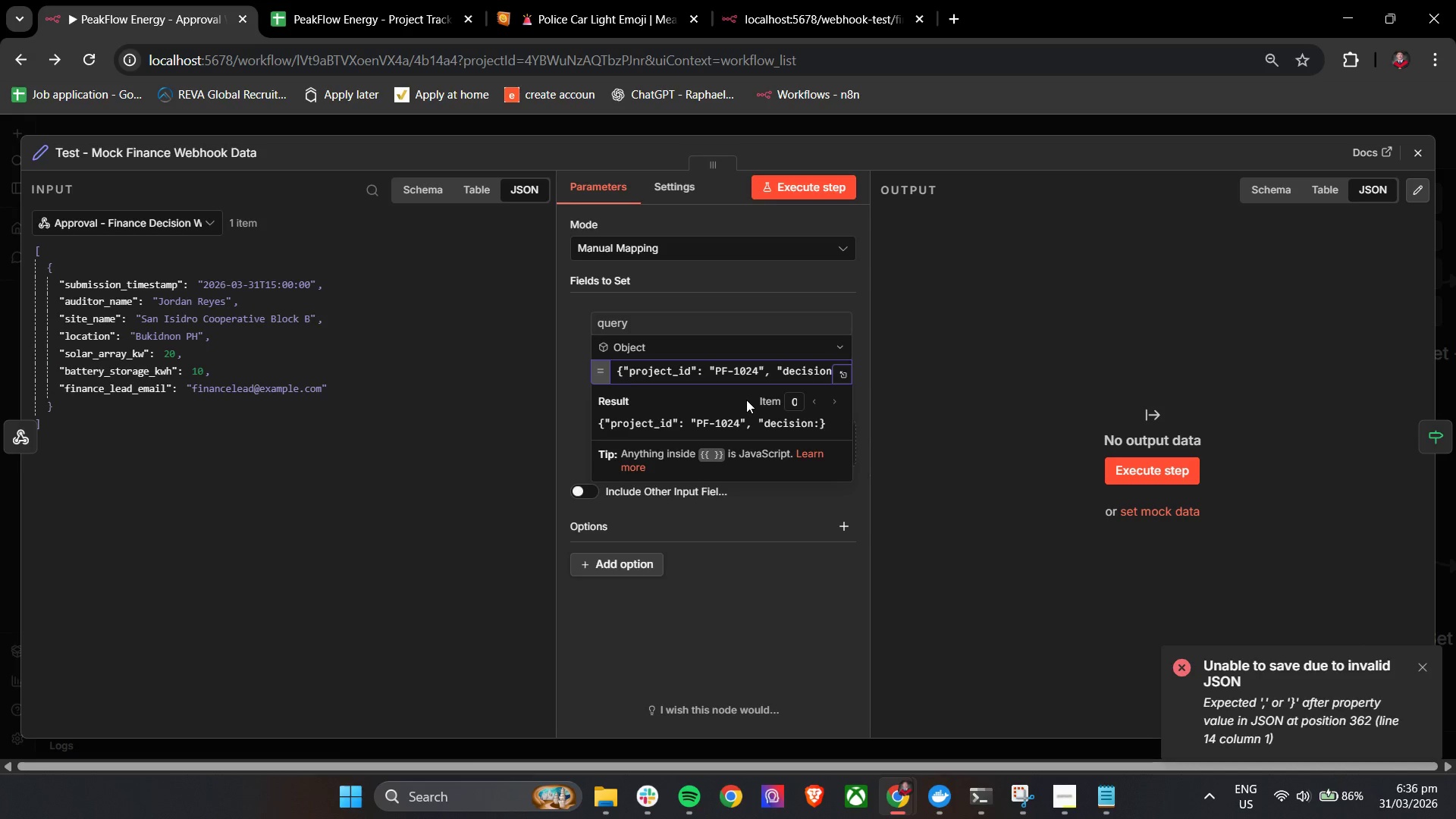 
key(Backspace)
 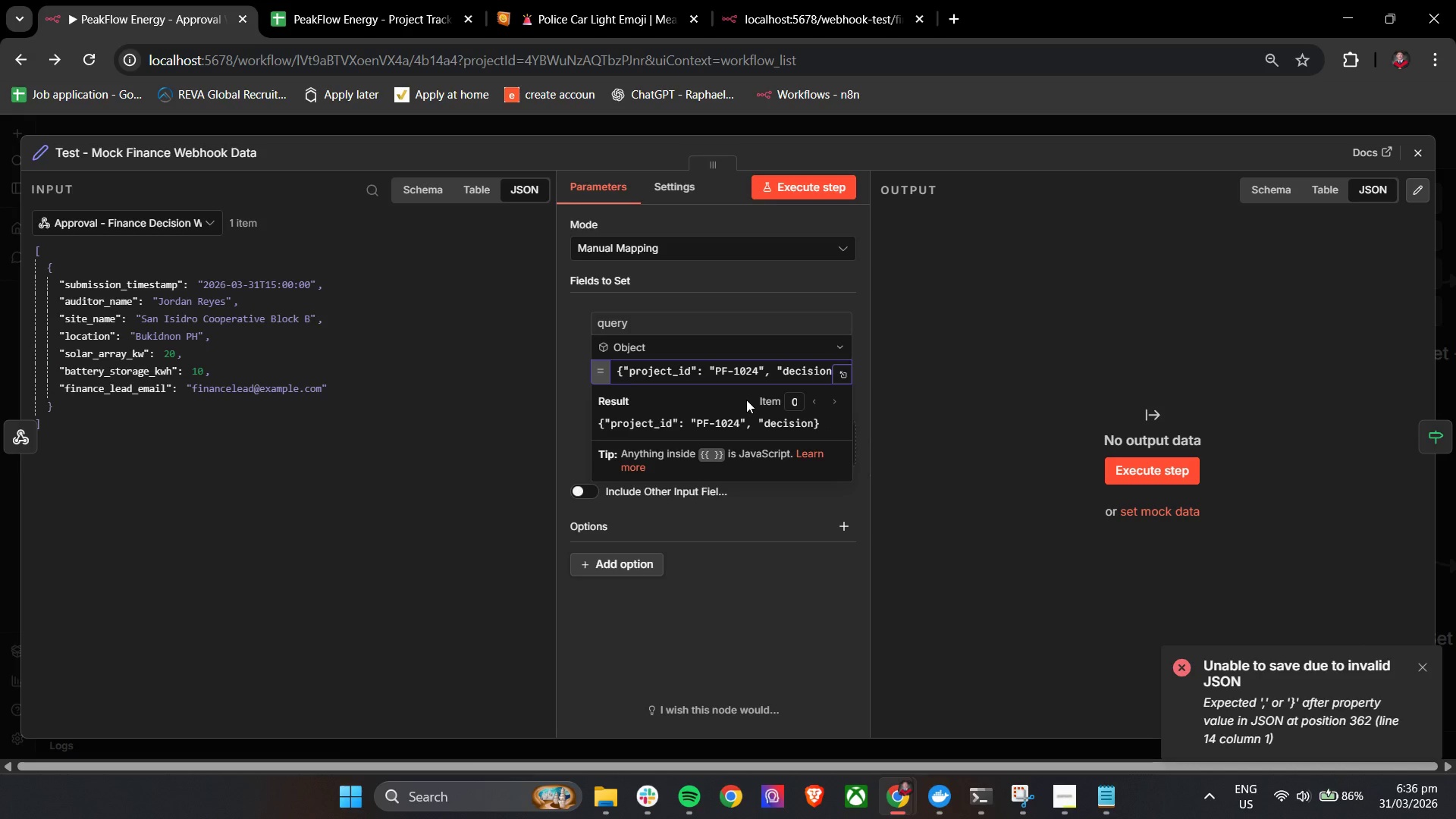 
key(Shift+Quote)
 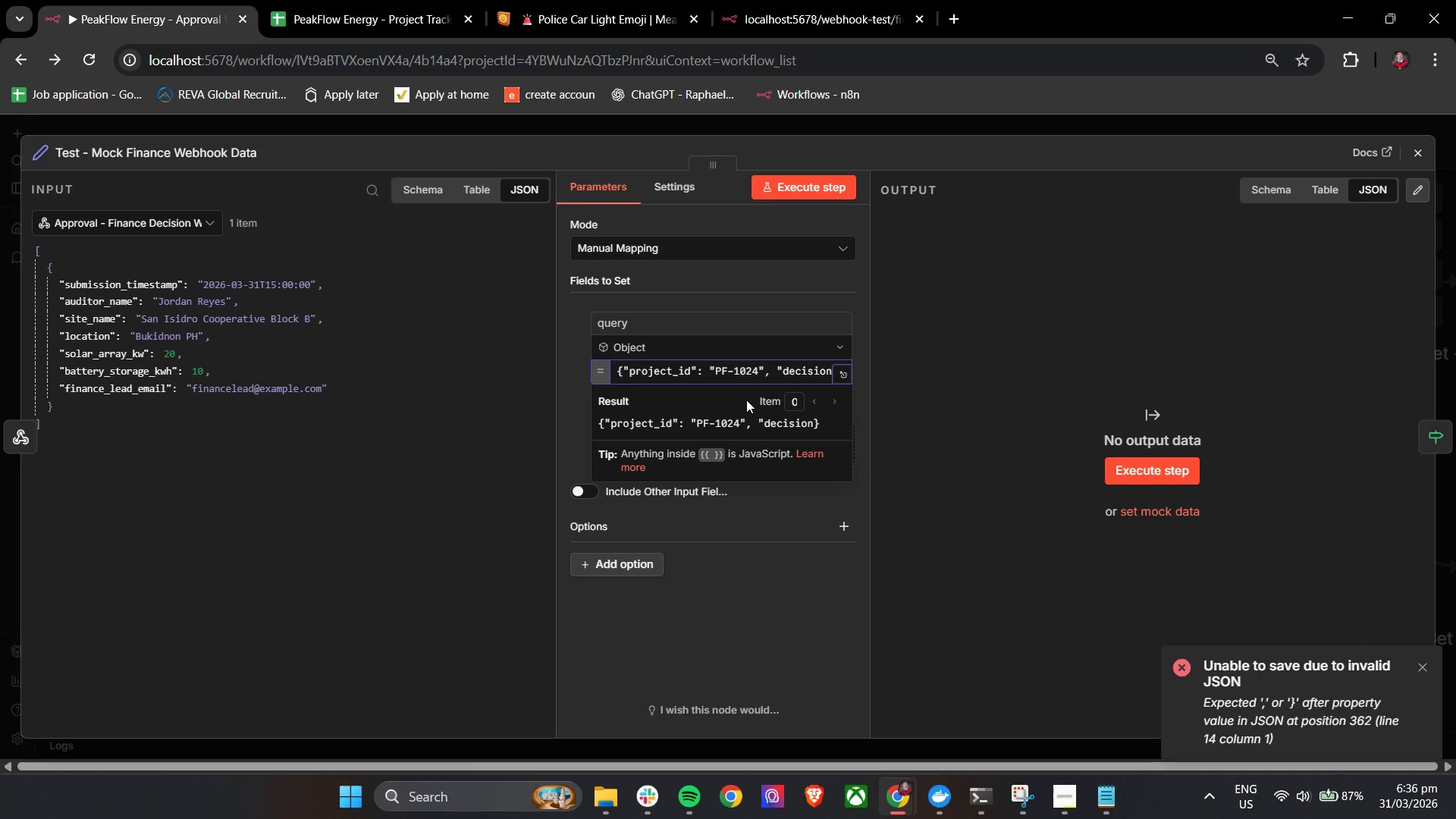 
key(Shift+Semicolon)
 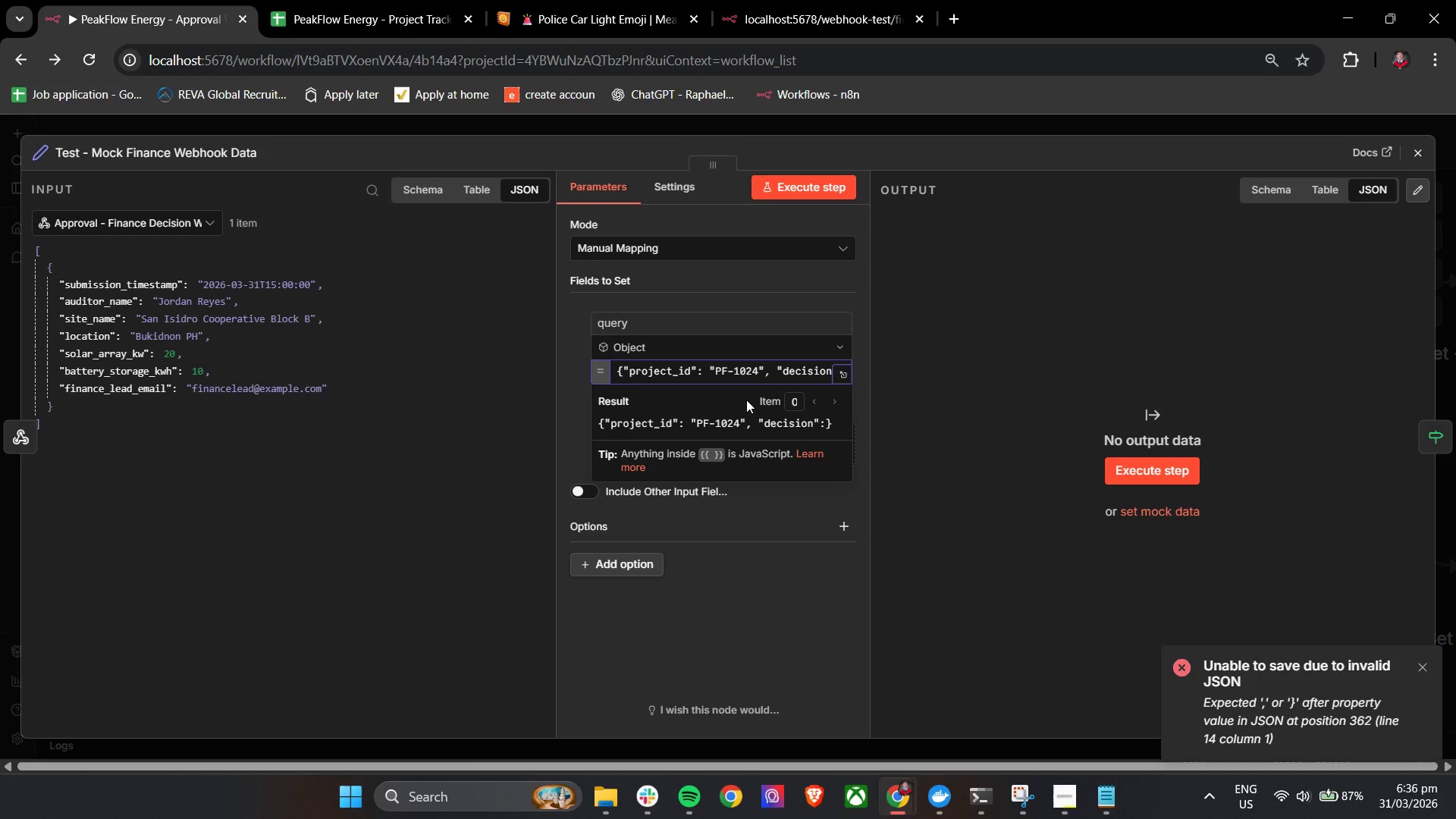 
type( :)
key(Backspace)
type("approve)
 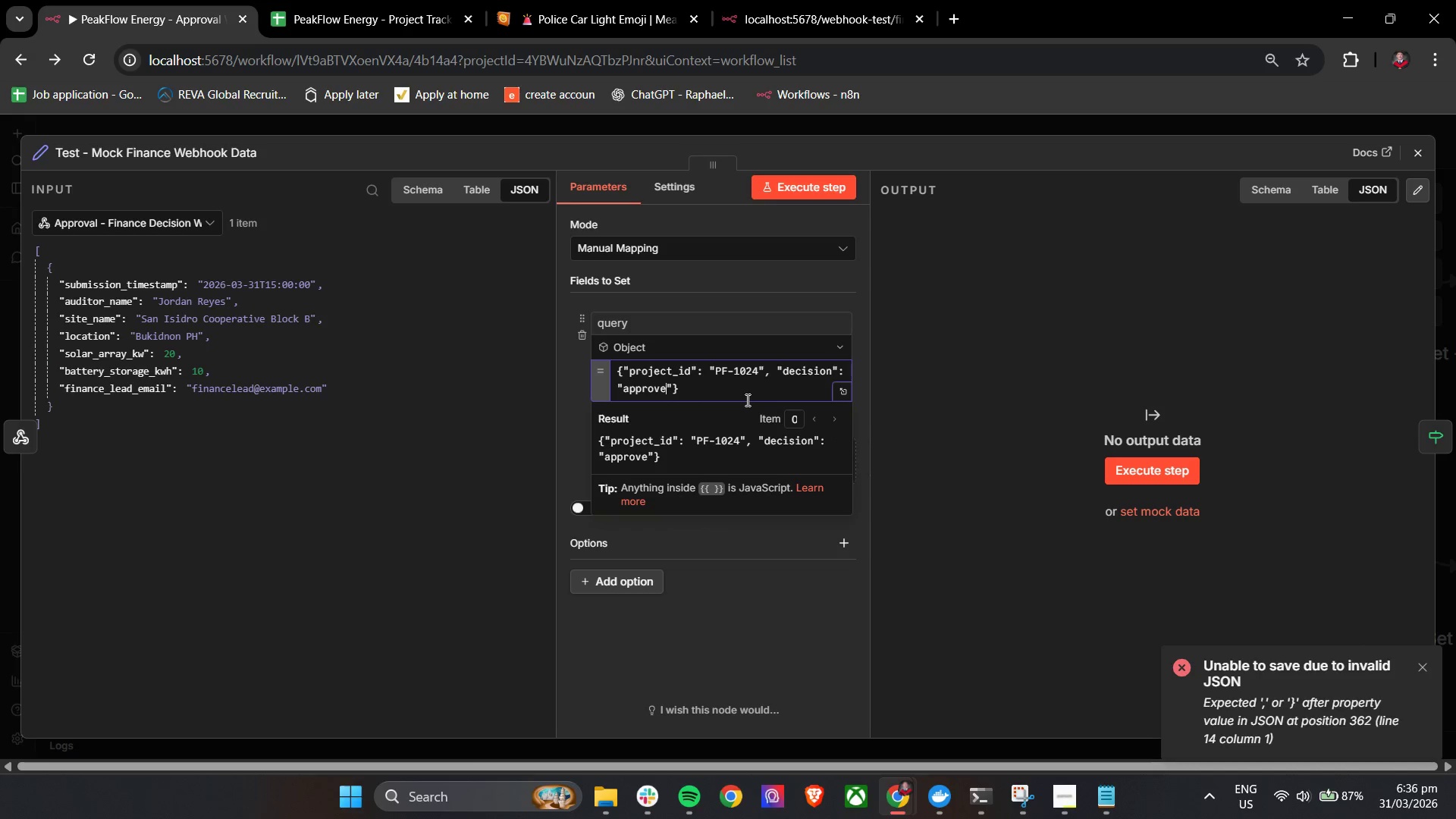 
left_click([570, 406])
 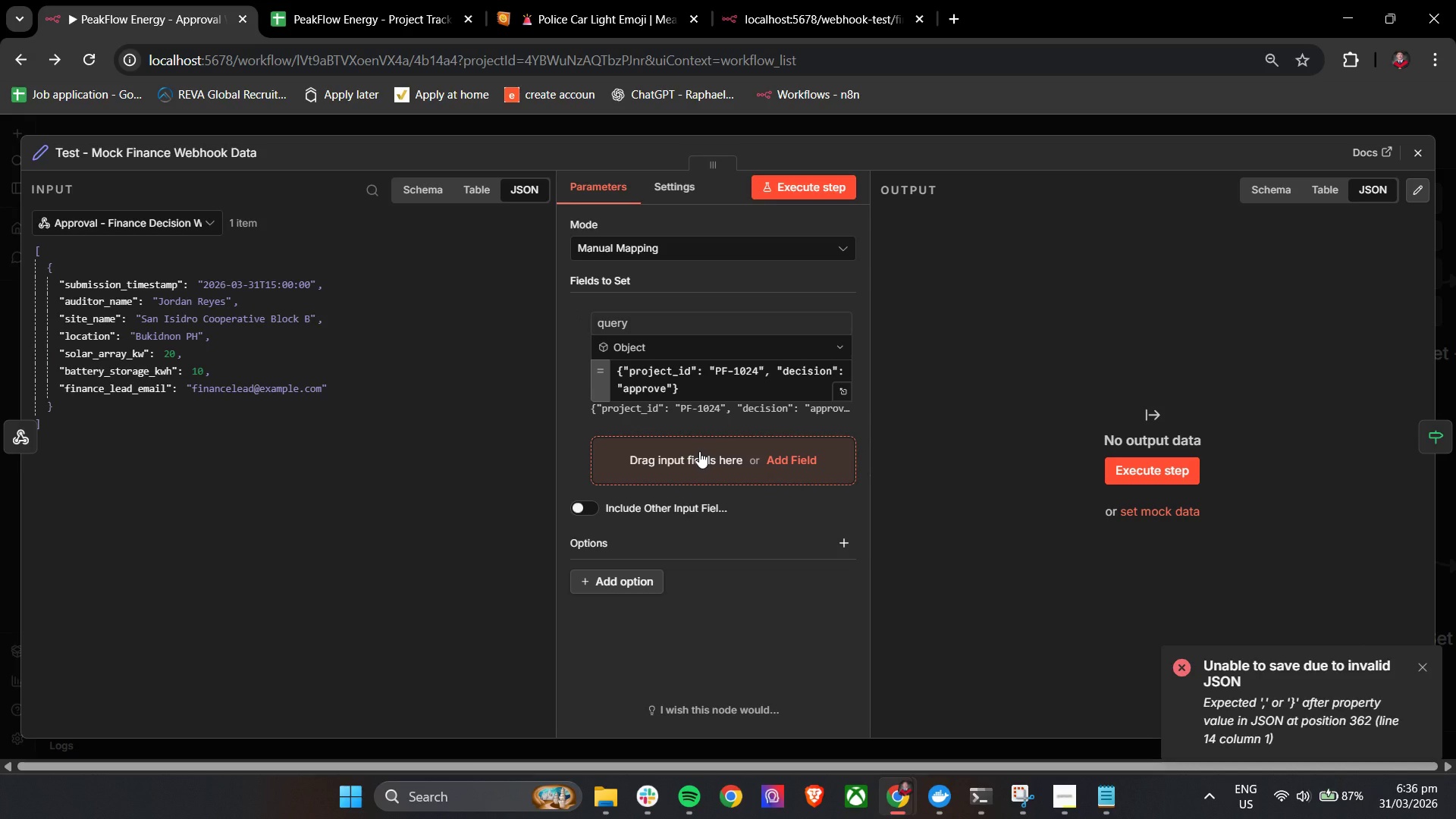 
left_click([779, 181])
 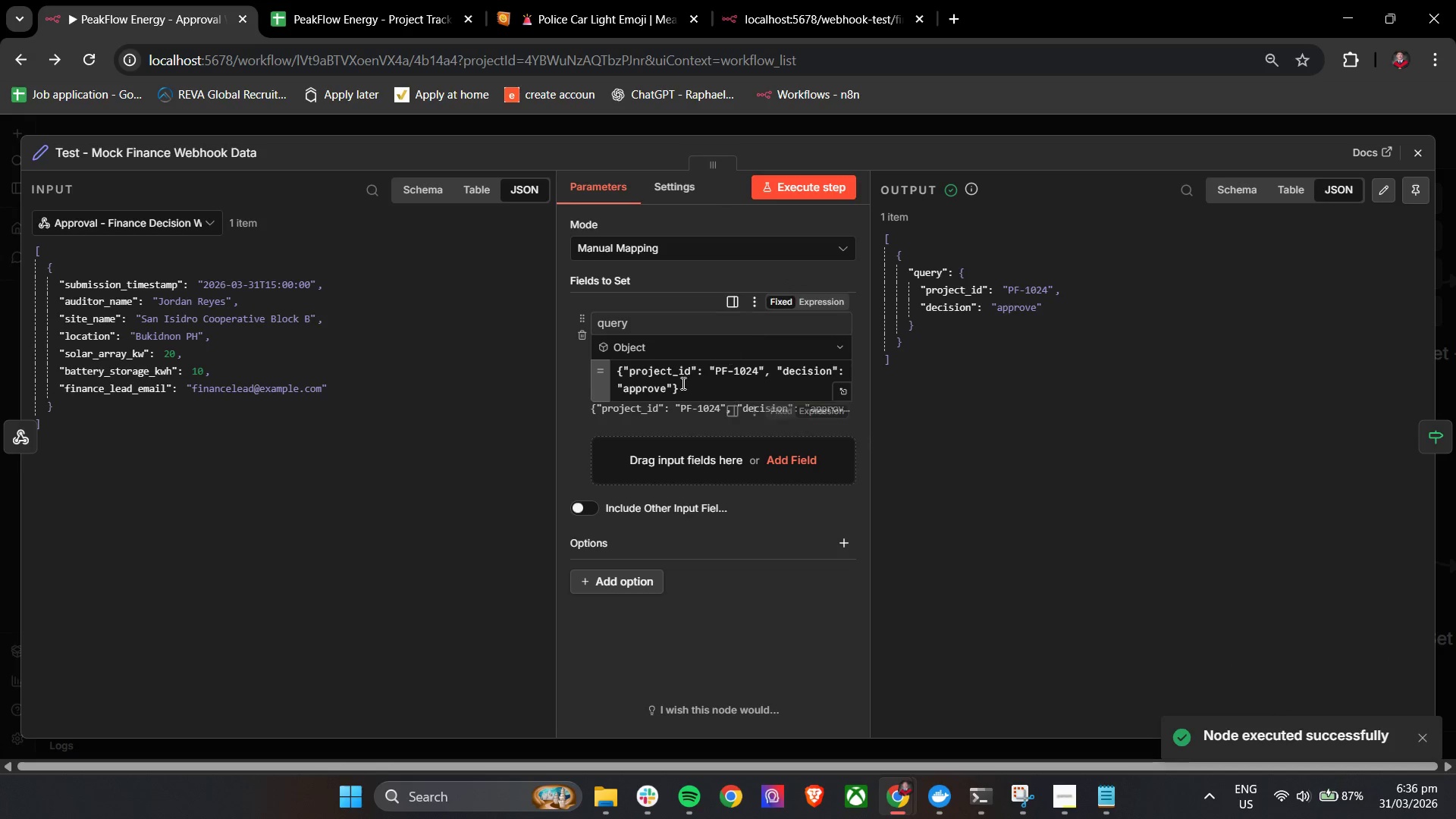 
left_click([631, 463])
 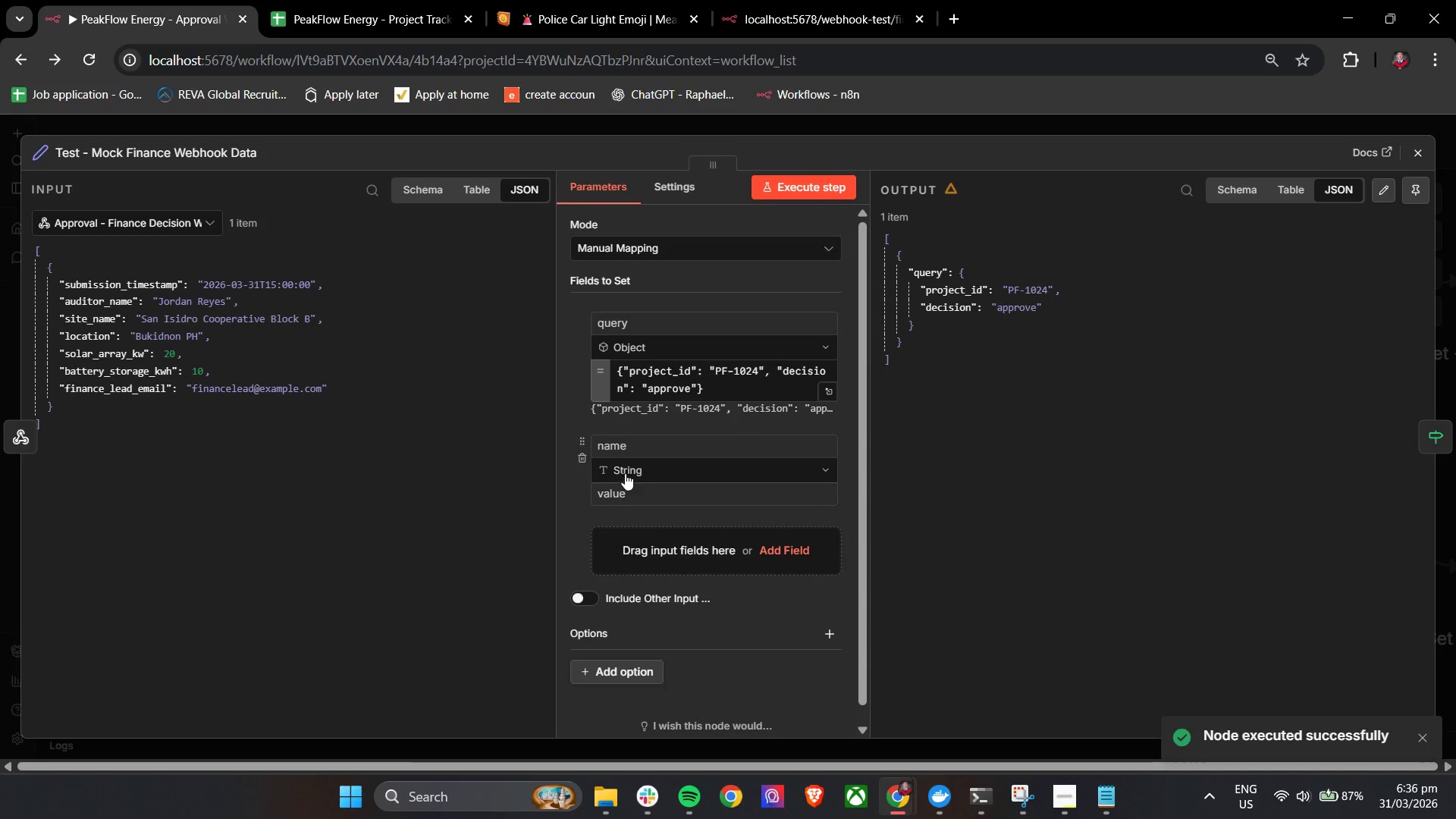 
left_click([636, 441])
 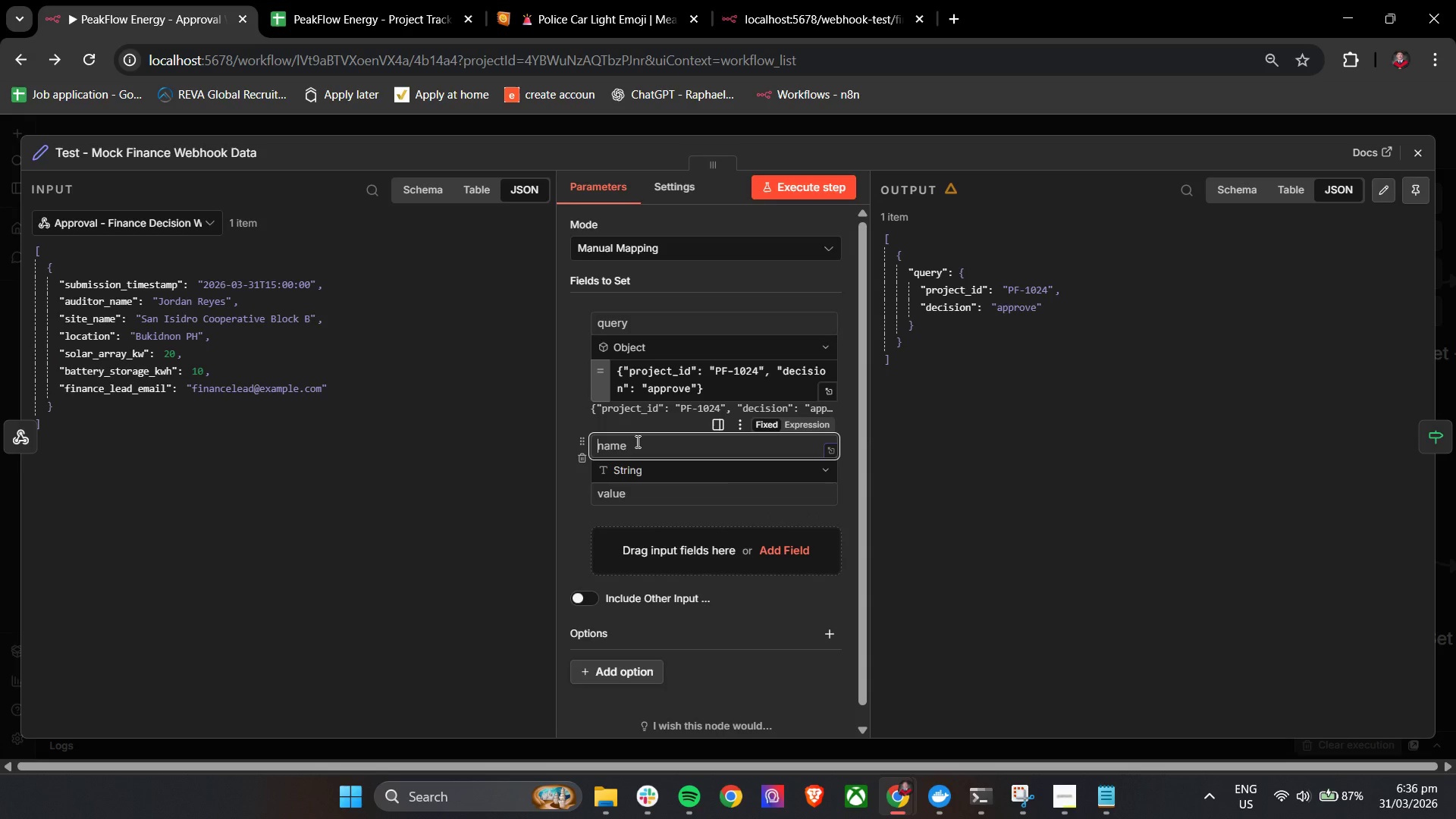 
type(S)
key(Backspace)
type(submission_timestamp)
 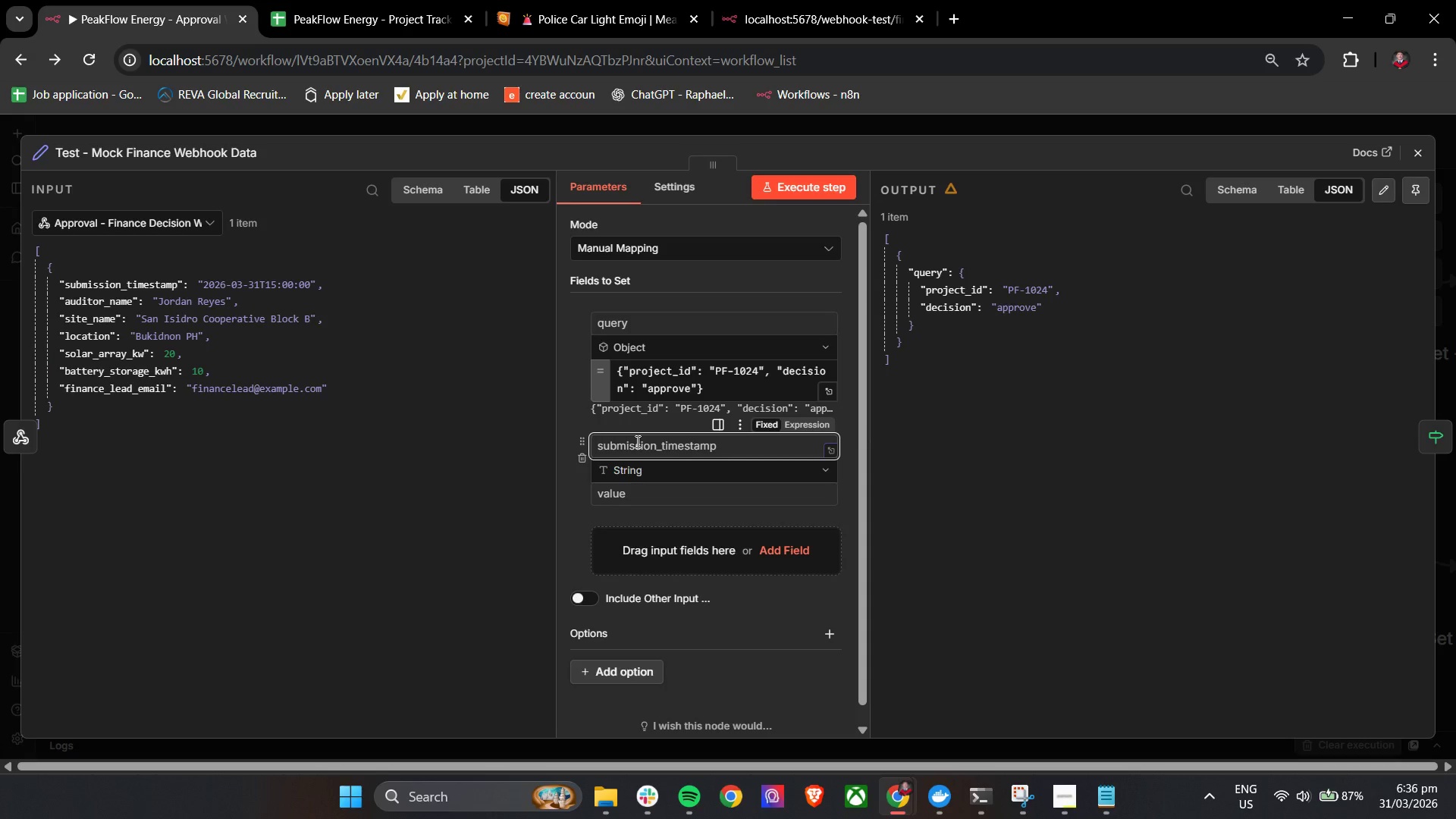 
left_click([619, 498])
 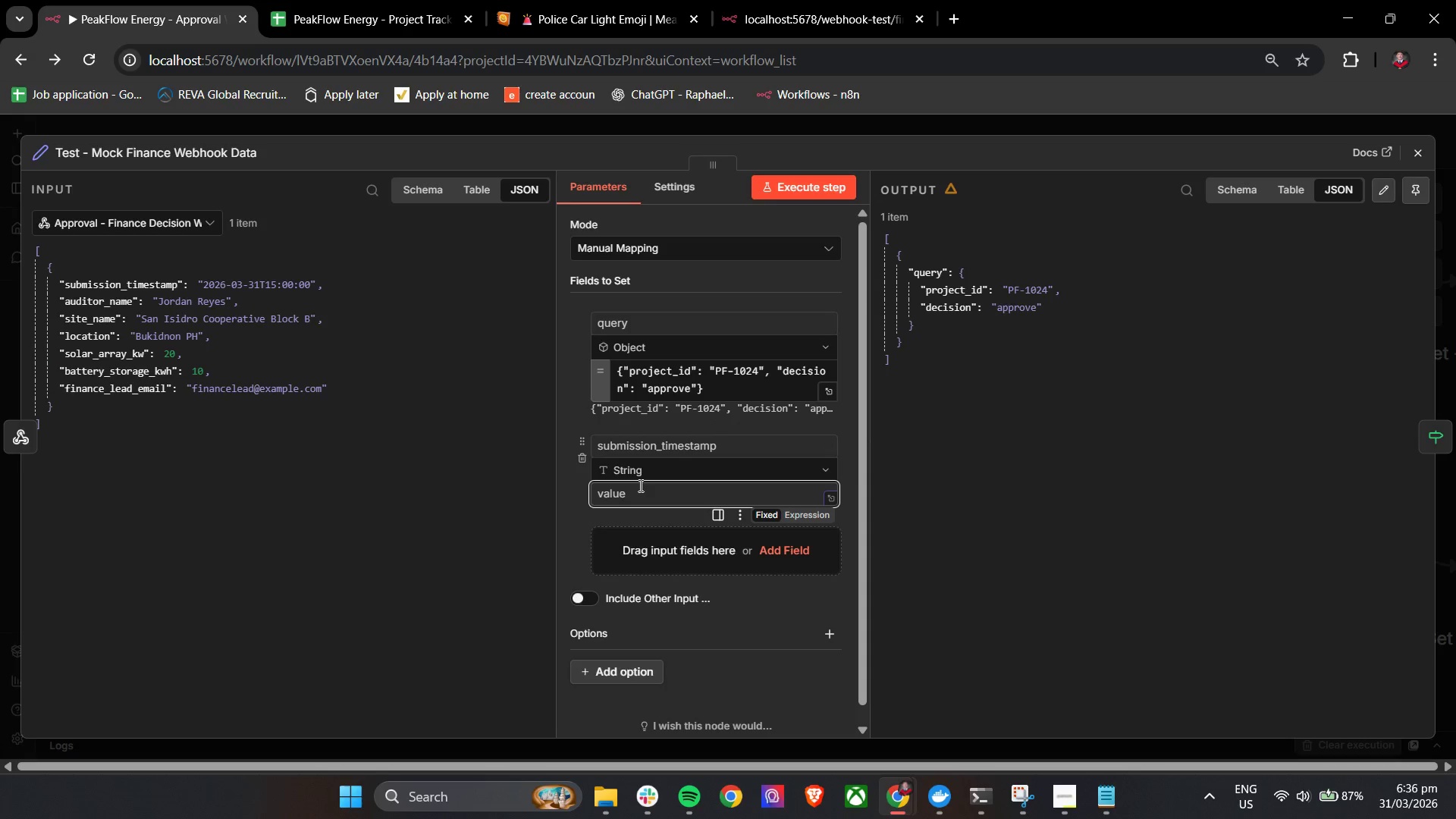 
type(2026-04)
key(Backspace)
type(3-32)
key(Backspace)
type(1T15:00:00Z)
 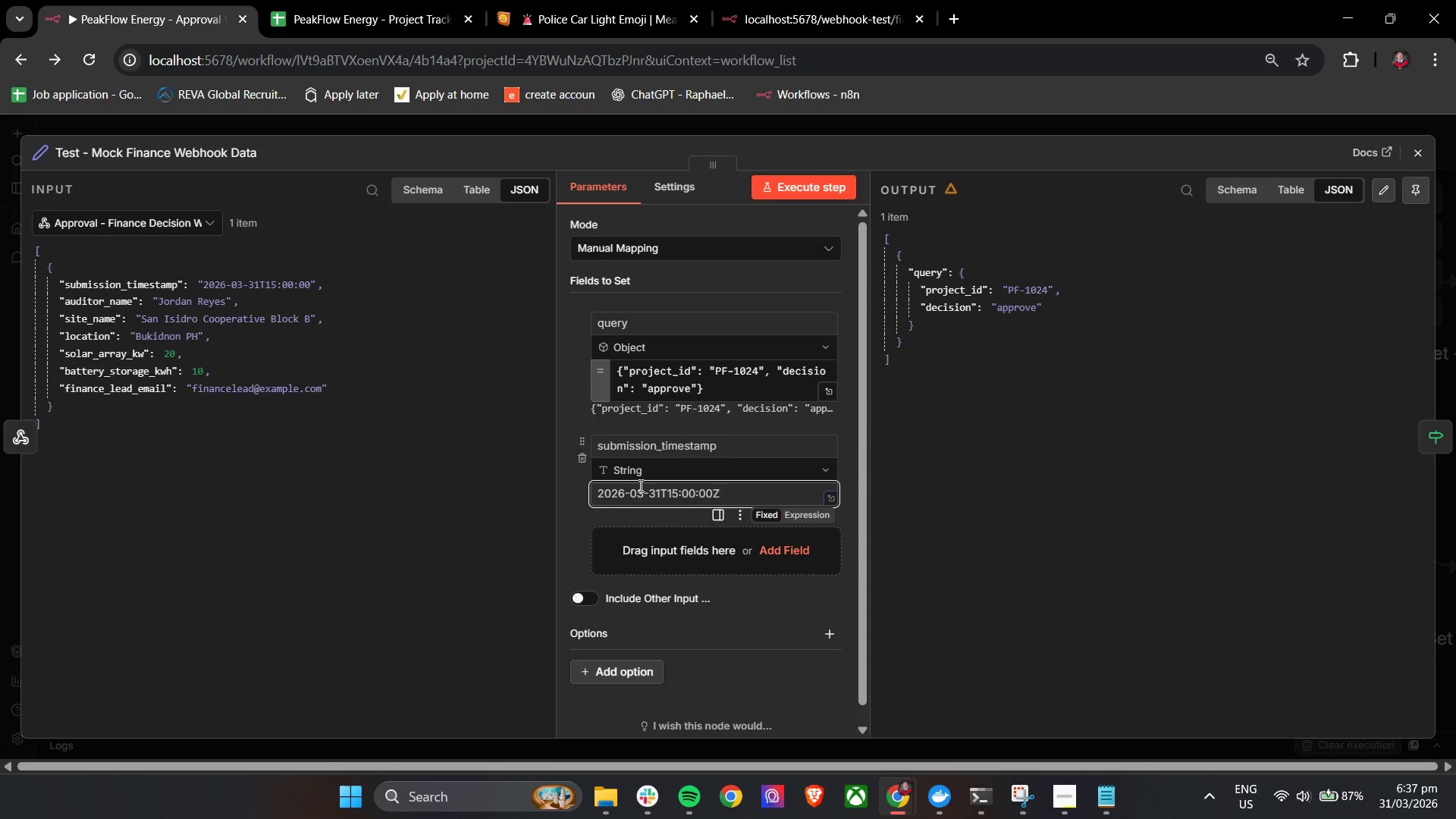 
left_click([635, 544])
 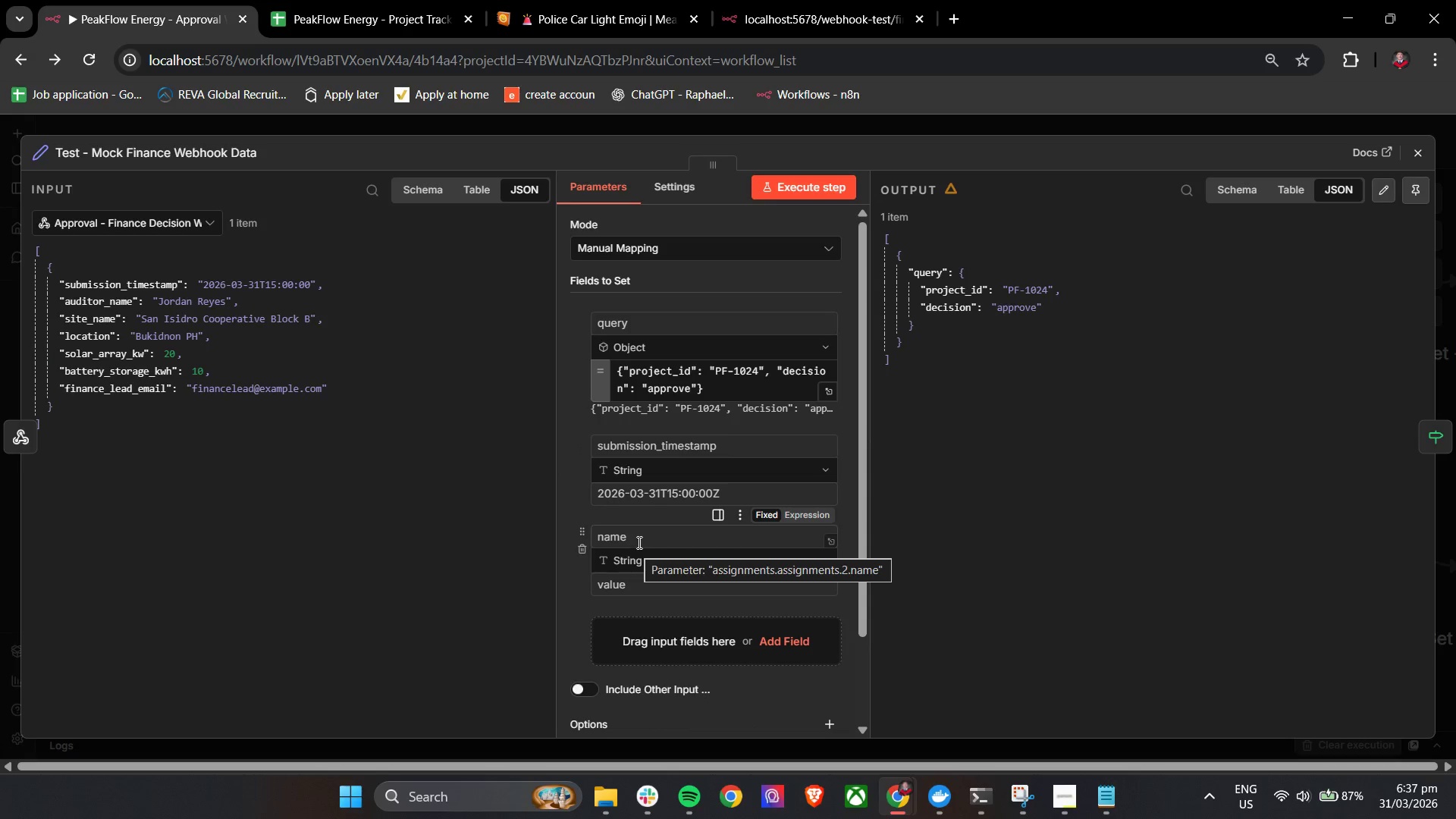 
left_click([641, 540])
 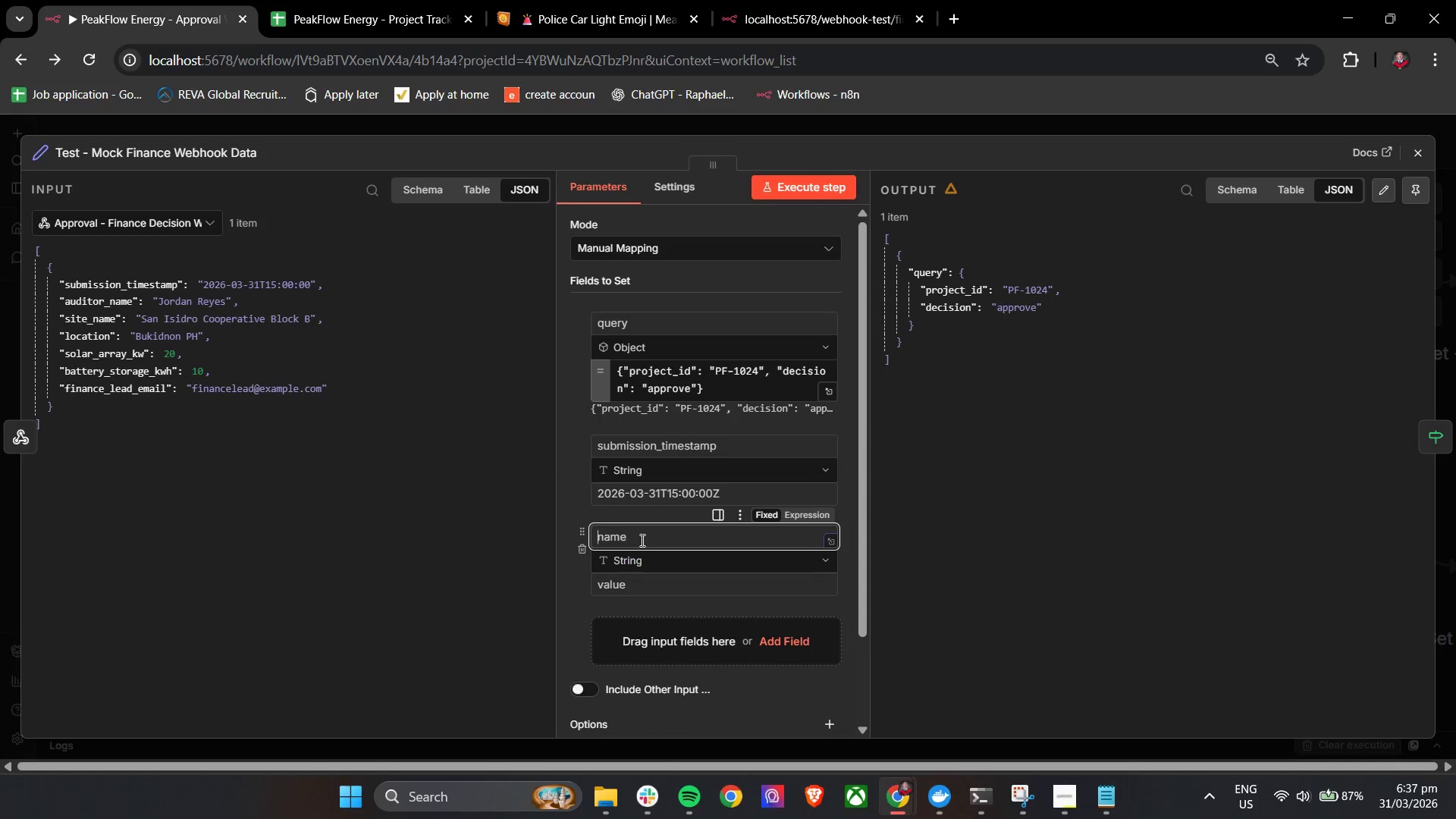 
type(audt)
key(Backspace)
type(itor_name)
 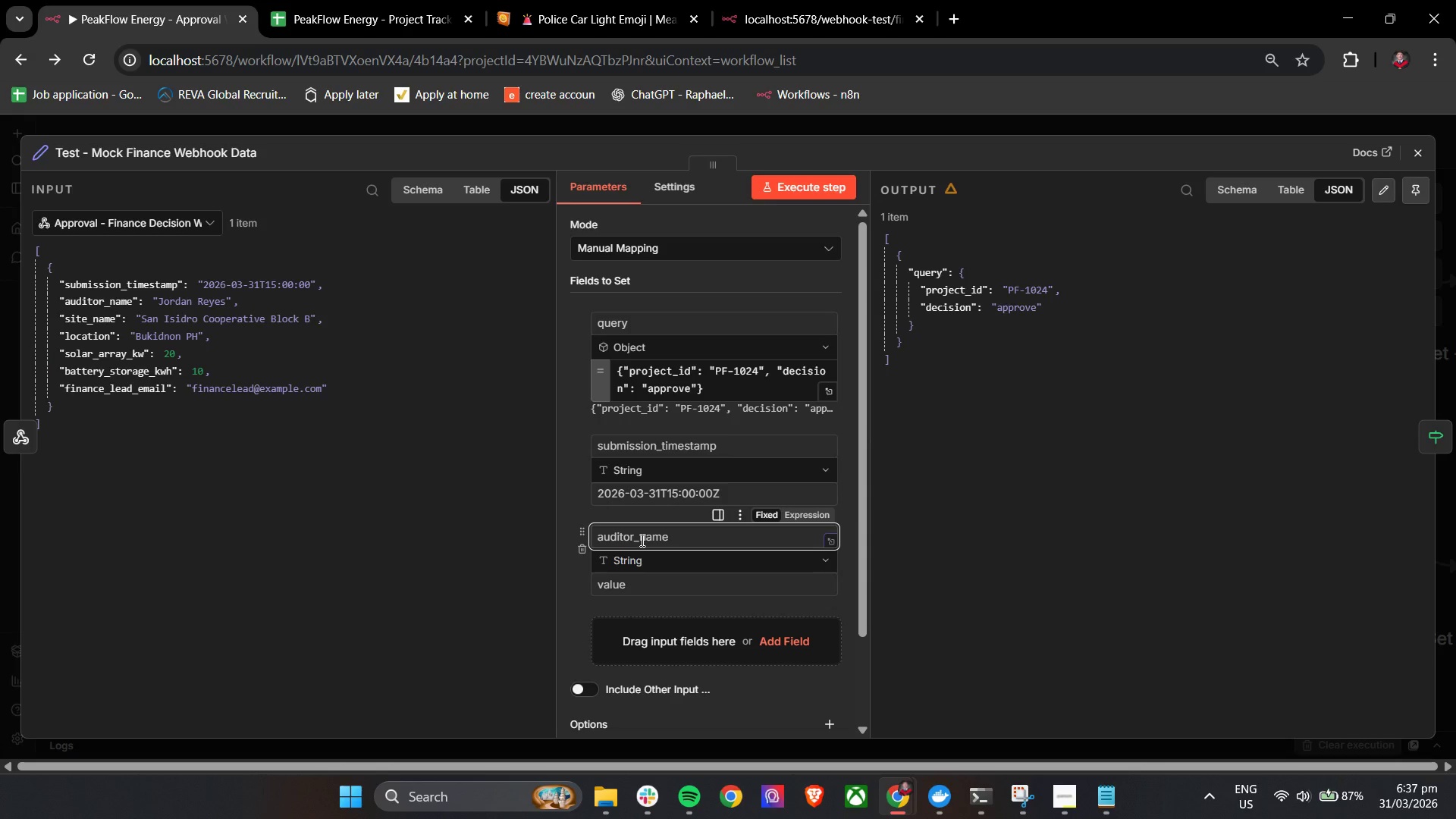 
left_click([632, 588])
 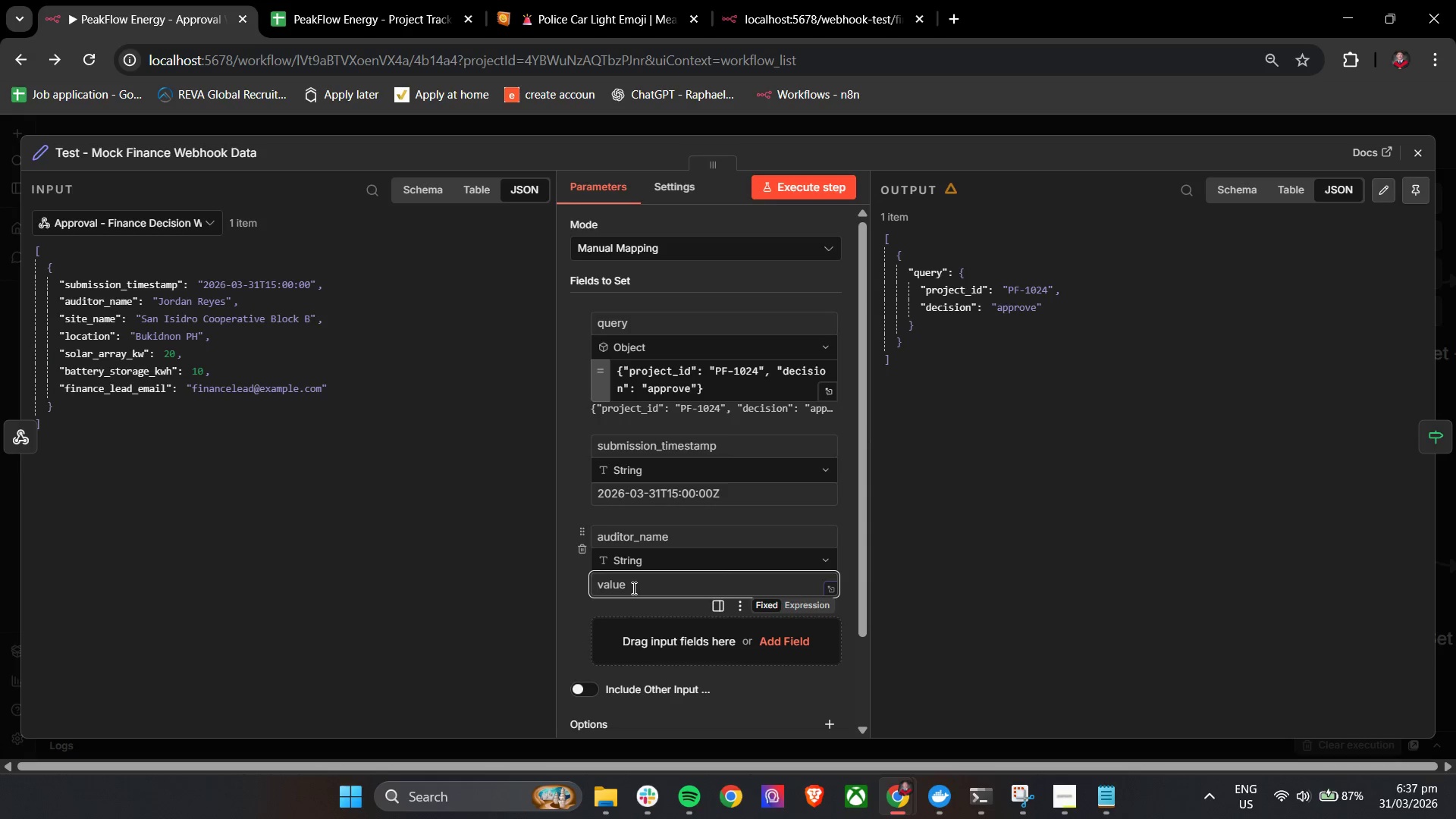 
type(Jordan Reyes)
 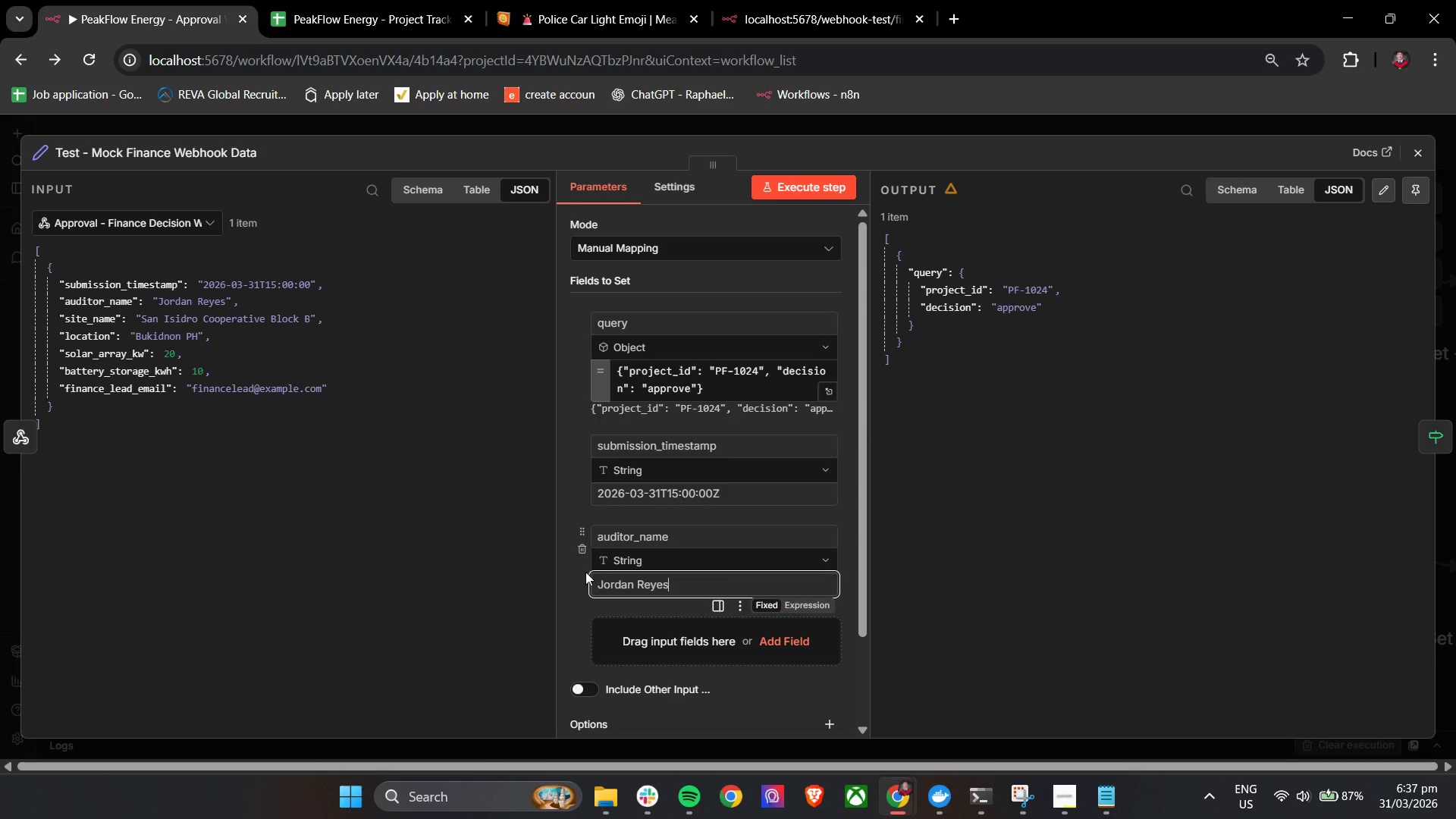 
left_click([562, 599])
 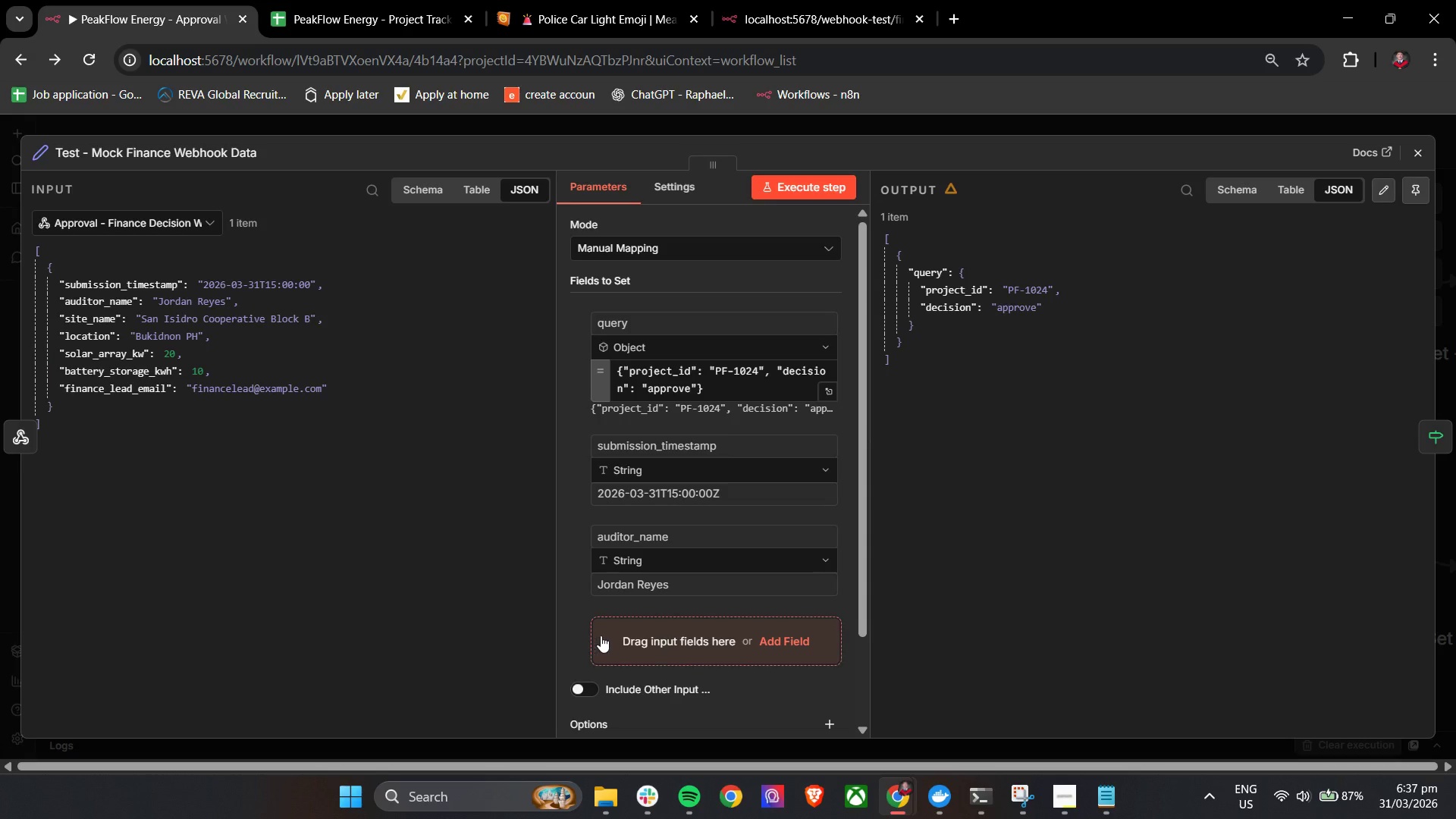 
left_click([602, 636])
 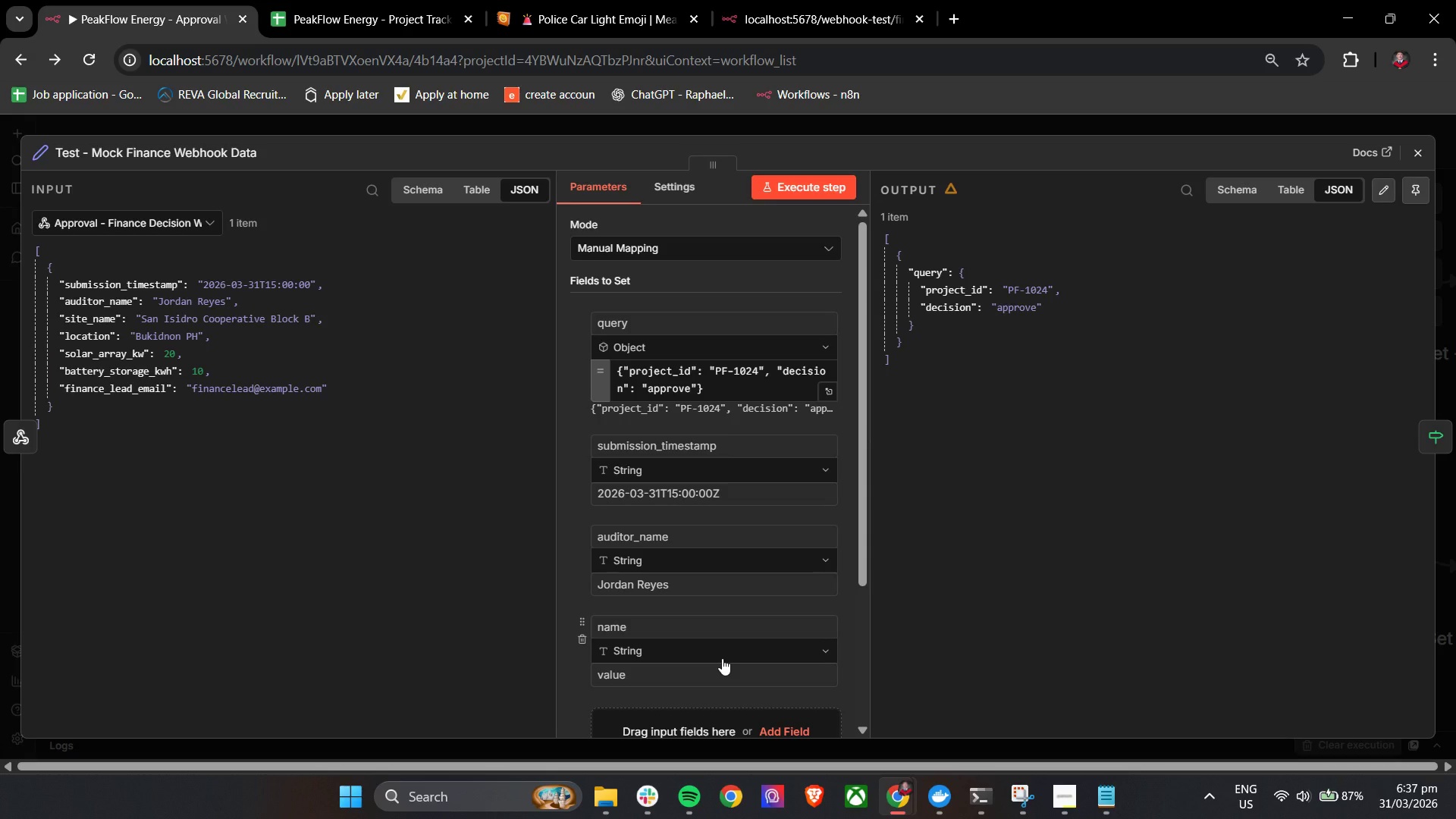 
type(site_)
 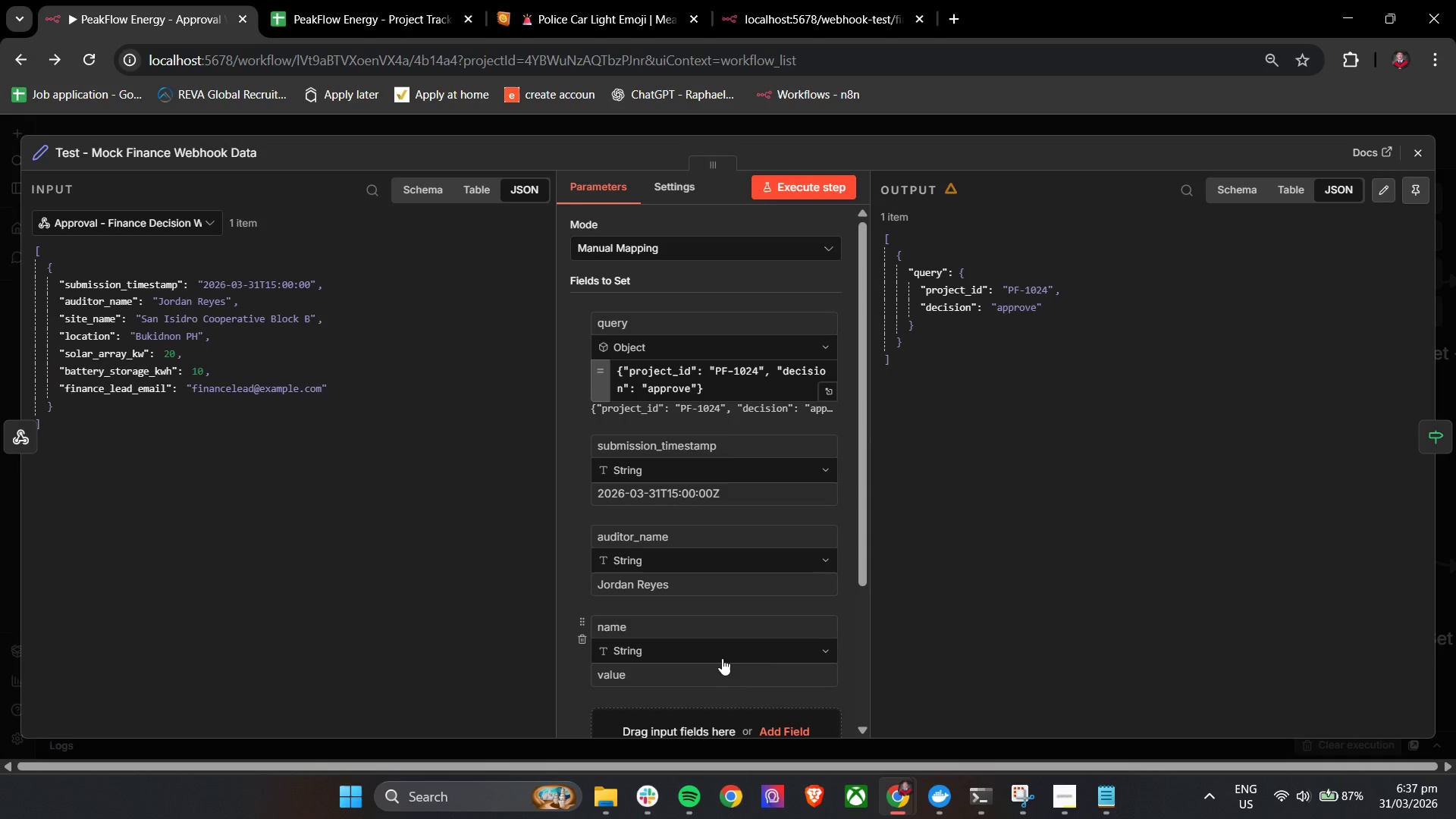 
left_click([683, 633])
 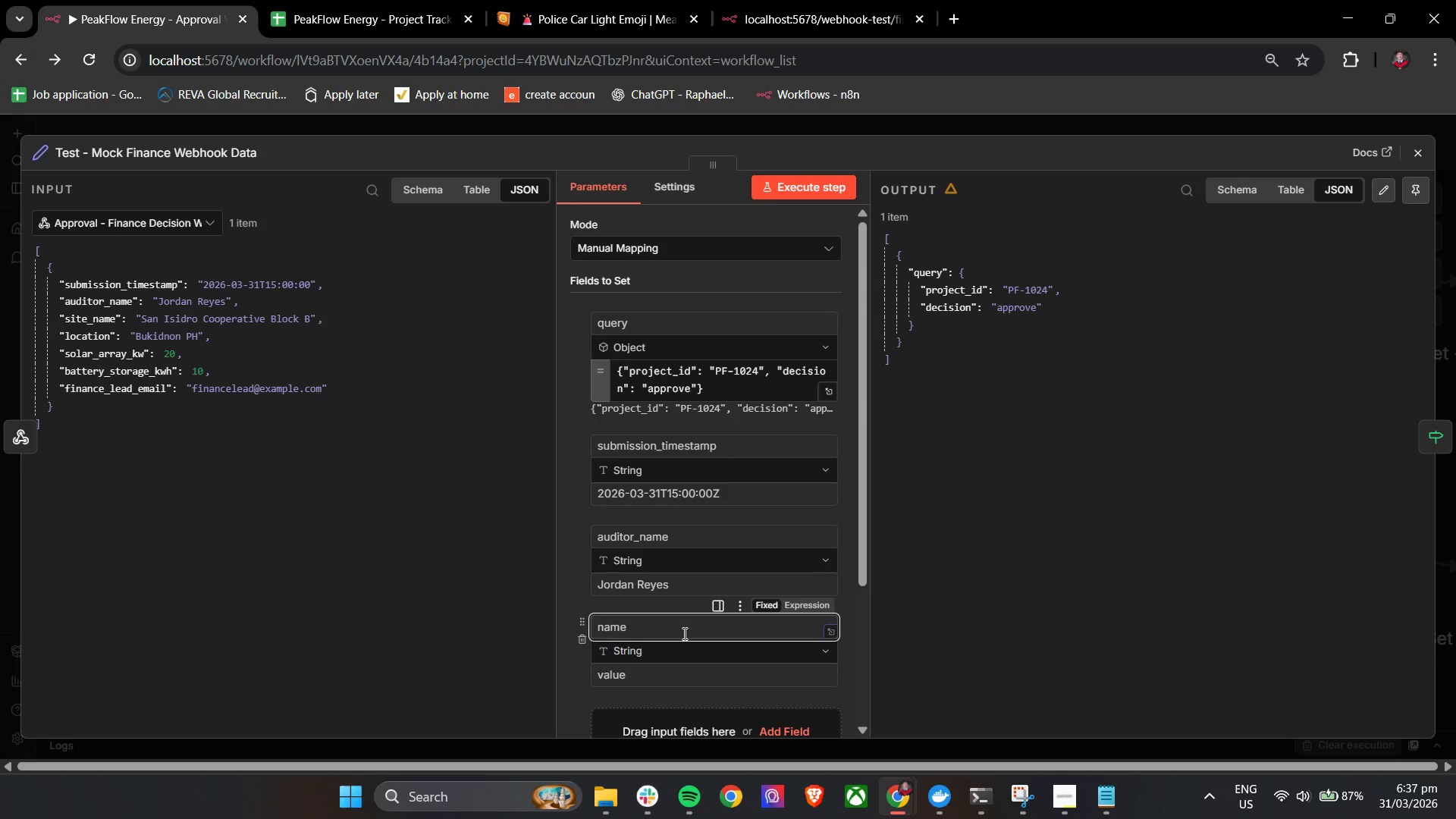 
type(site_name)
key(Tab)
key(Tab)
 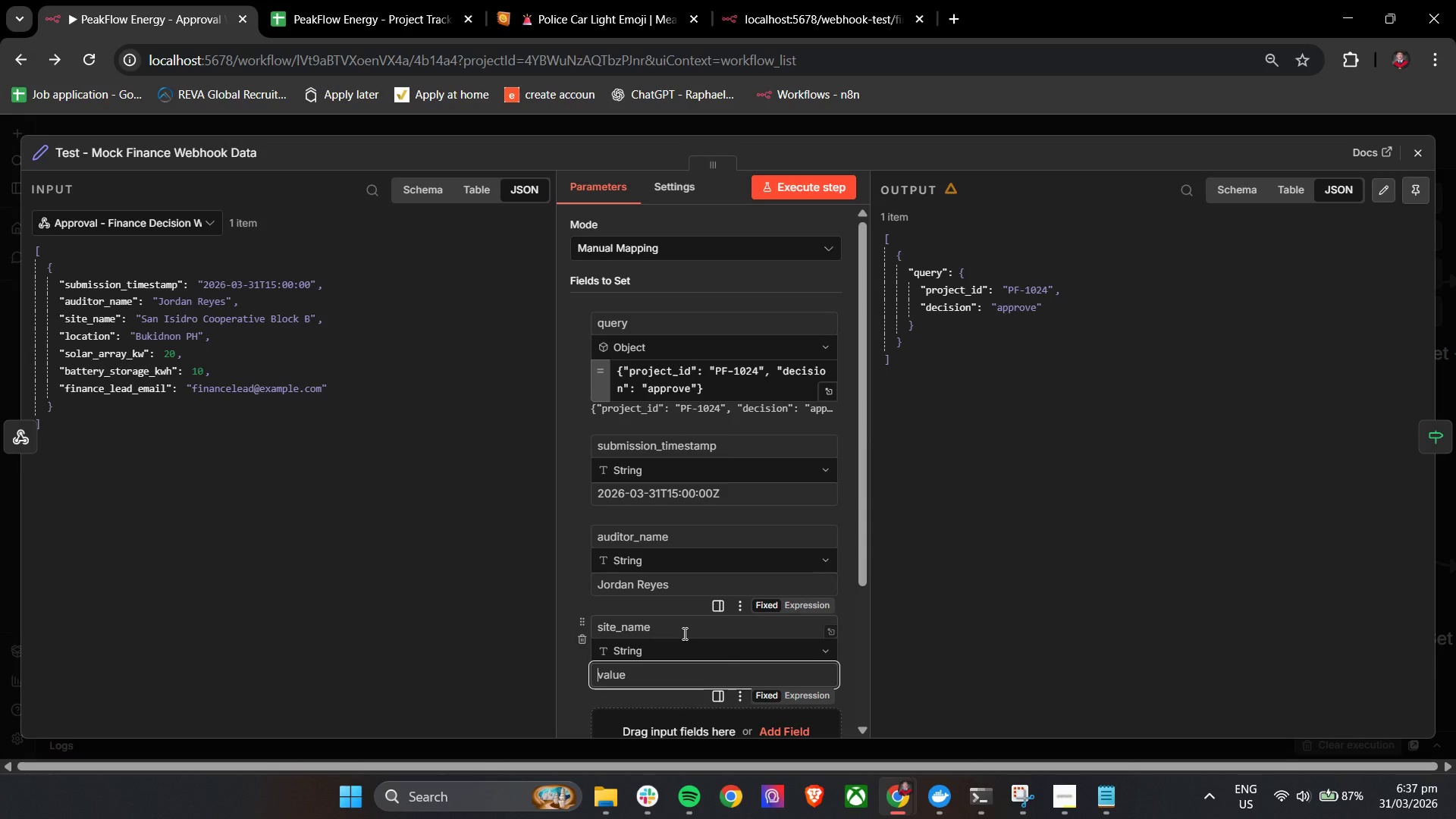 
type(San Isidro Cooperative Block B)
 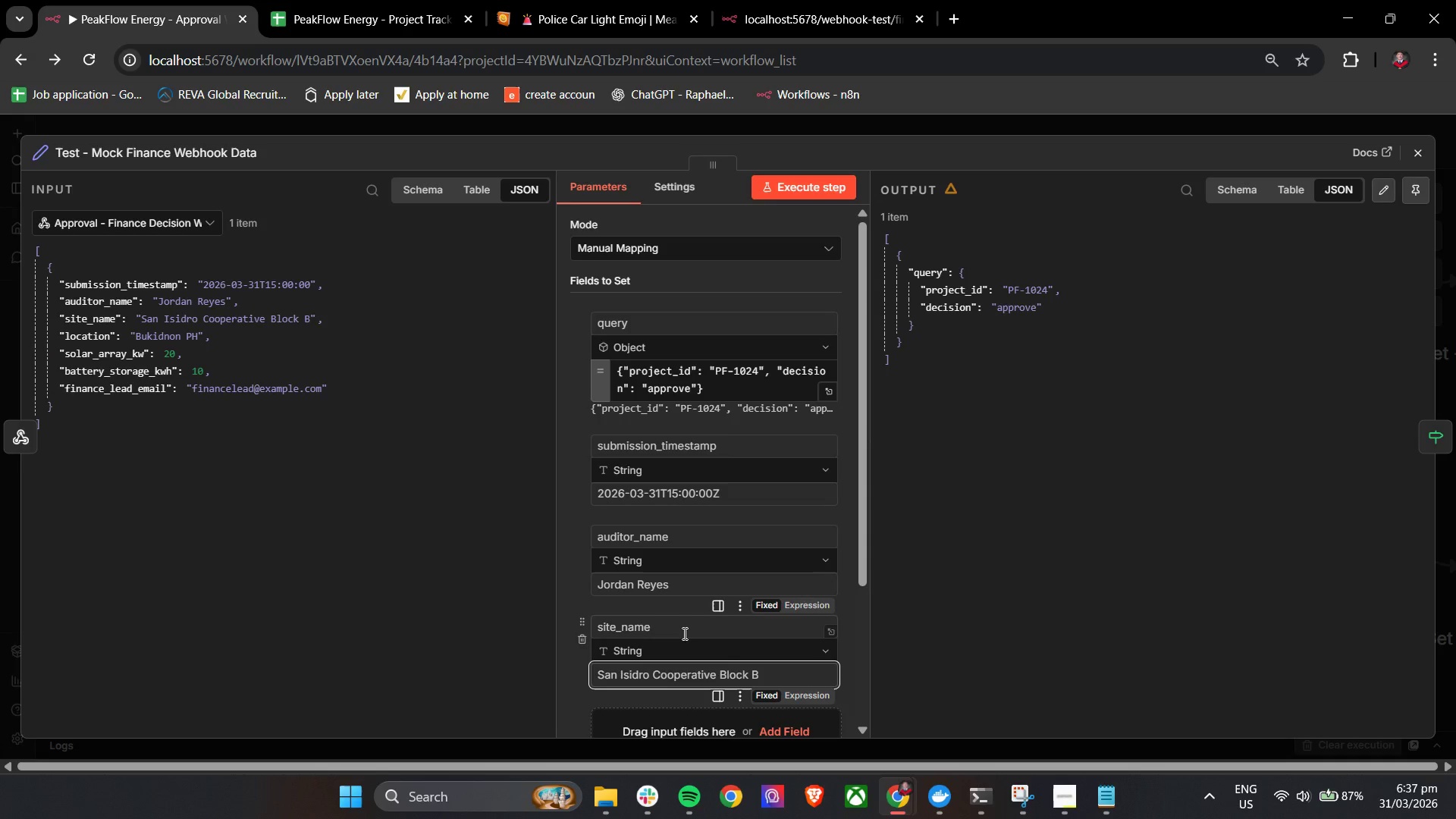 
scroll: coordinate [683, 633], scroll_direction: down, amount: 2.0
 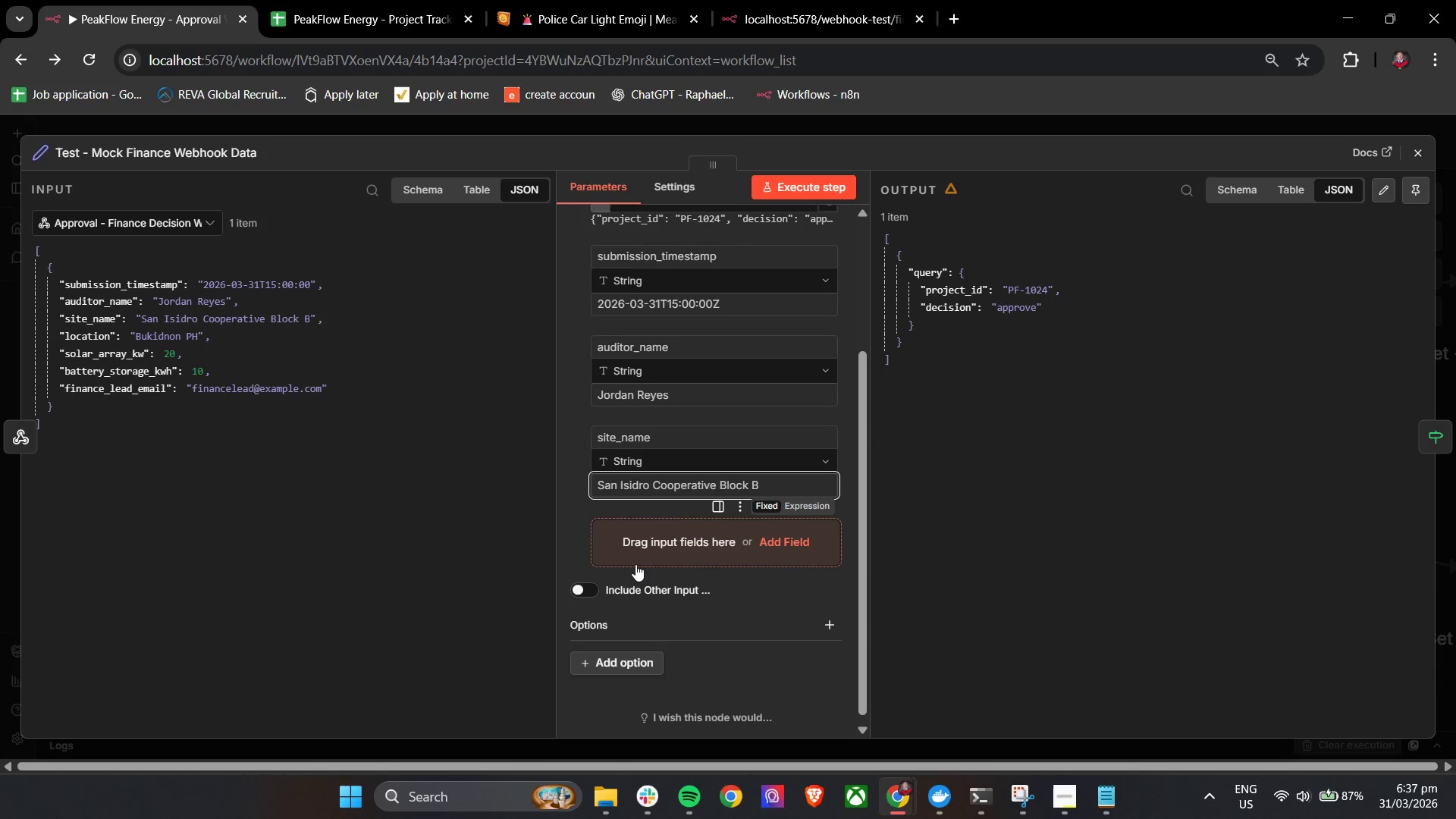 
left_click([637, 553])
 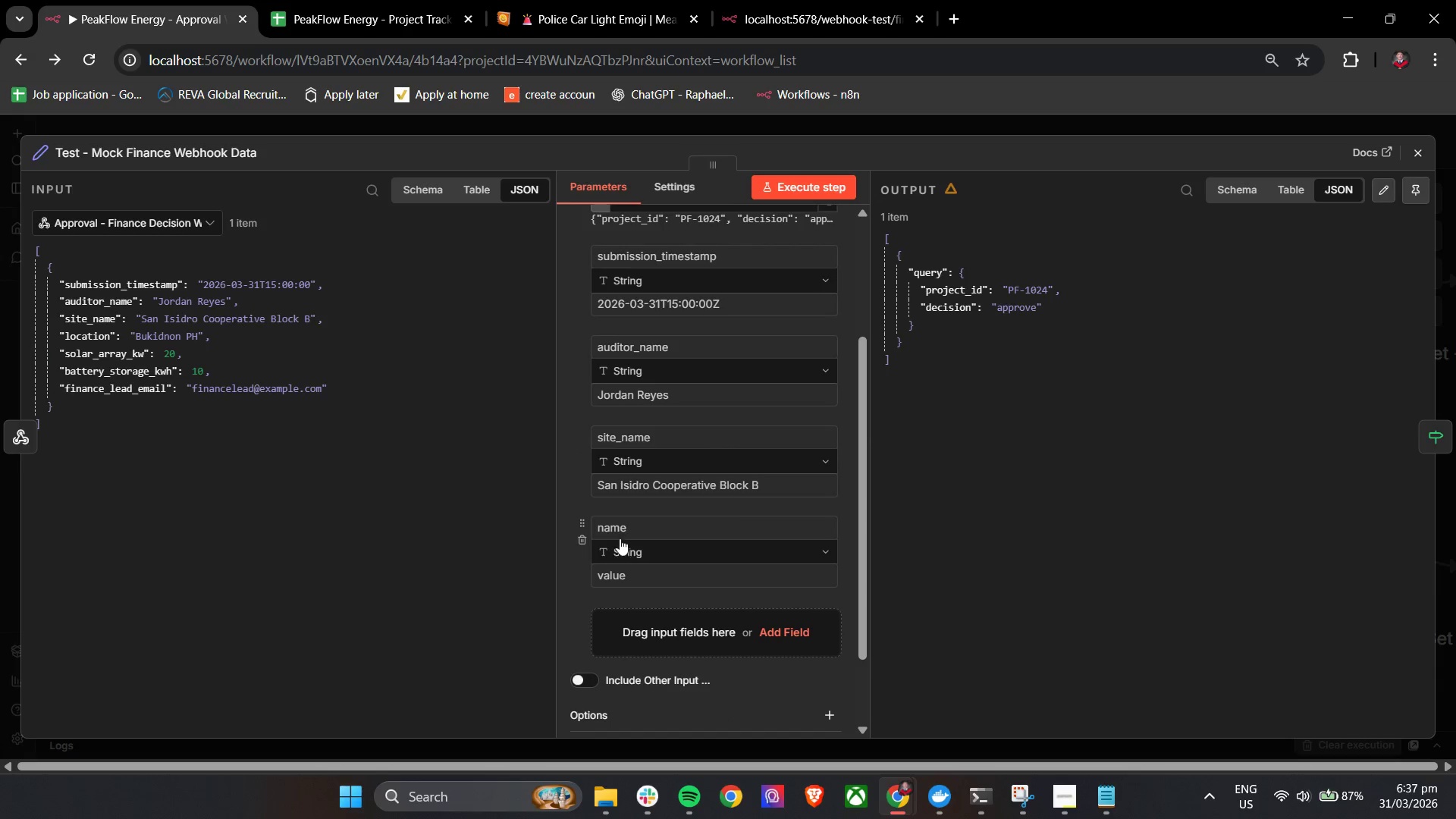 
left_click([620, 516])
 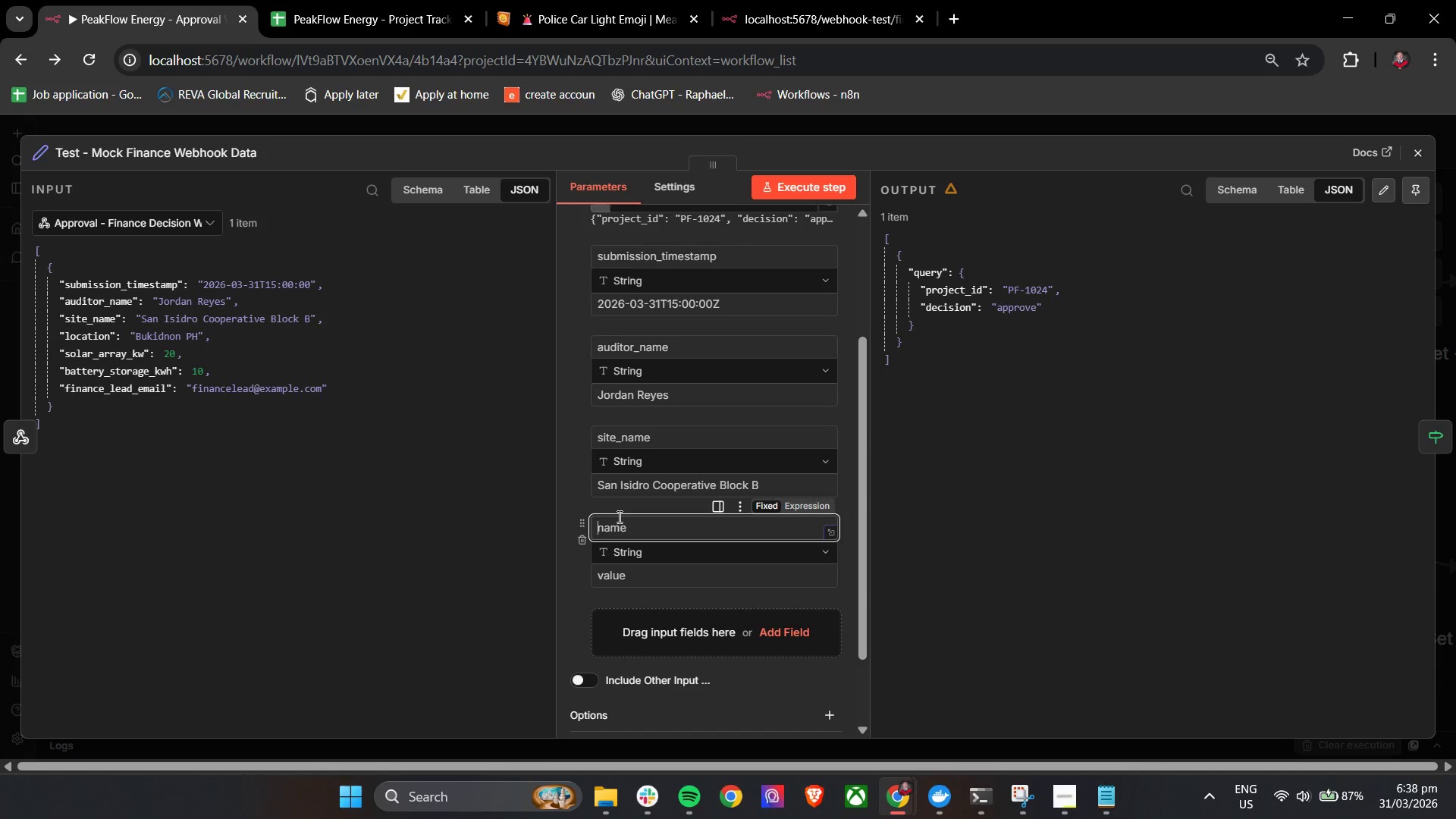 
type(location)
key(Tab)
key(Tab)
type(Bukidnon, PH)
 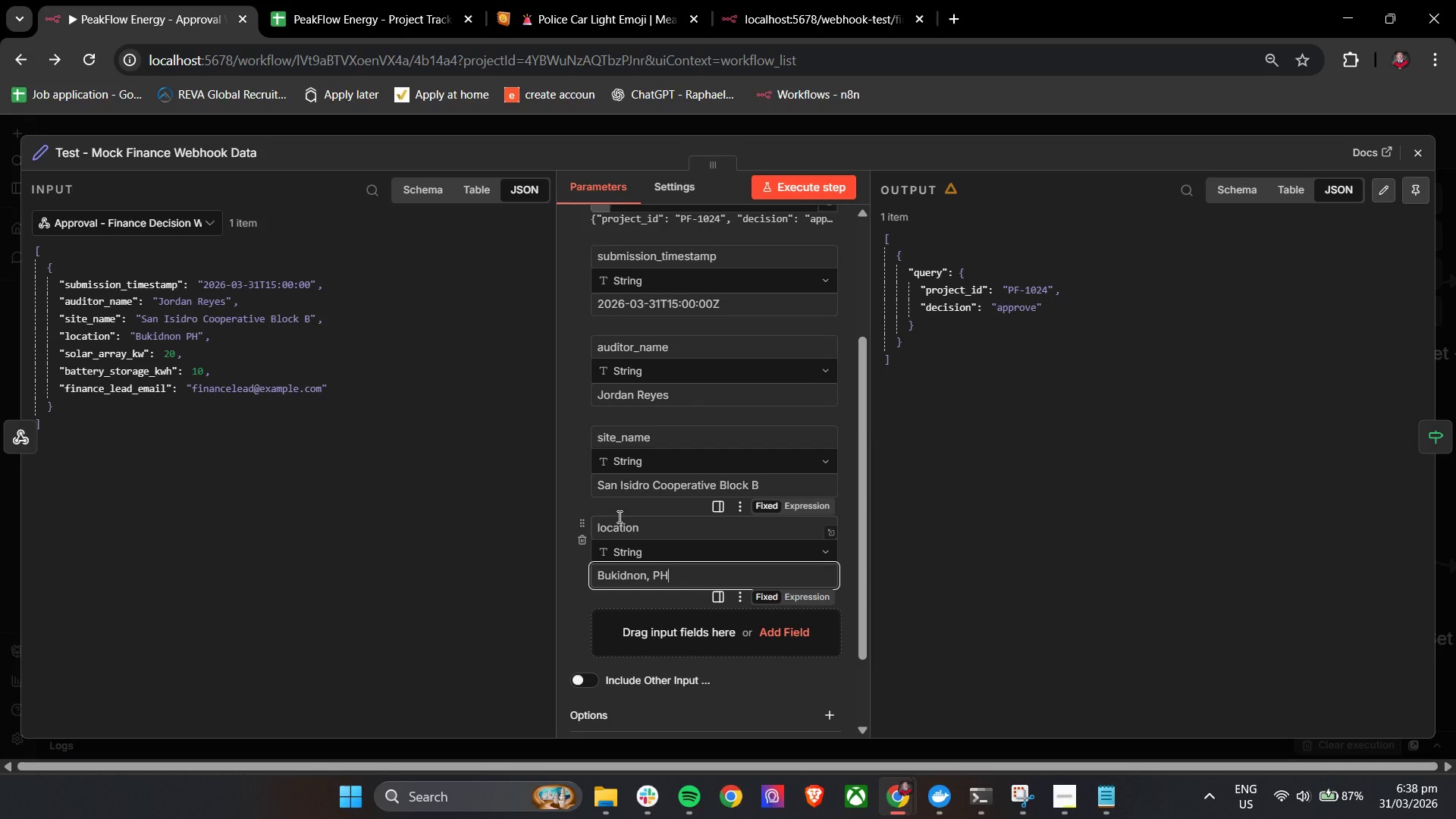 
key(Enter)
 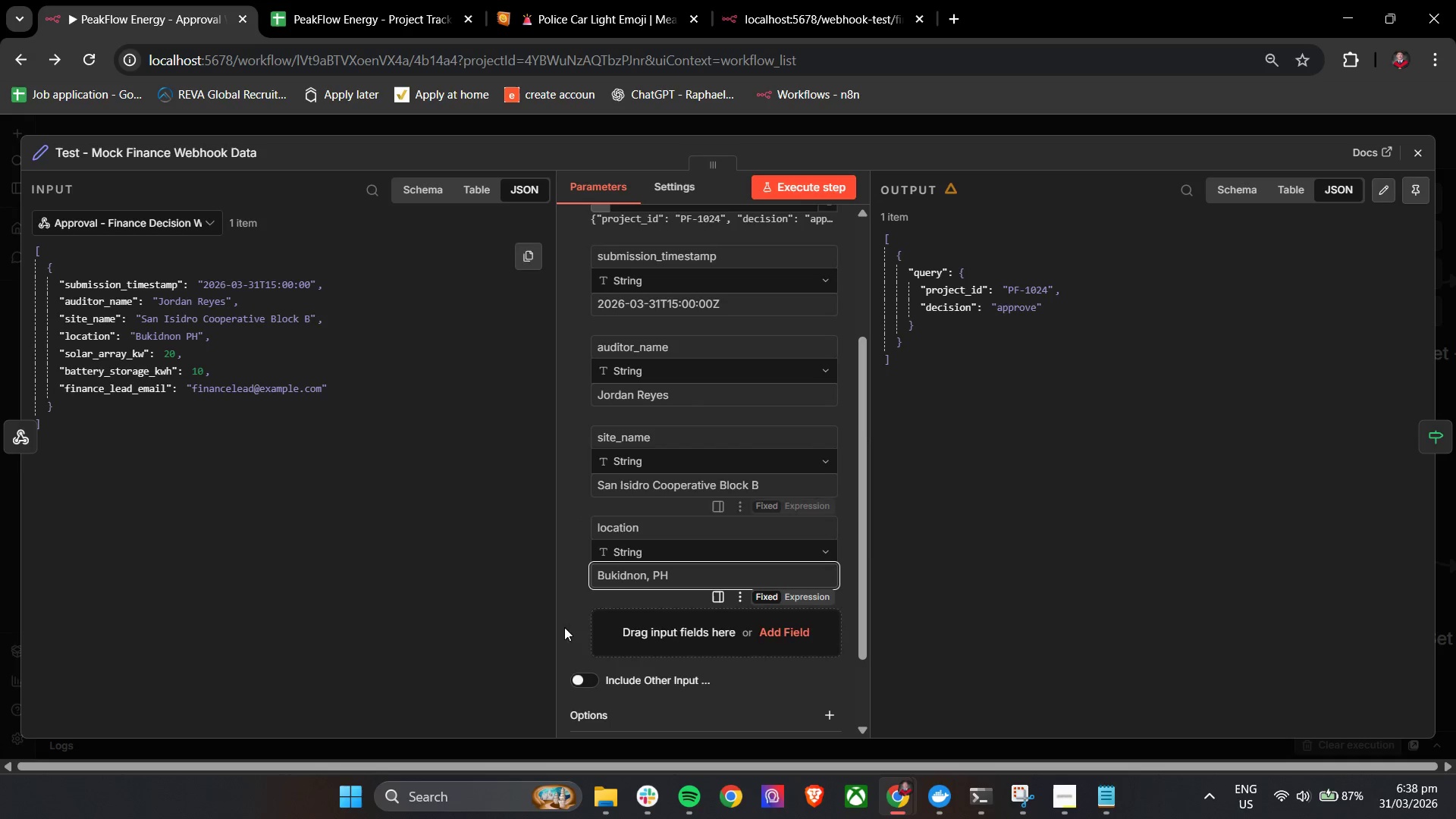 
left_click([623, 630])
 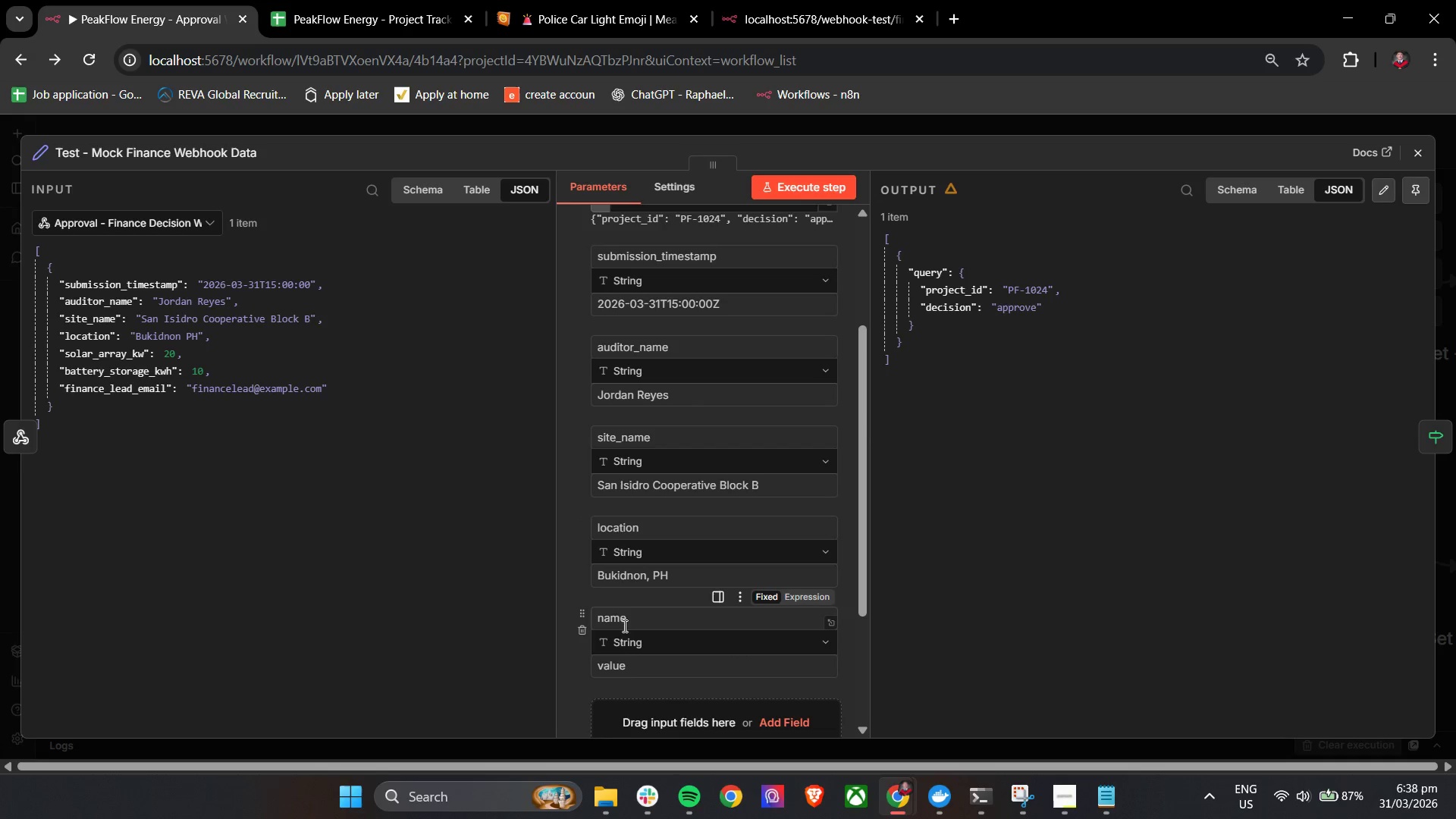 
left_click([626, 620])
 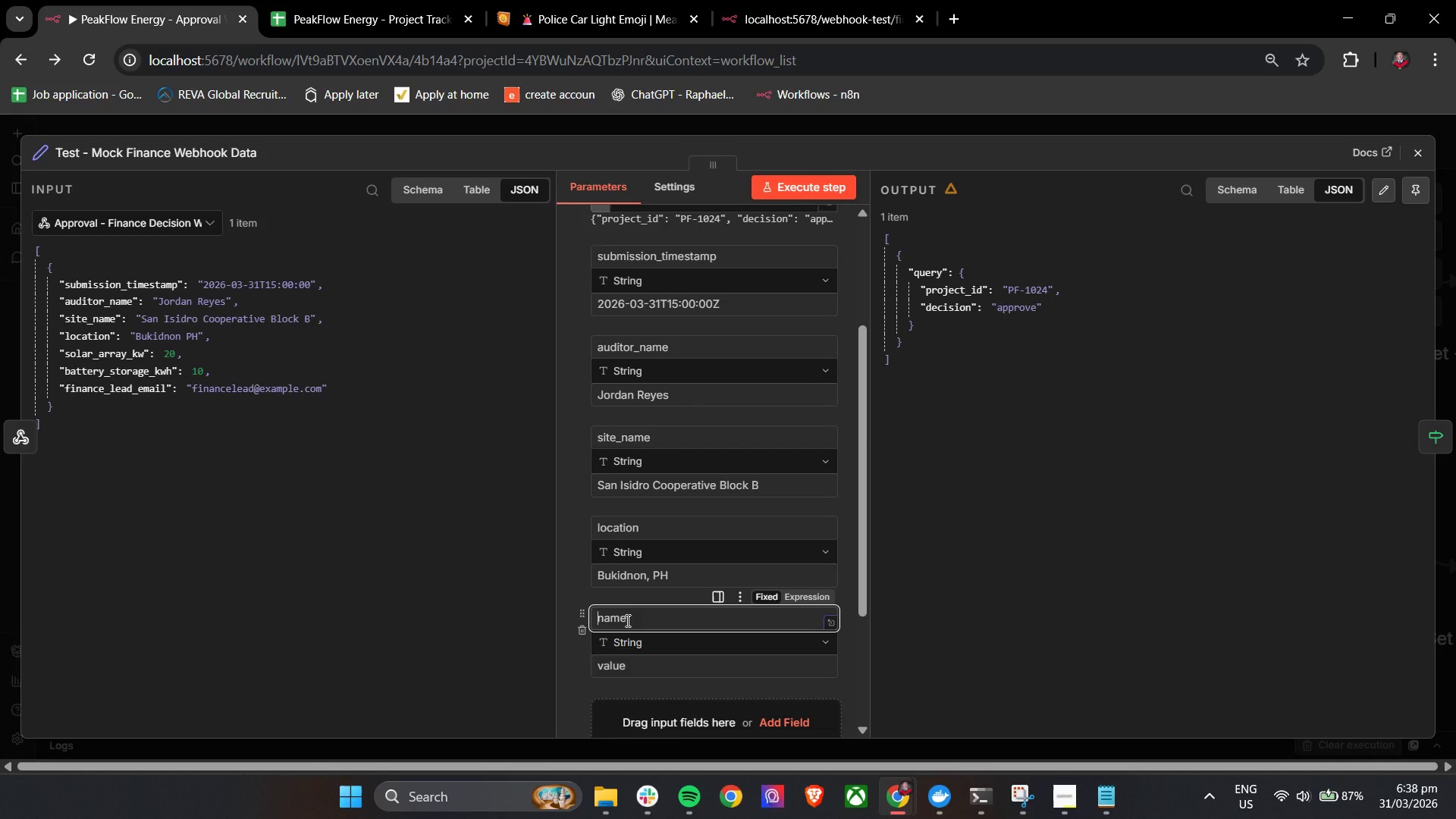 
type(solar_array-)
key(Backspace)
type(_kw:)
key(Backspace)
 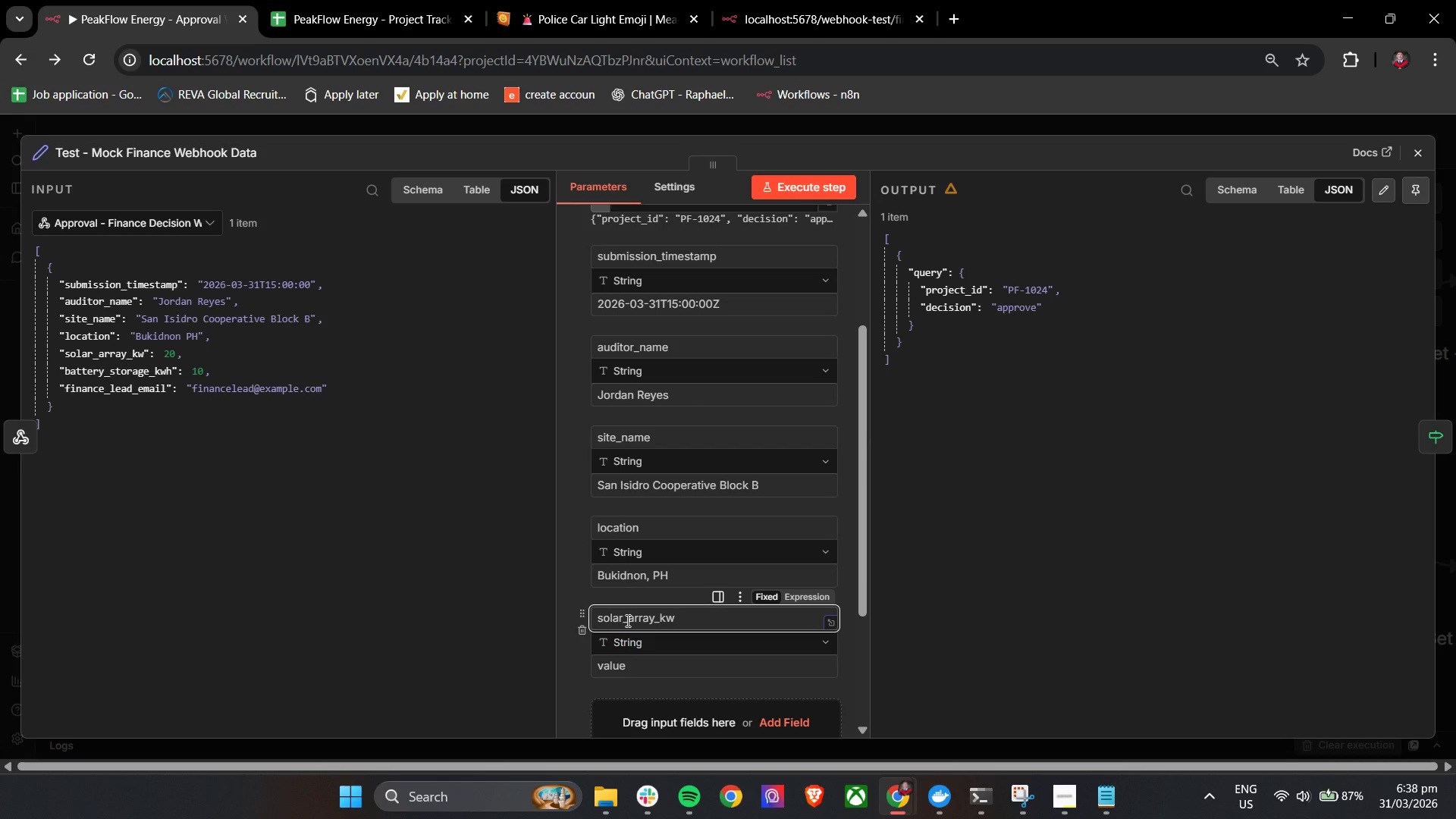 
left_click([629, 643])
 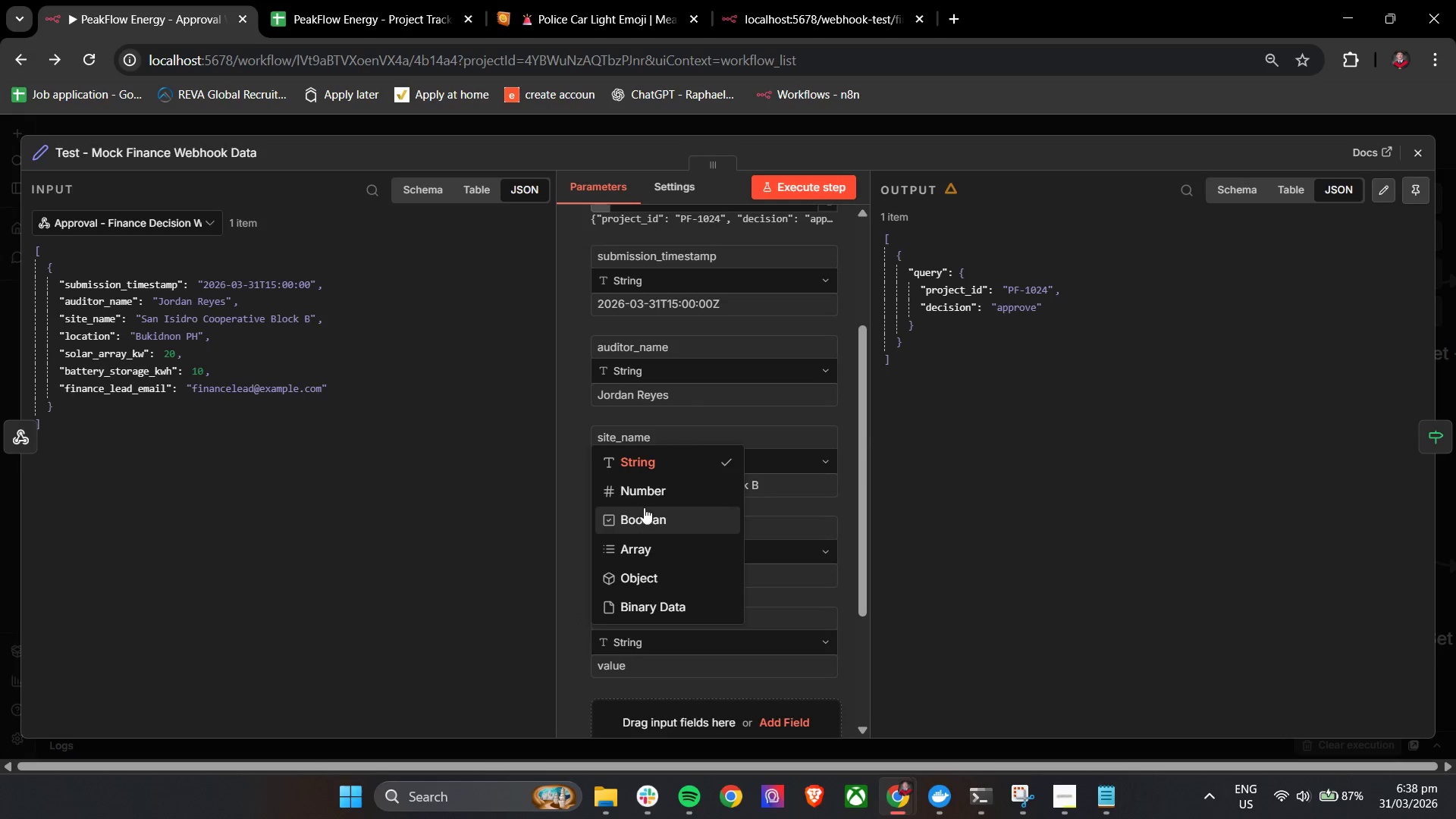 
left_click([646, 485])
 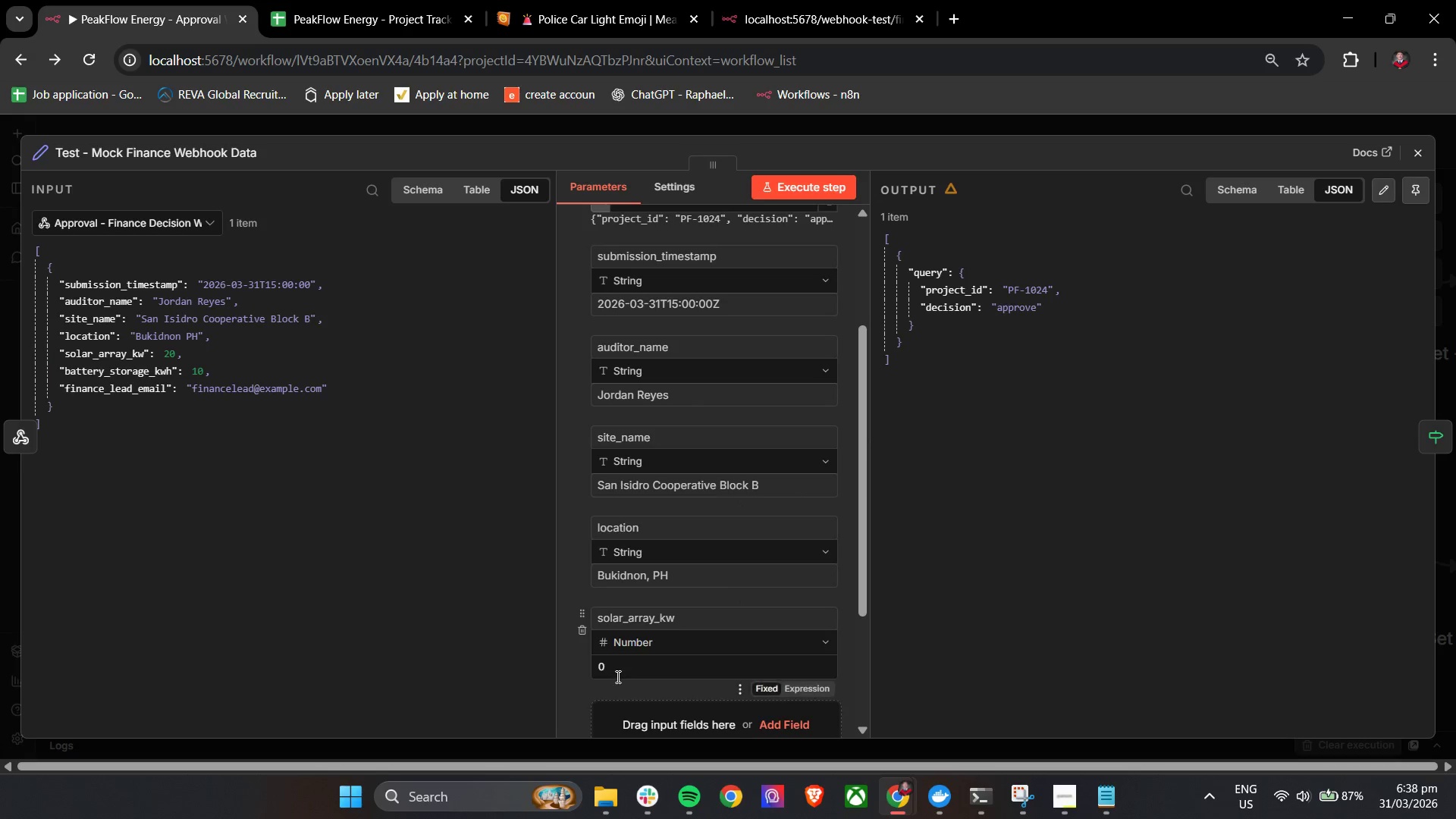 
left_click([617, 676])
 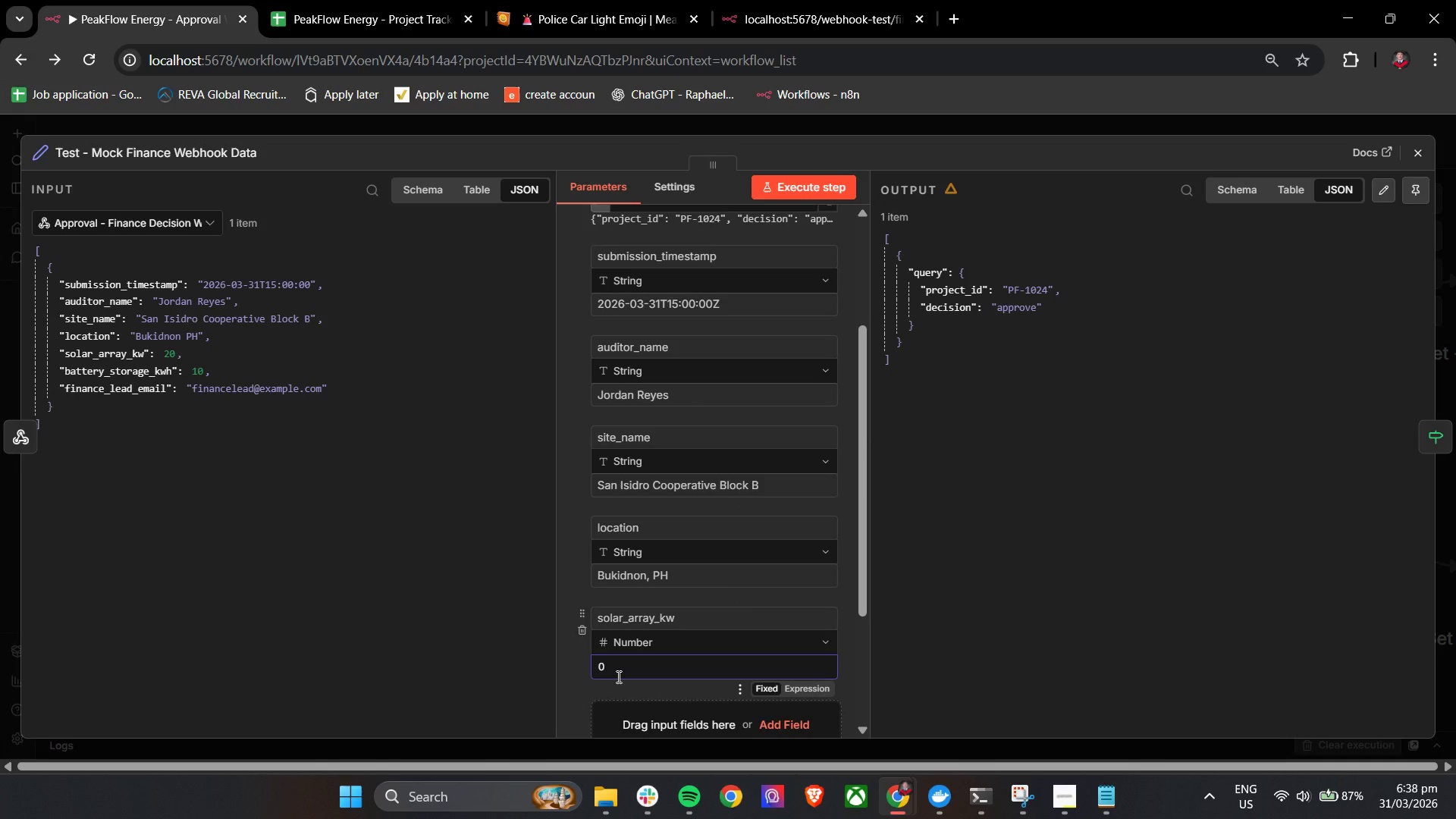 
key(Backspace)
type(20)
 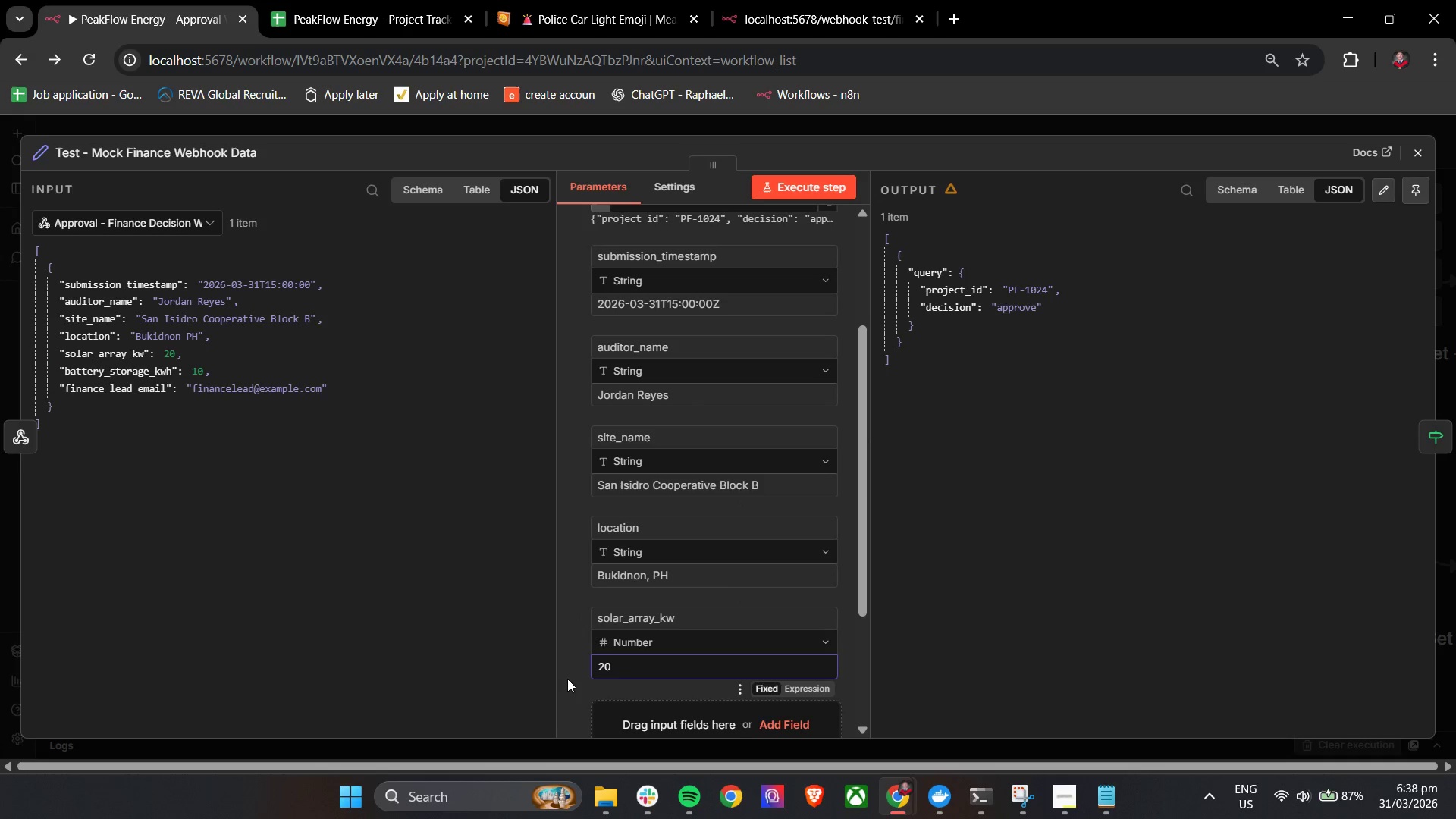 
left_click([570, 672])
 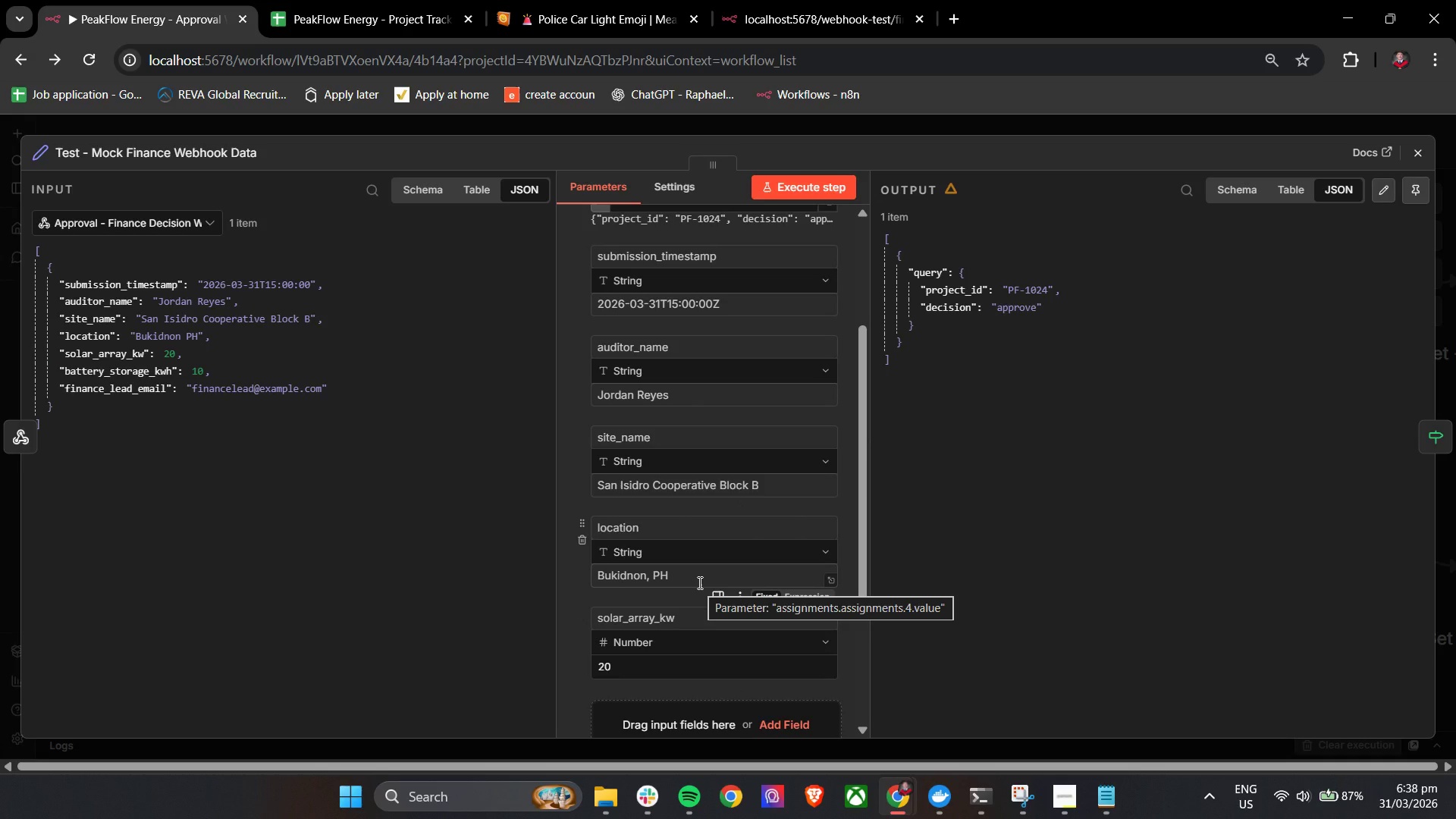 
scroll: coordinate [698, 582], scroll_direction: down, amount: 4.0
 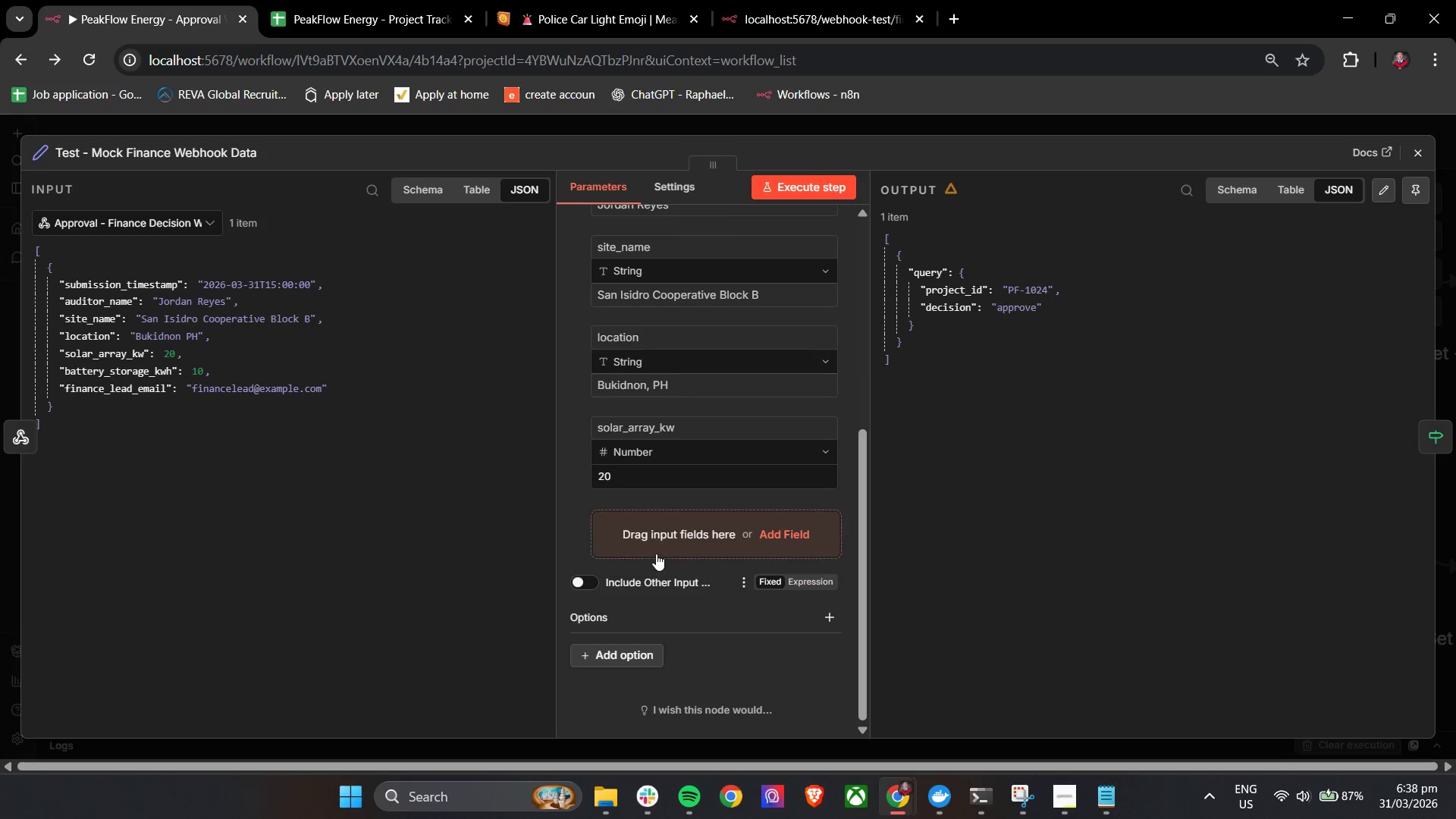 
left_click([650, 536])
 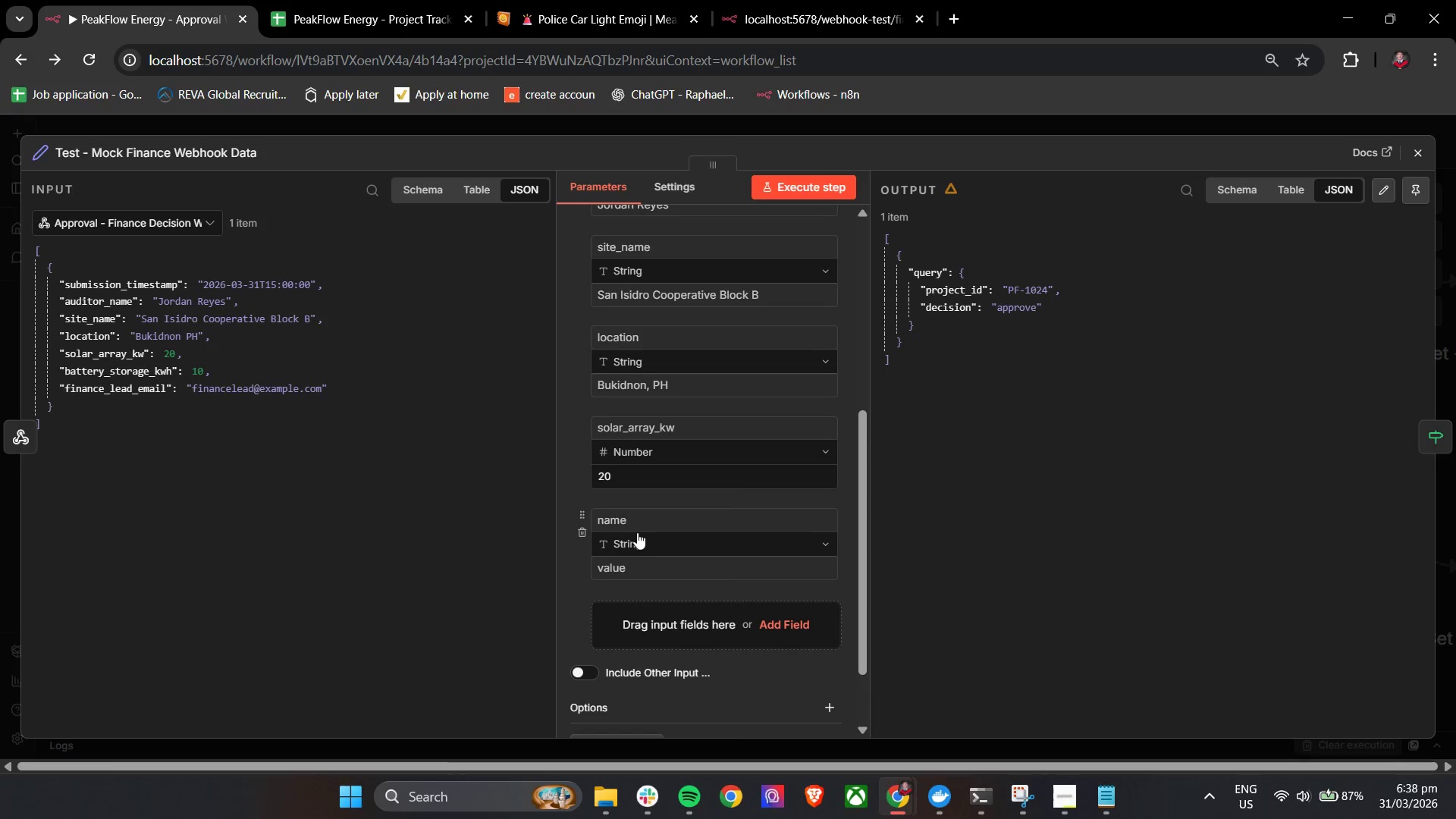 
left_click([638, 524])
 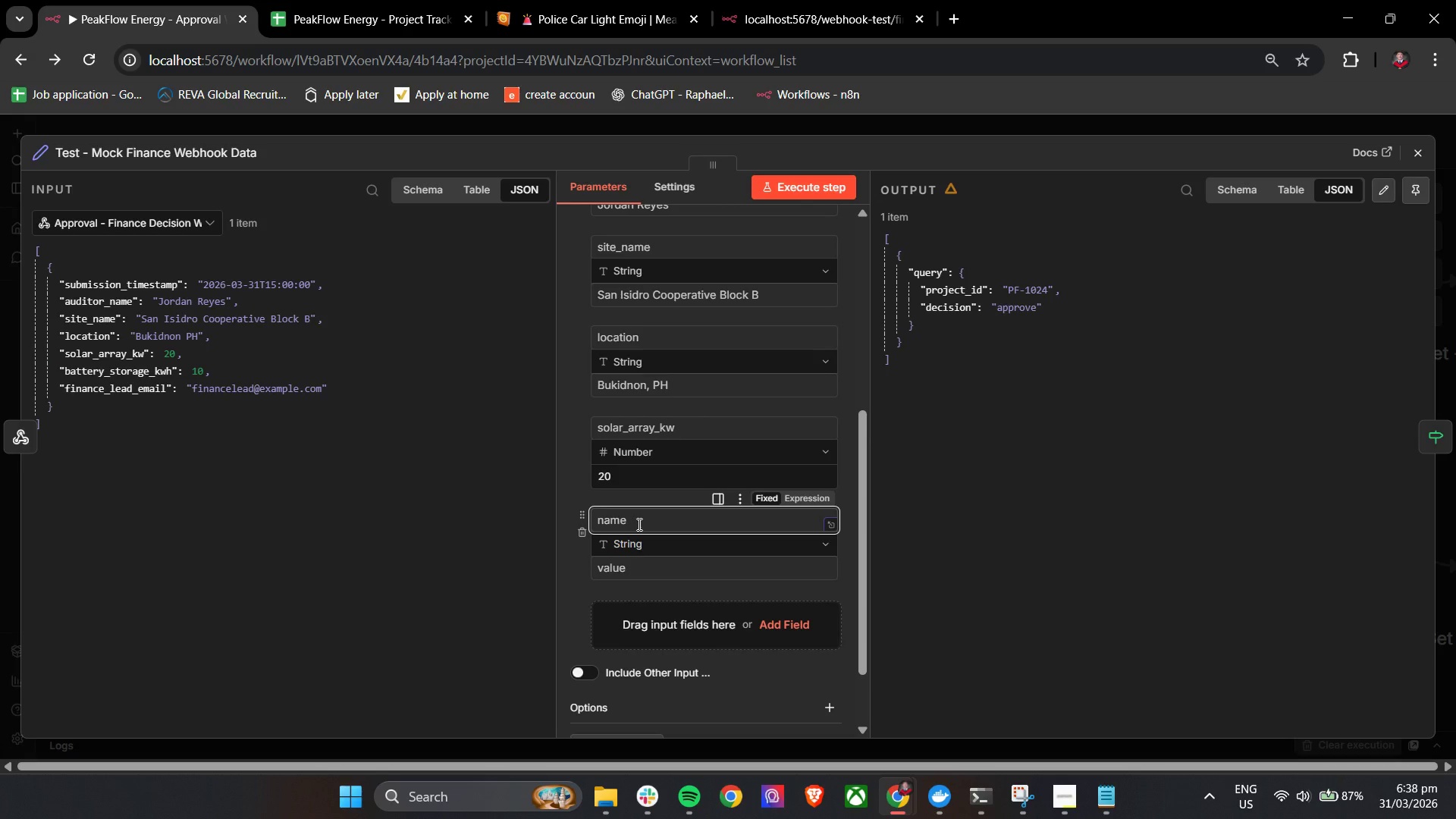 
type(battery_so)
key(Backspace)
type(torage)
 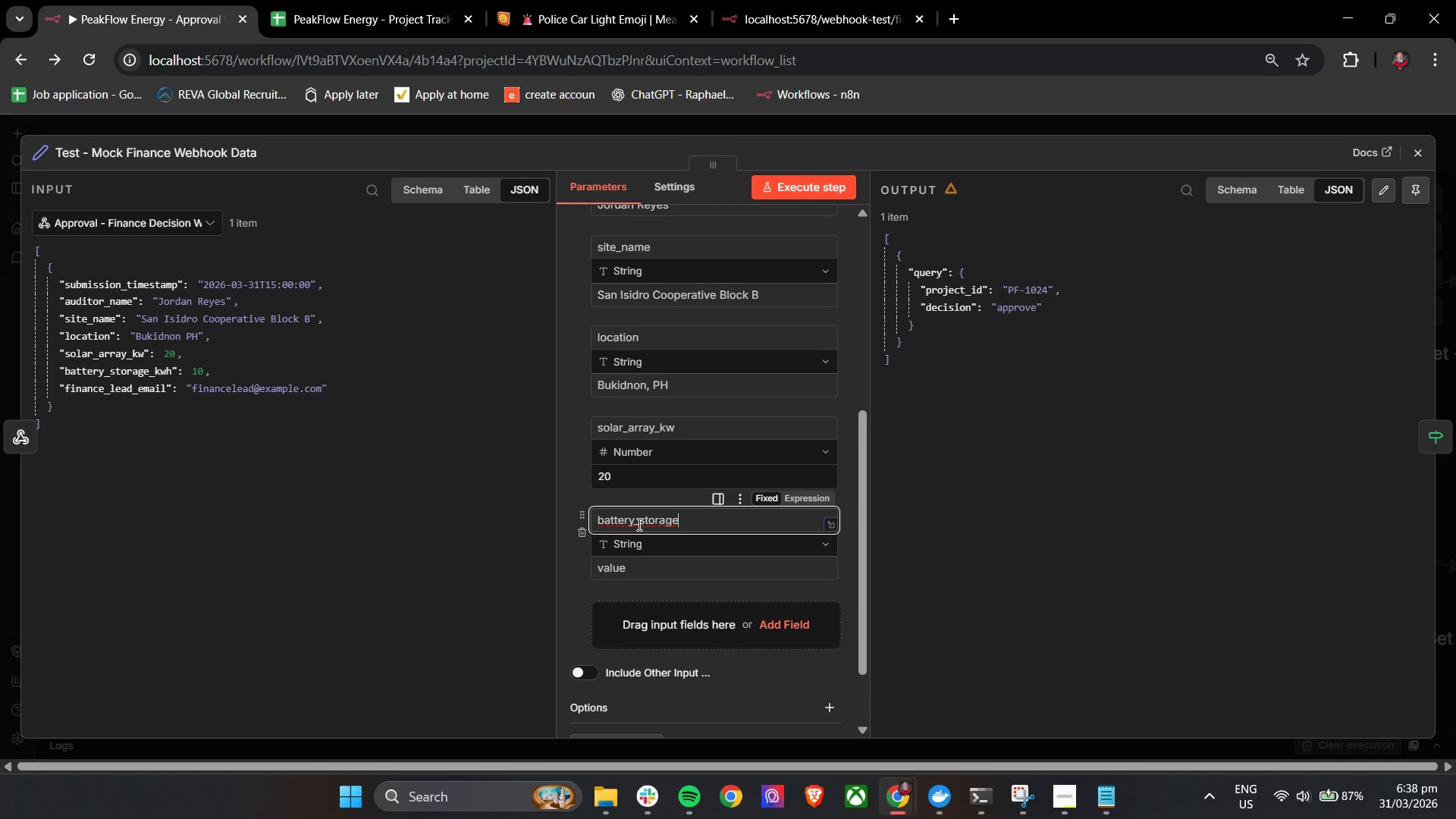 
type(_kwh)
key(Tab)
key(Tab)
 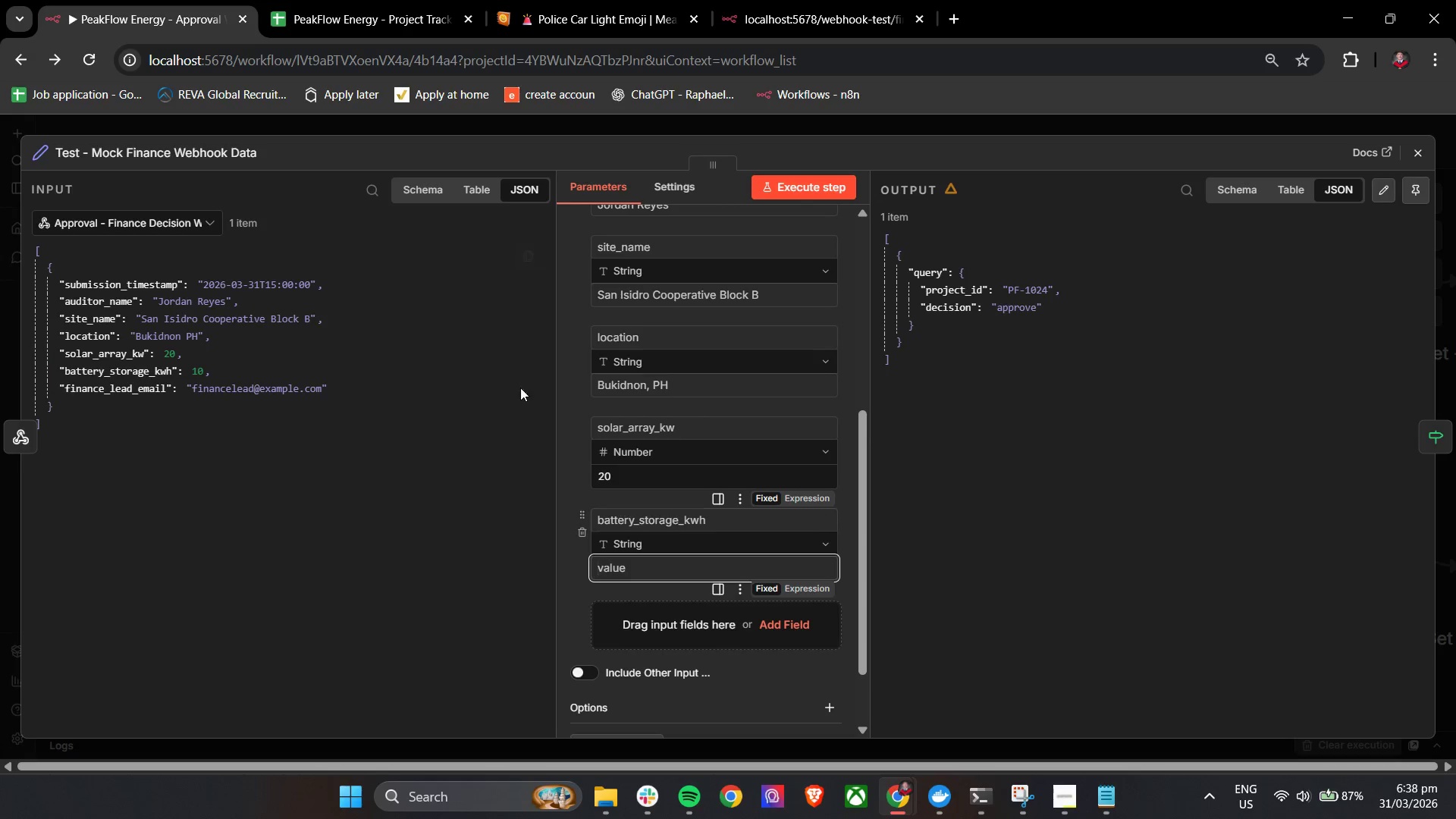 
left_click([639, 543])
 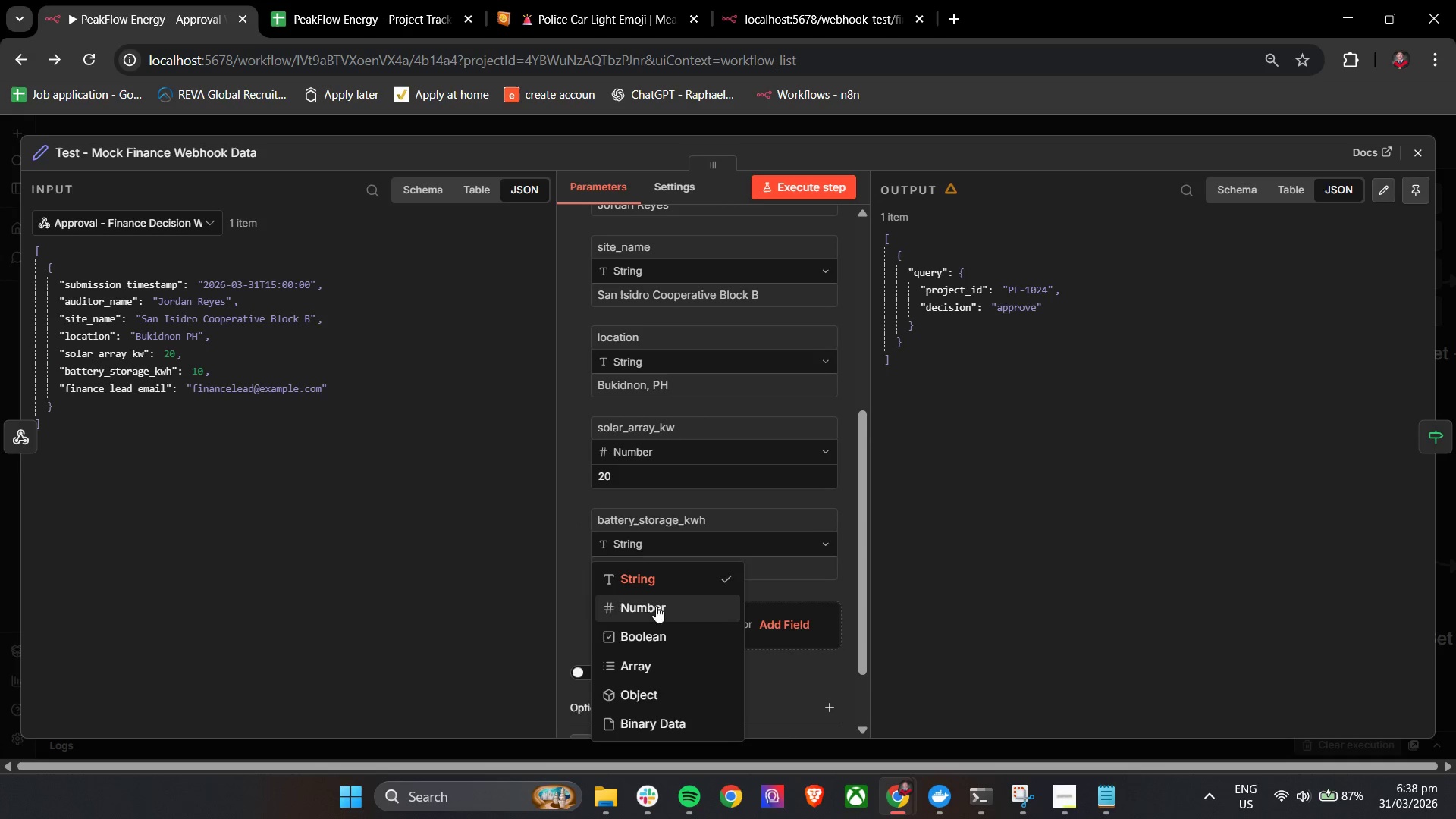 
left_click([650, 579])
 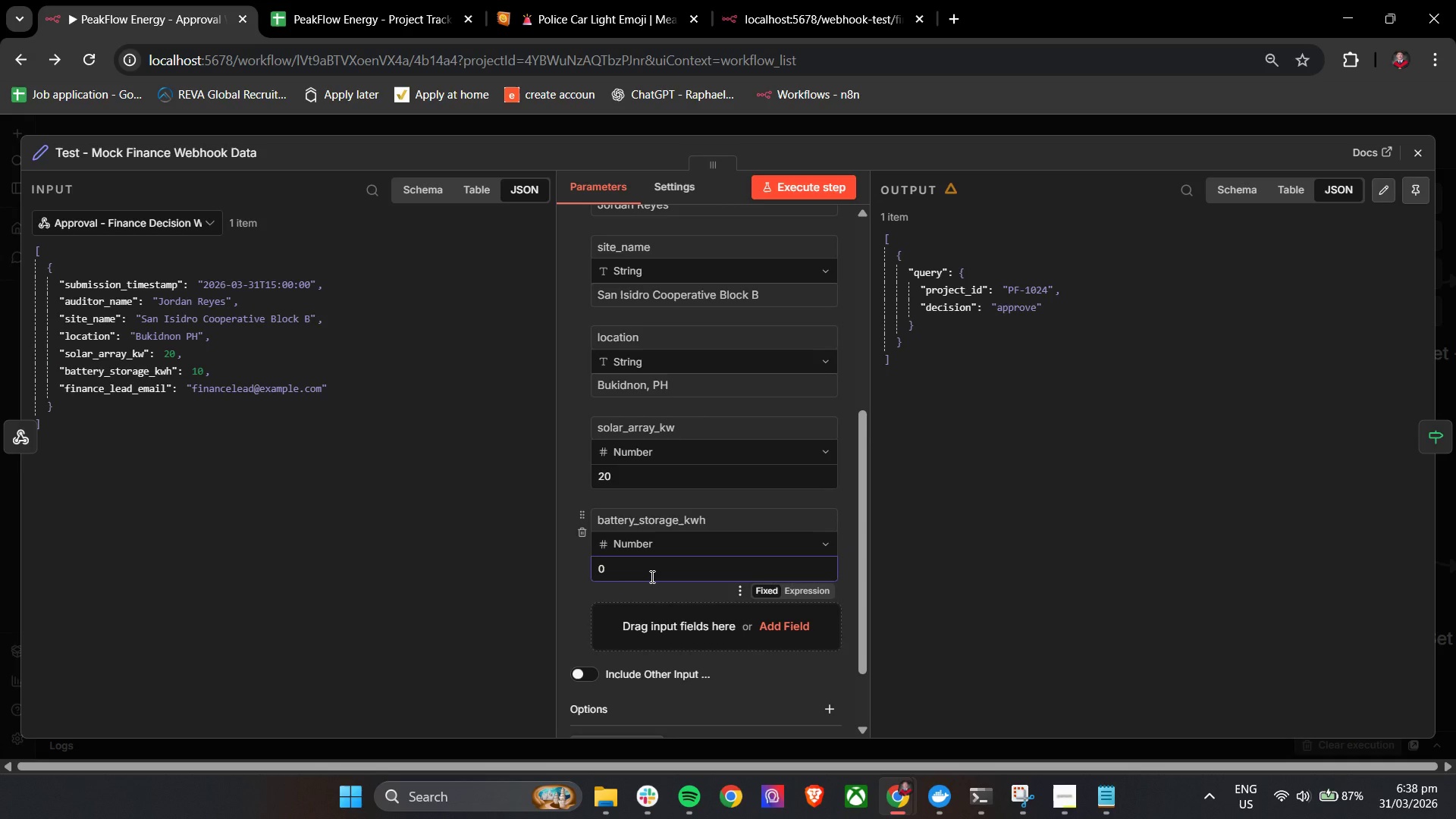 
key(Backspace)
key(Backspace)
type(10)
 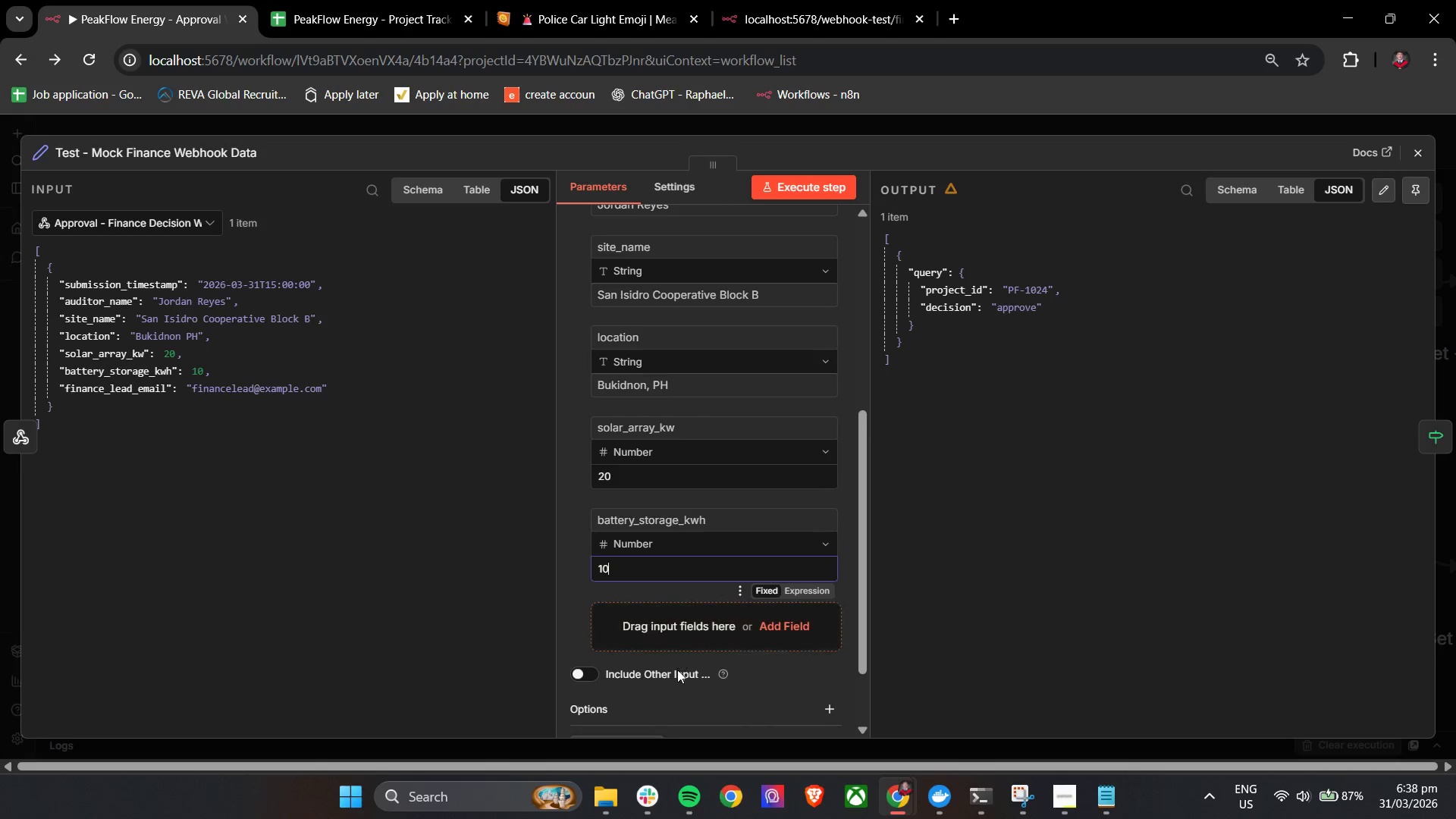 
left_click([670, 626])
 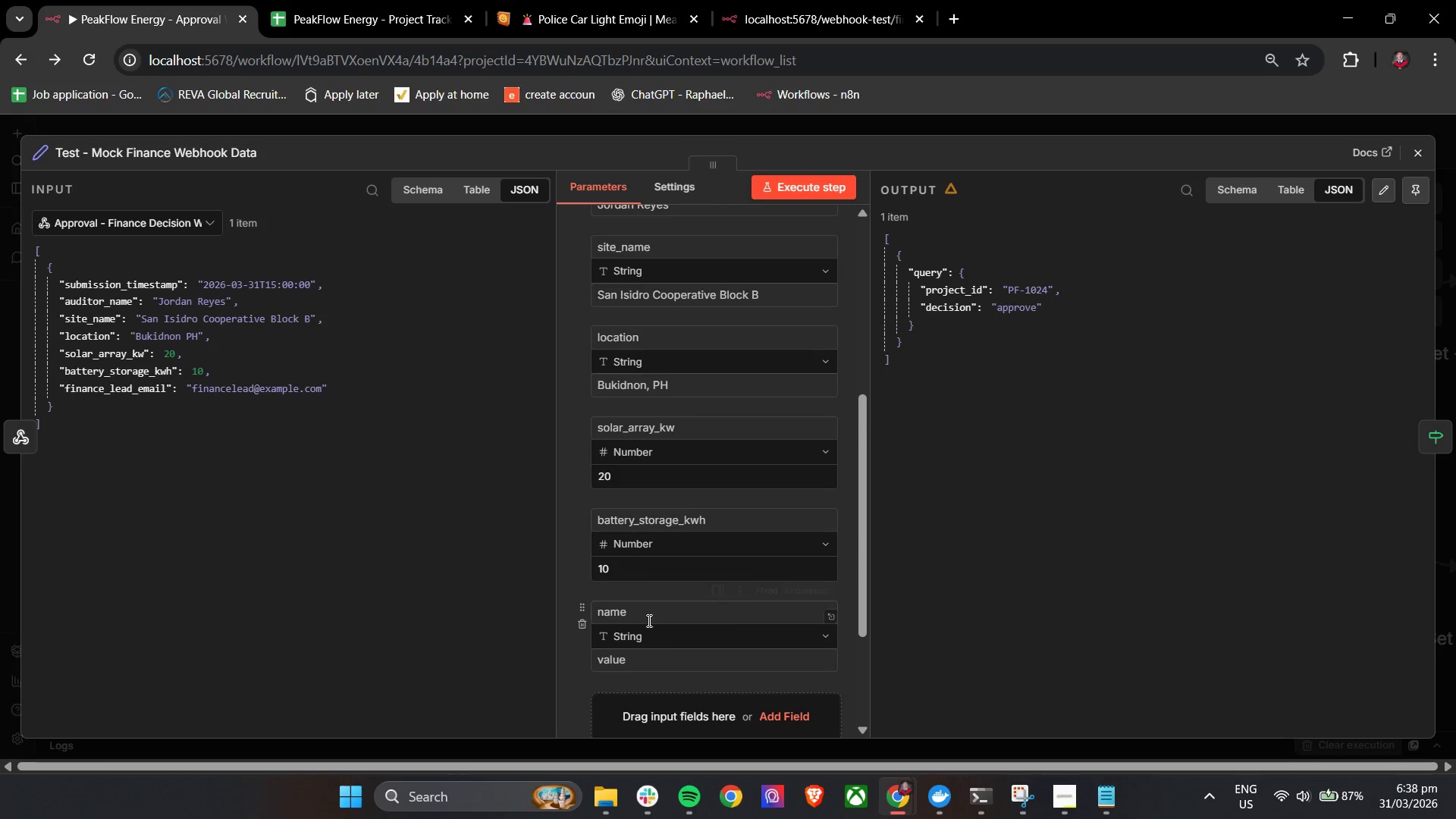 
left_click([647, 615])
 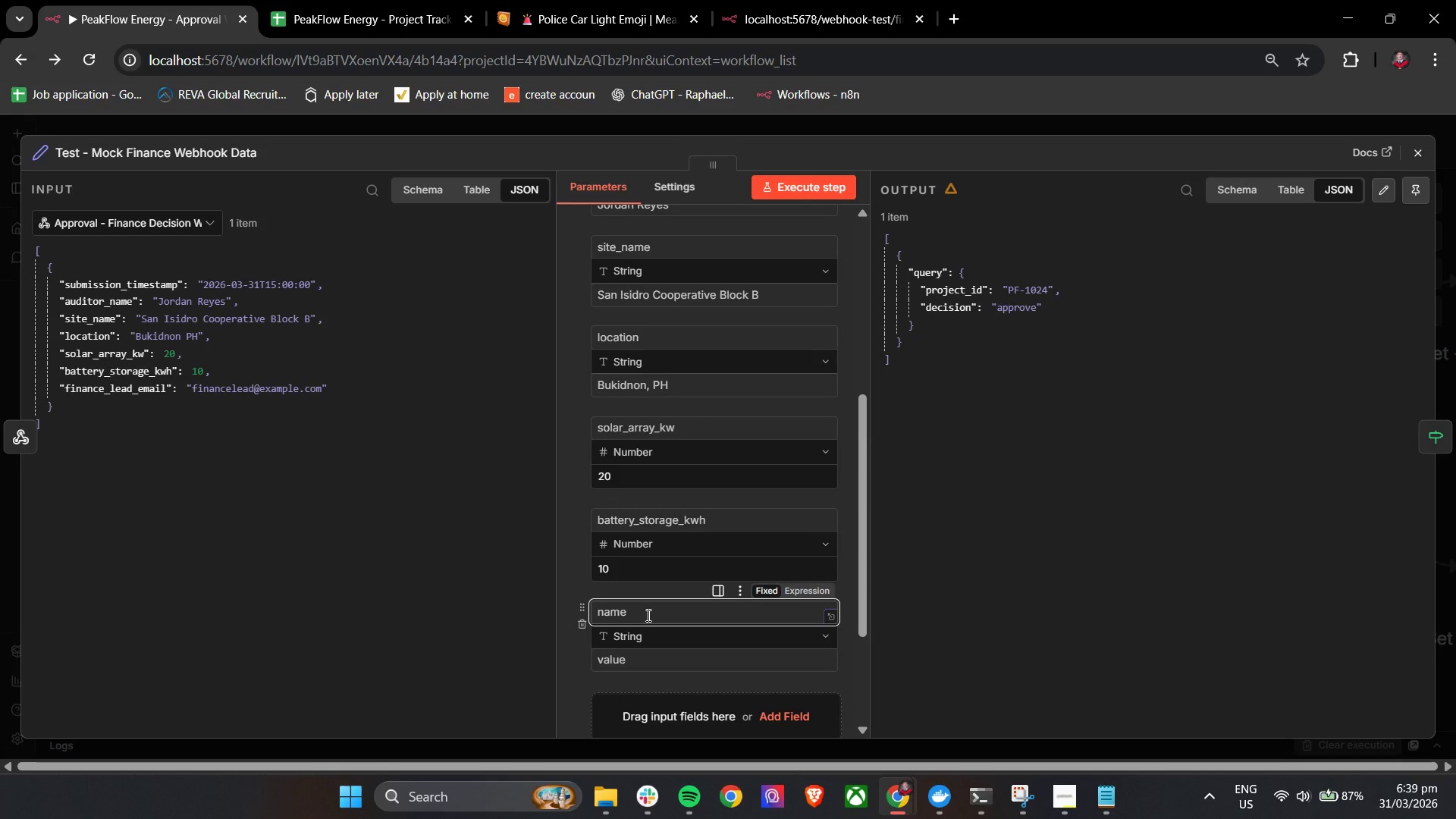 
type(finance_lead_email)
key(Tab)
key(Tab)
 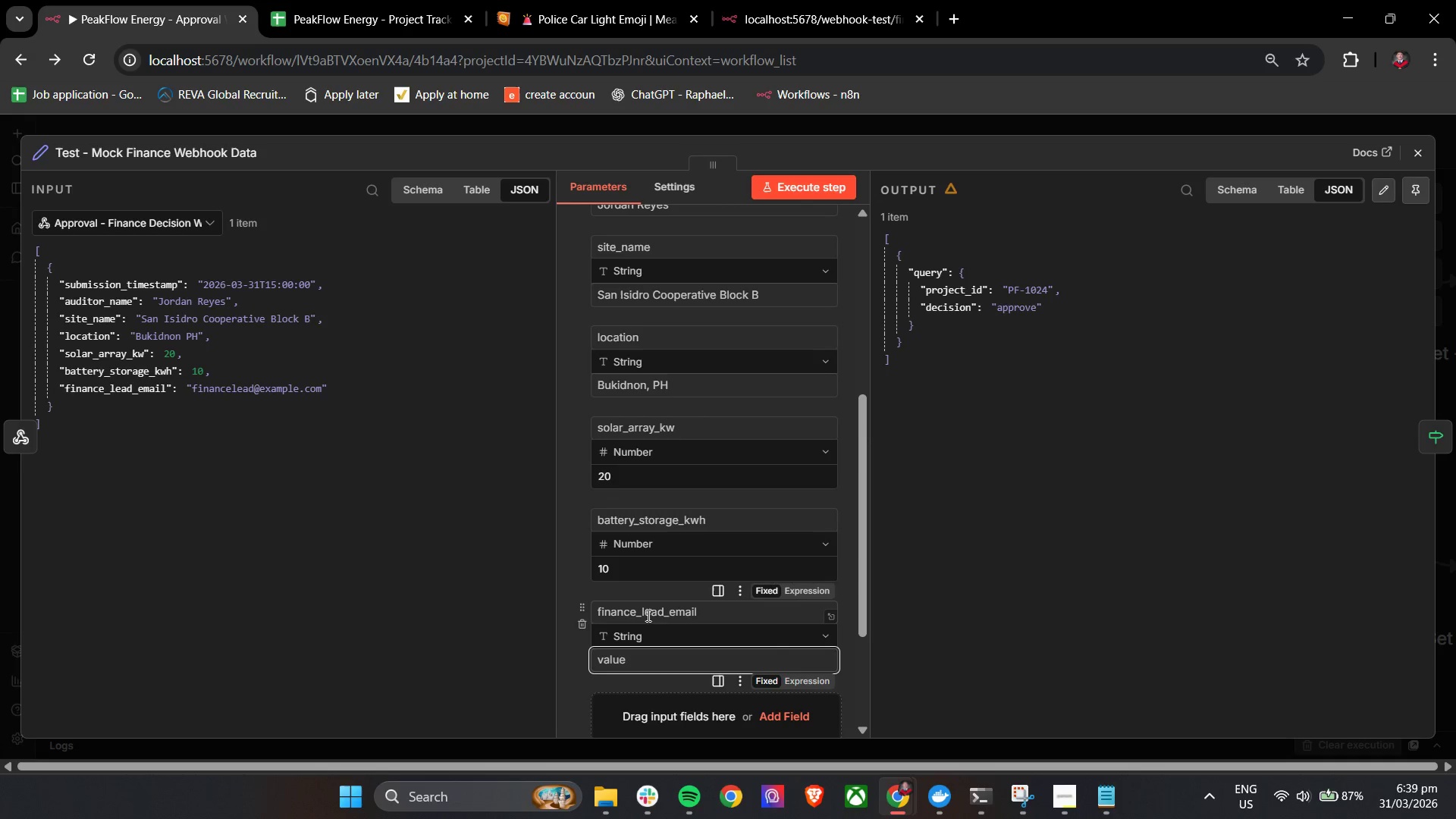 
type(financelead#)
key(Backspace)
type(@example.com)
 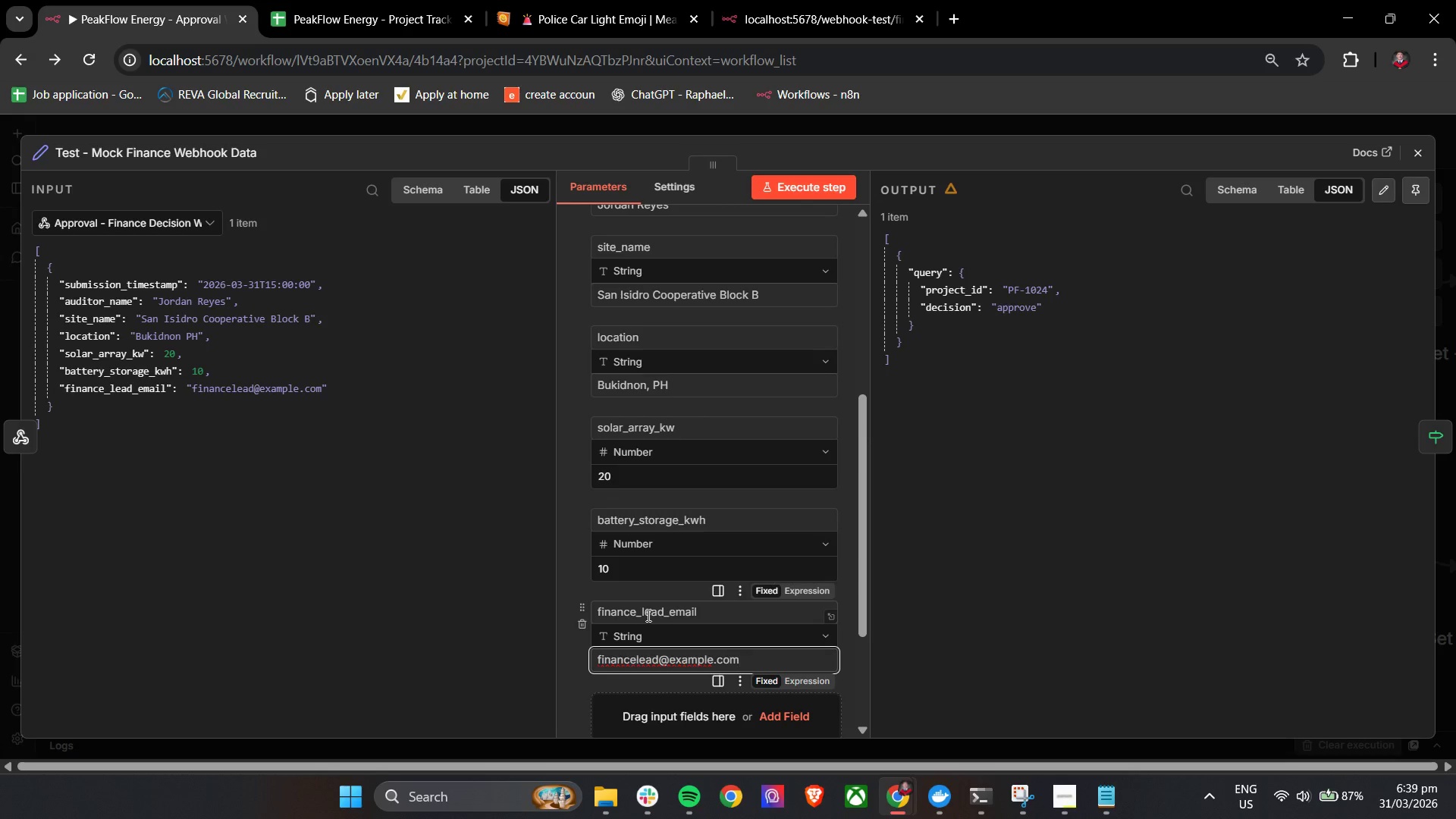 
left_click([566, 544])
 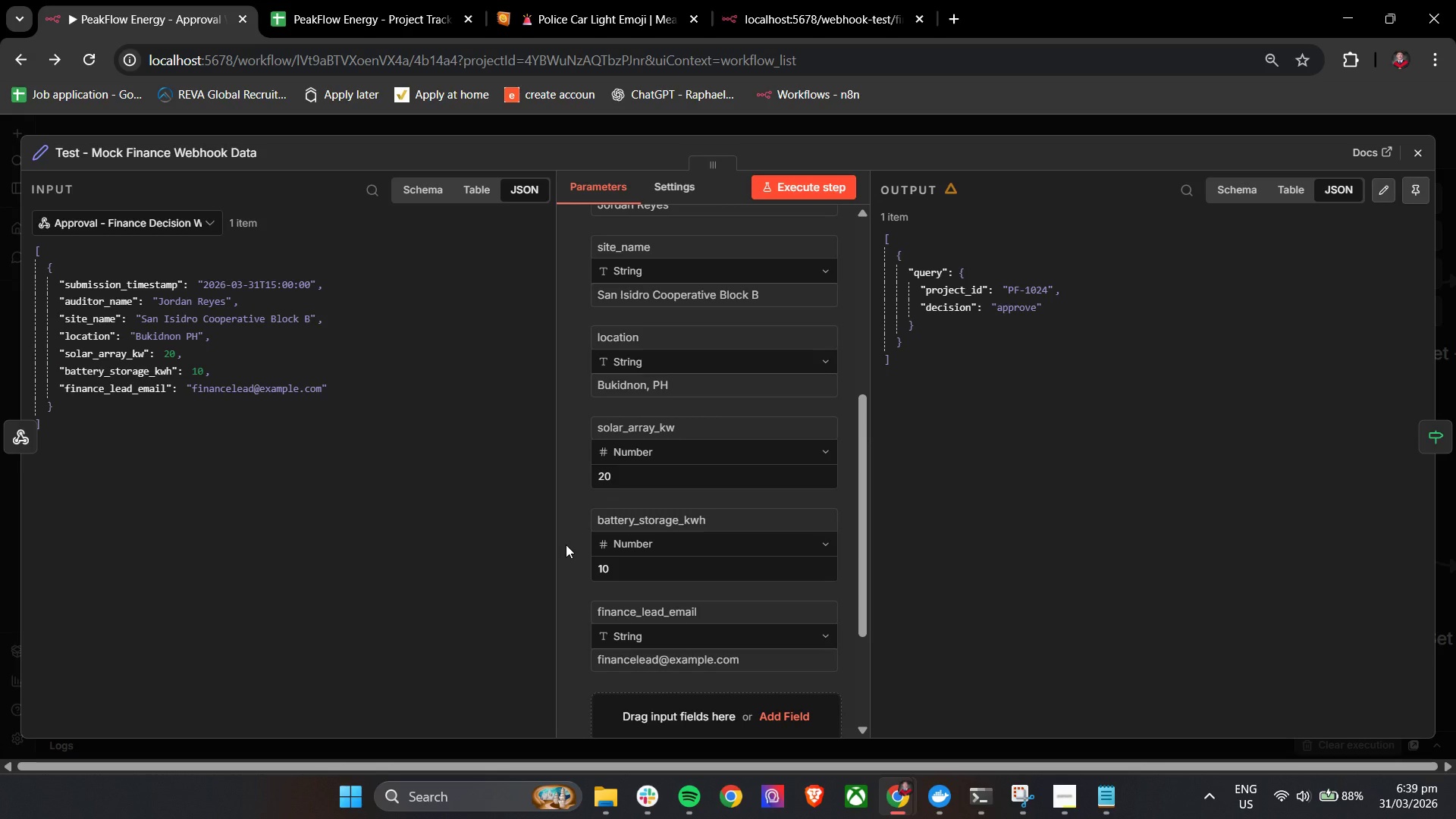 
wait(17.48)
 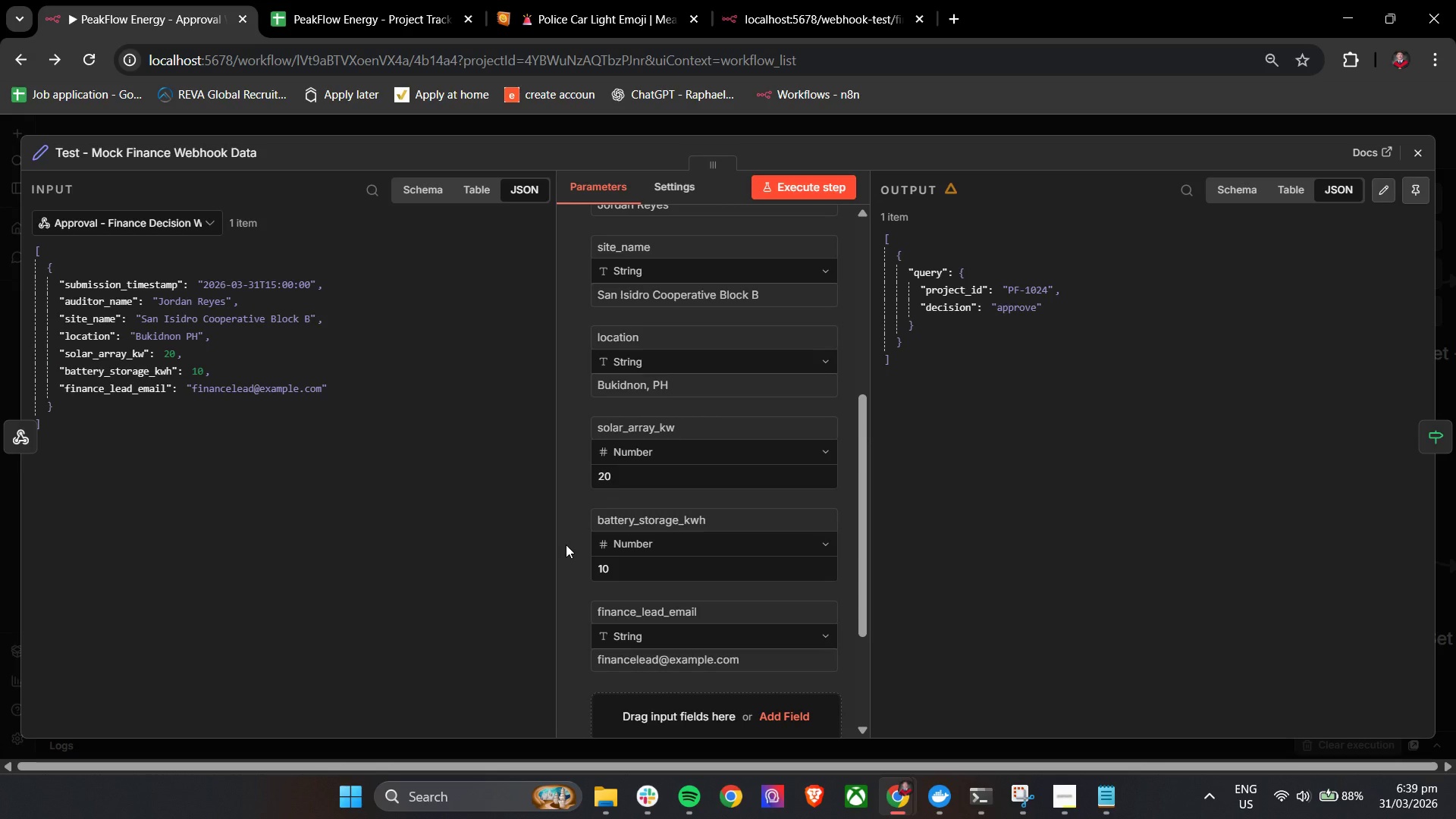 
left_click([805, 186])
 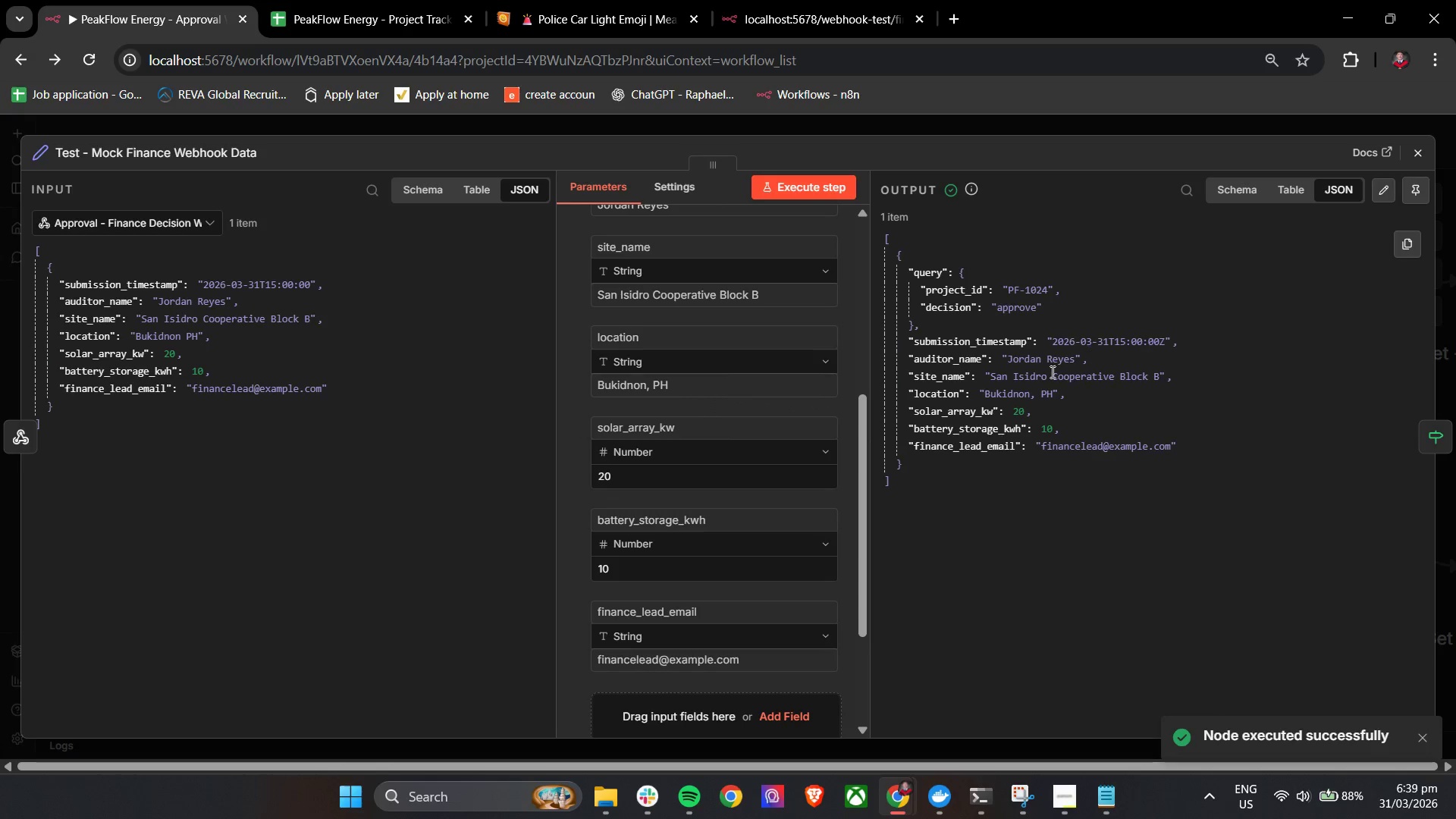 
scroll: coordinate [726, 503], scroll_direction: down, amount: 6.0
 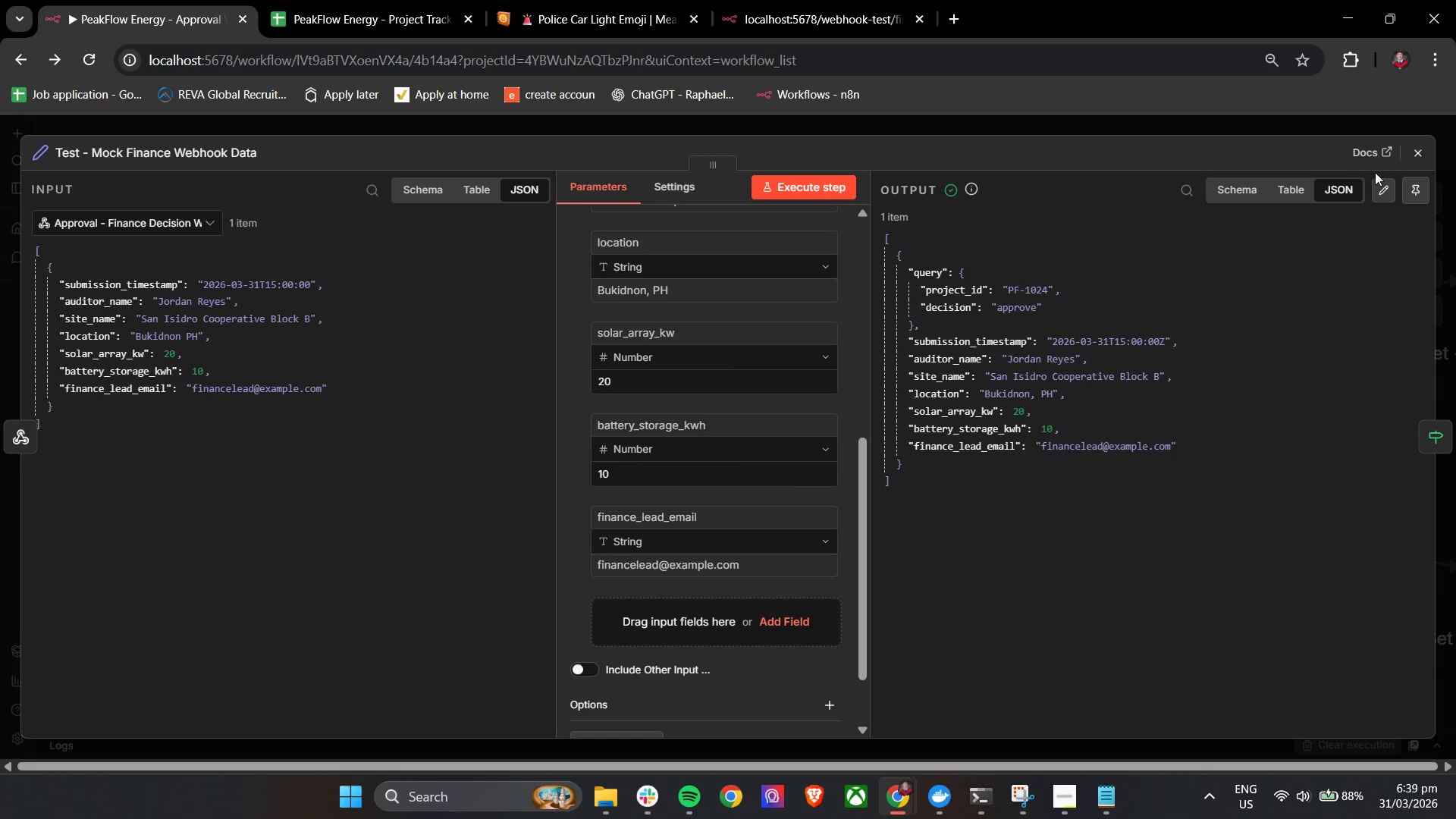 
left_click([1416, 160])
 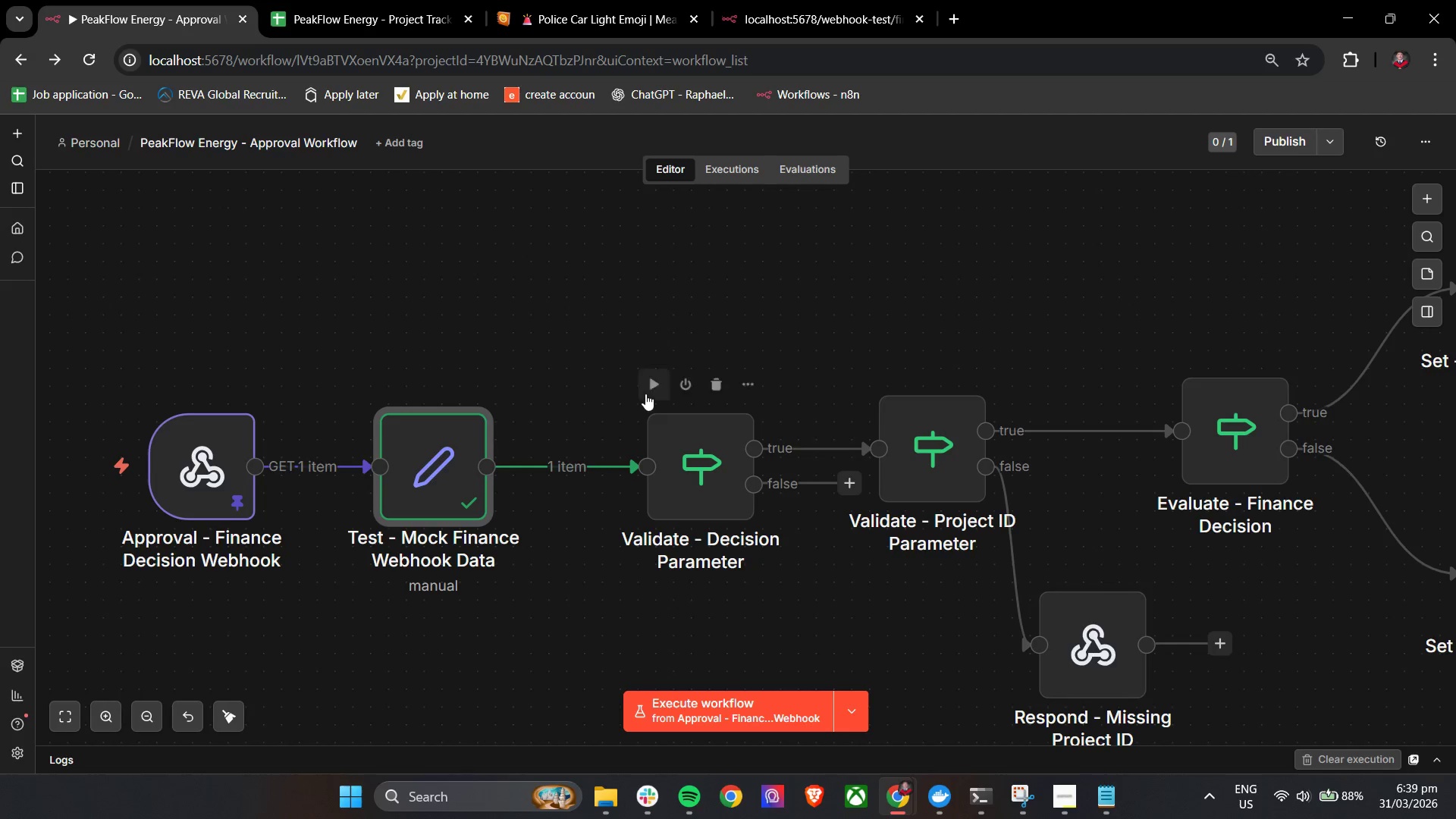 
left_click([652, 394])
 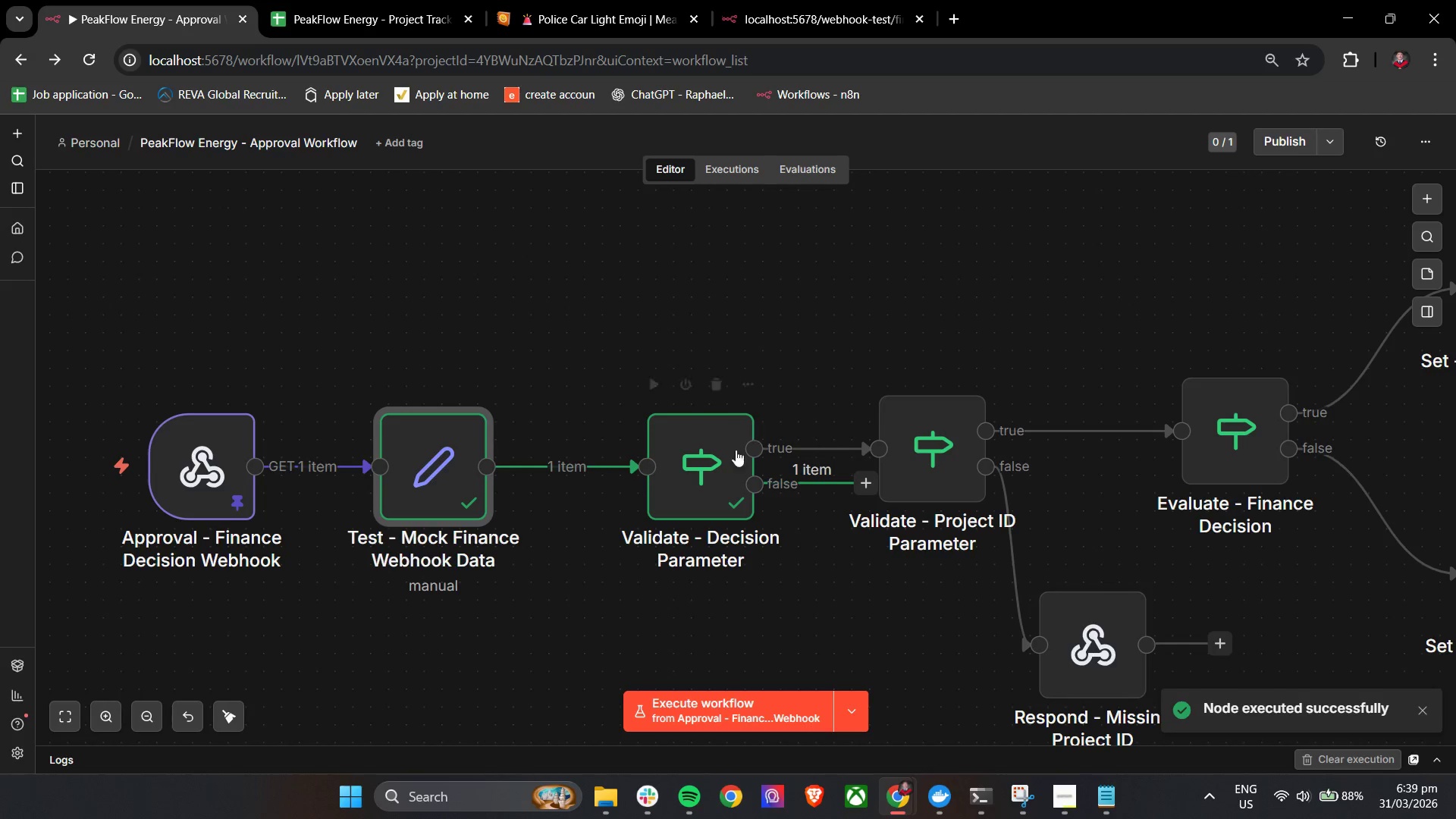 
double_click([716, 465])
 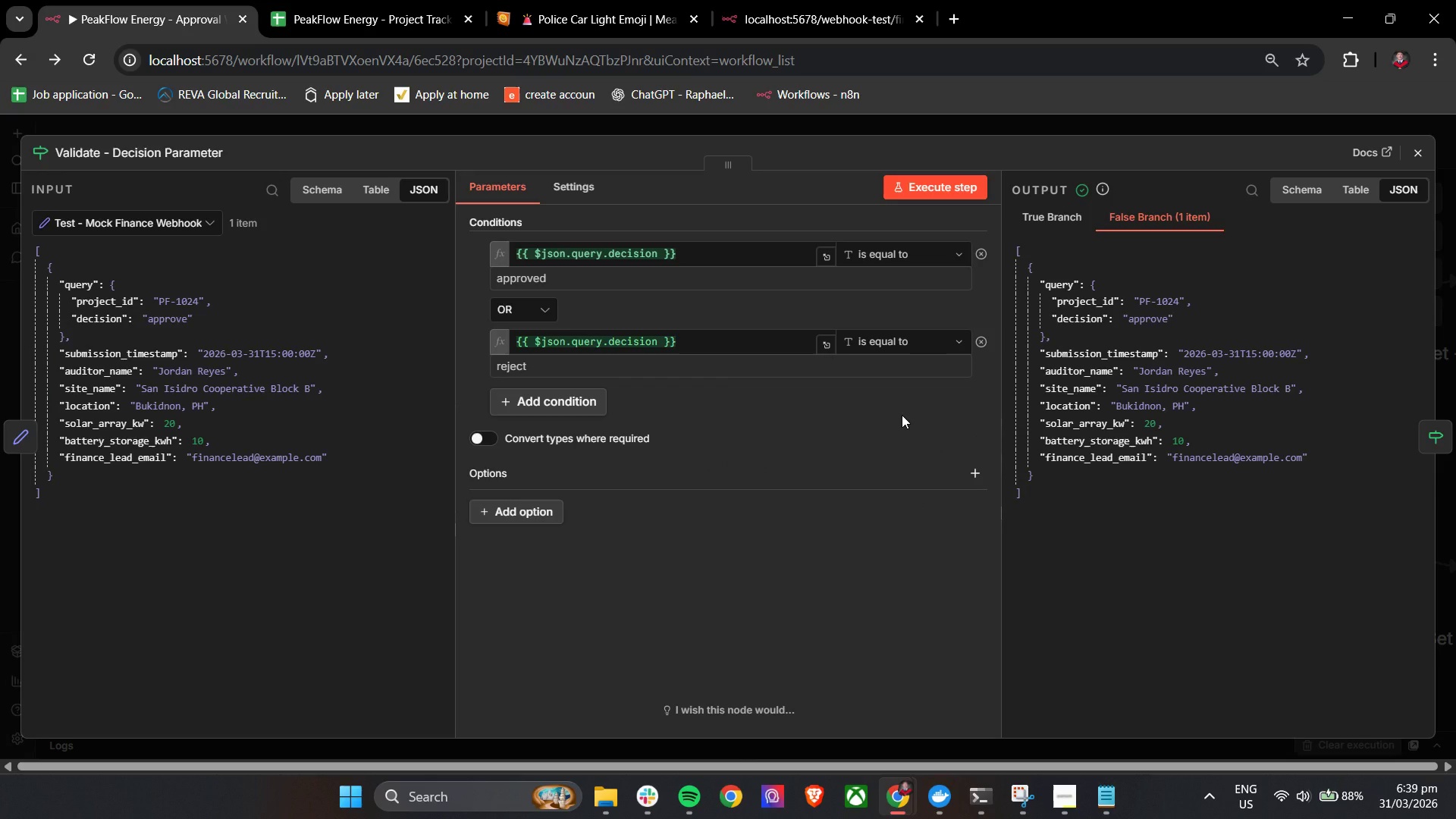 
wait(11.52)
 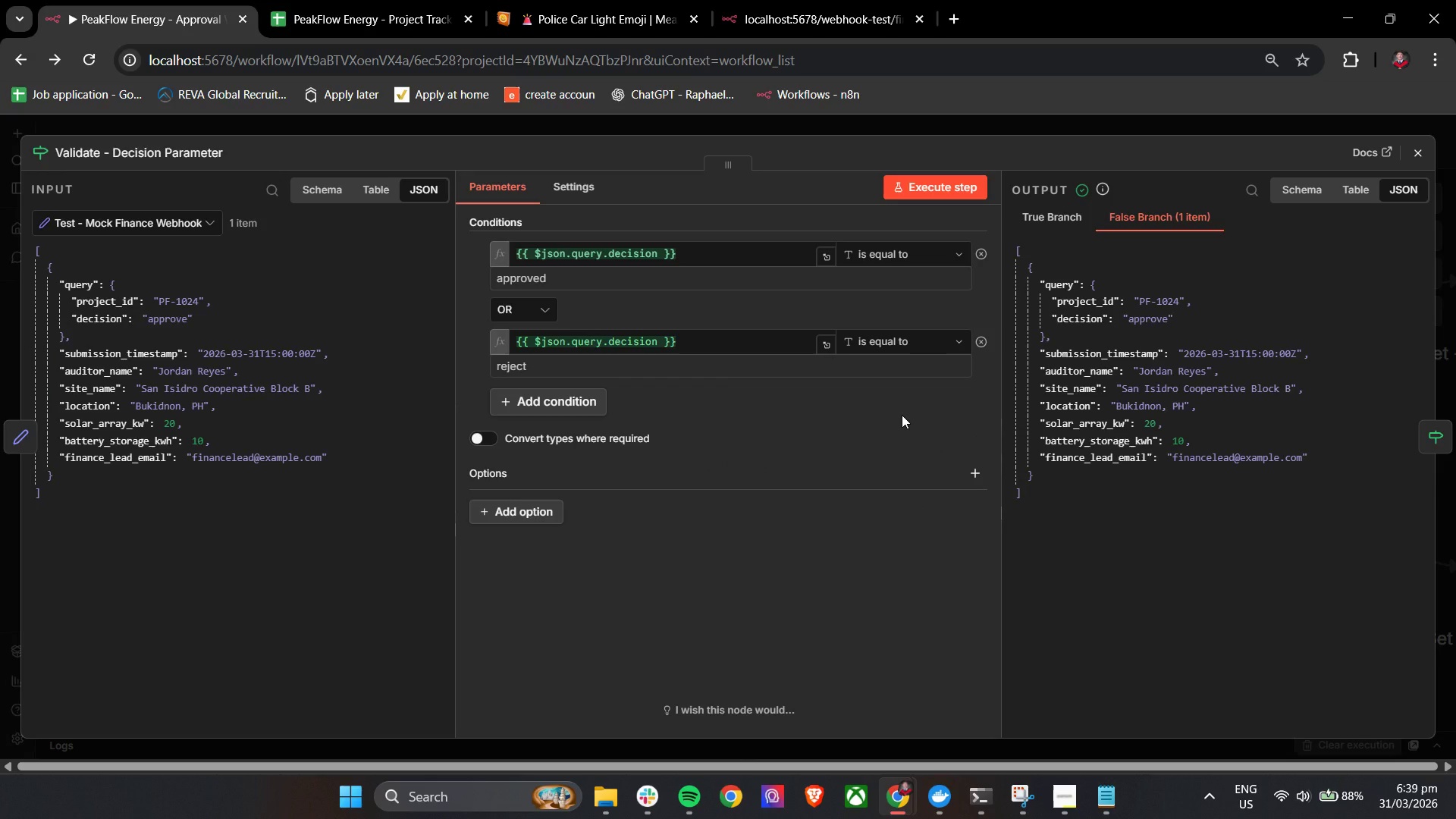 
left_click([1417, 148])
 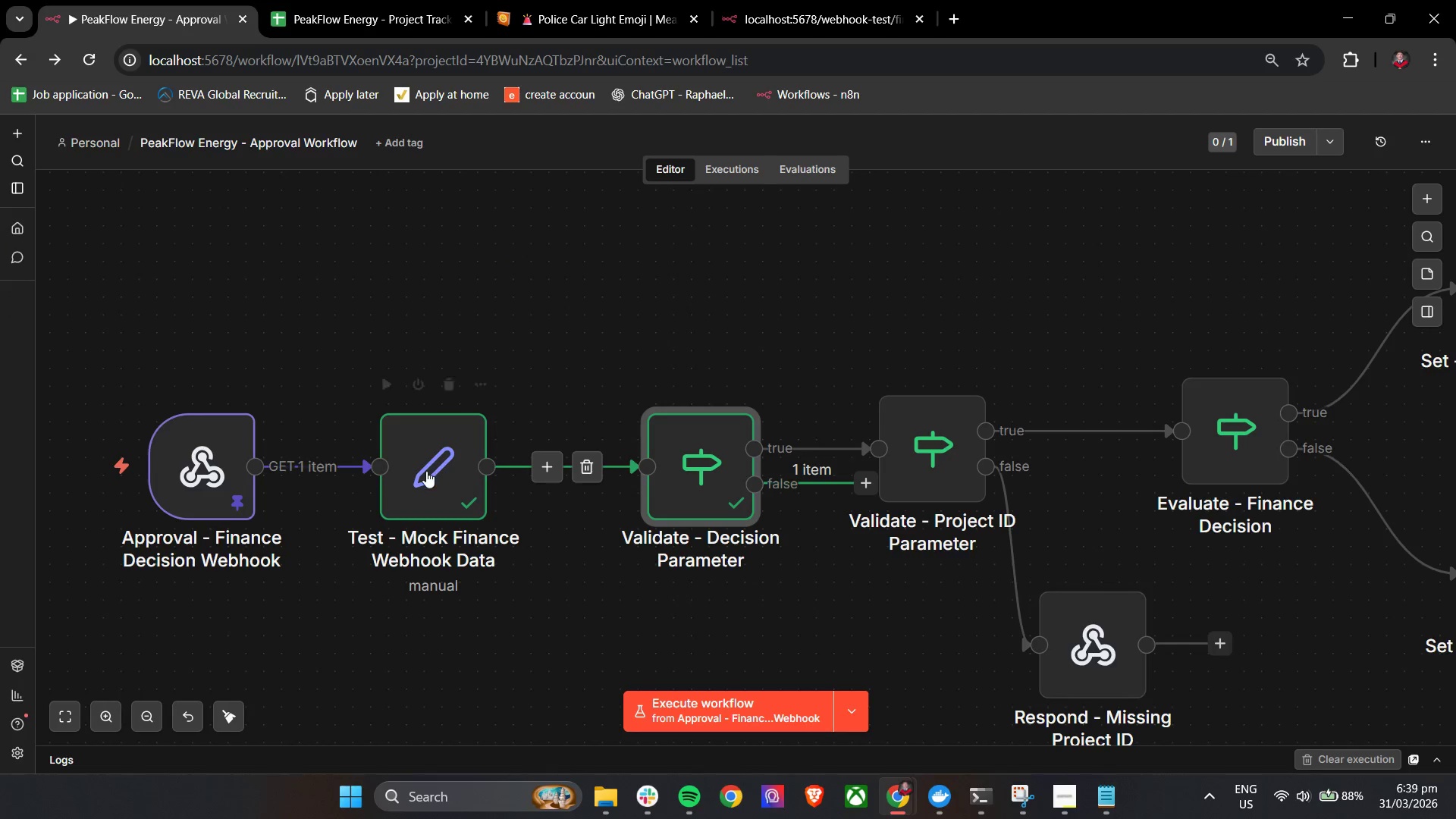 
double_click([425, 471])
 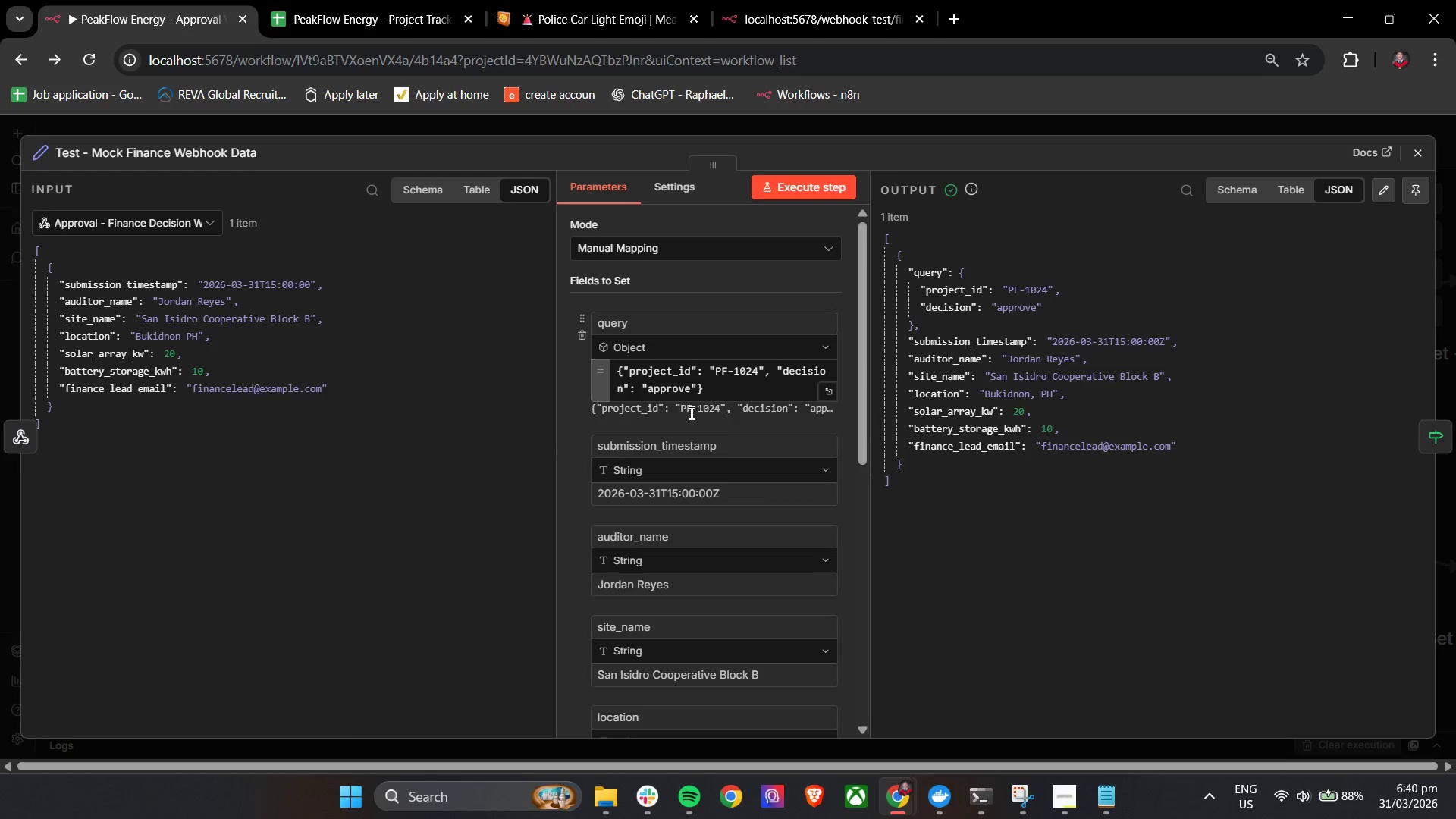 
left_click([693, 391])
 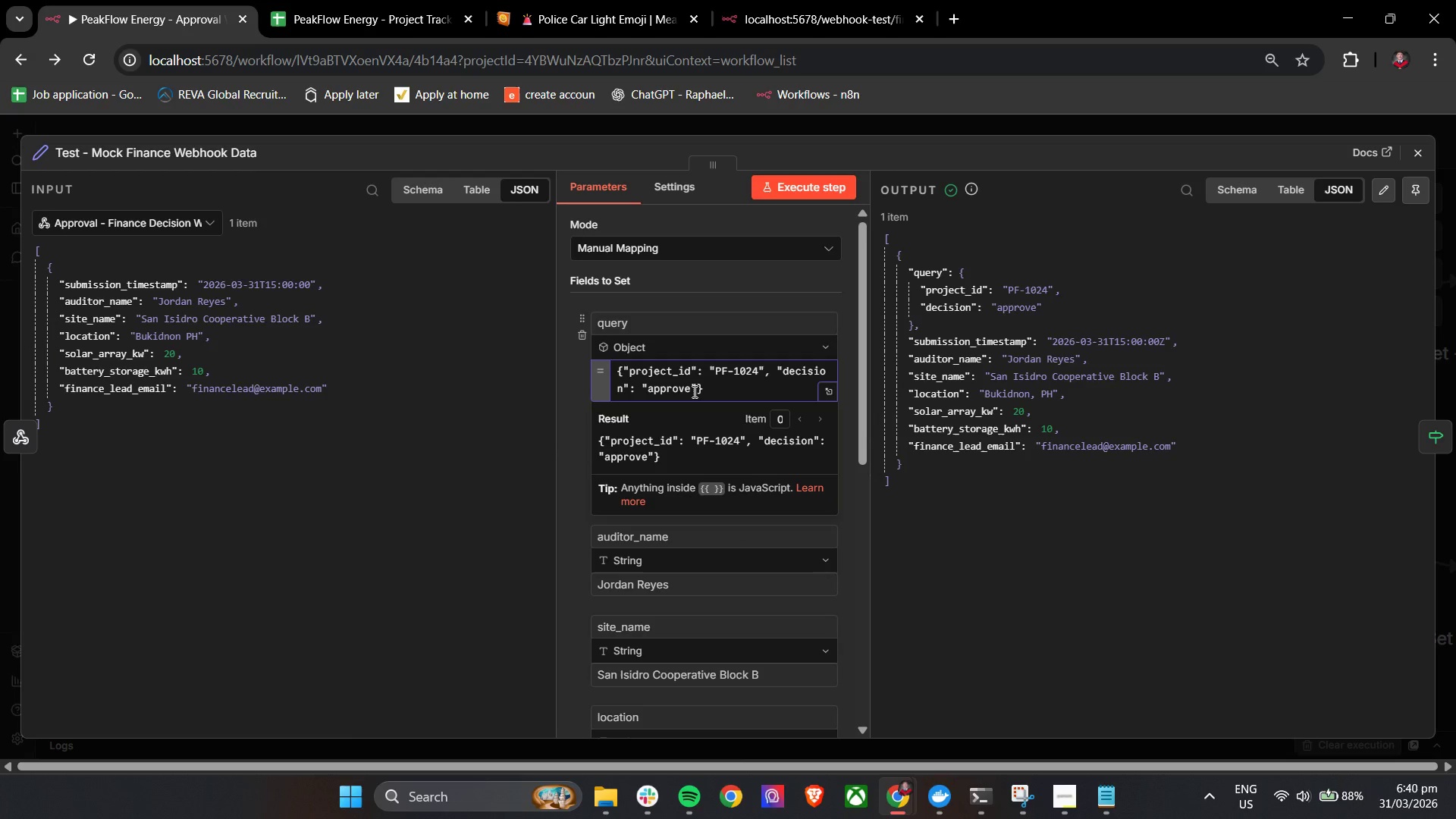 
key(D)
 